 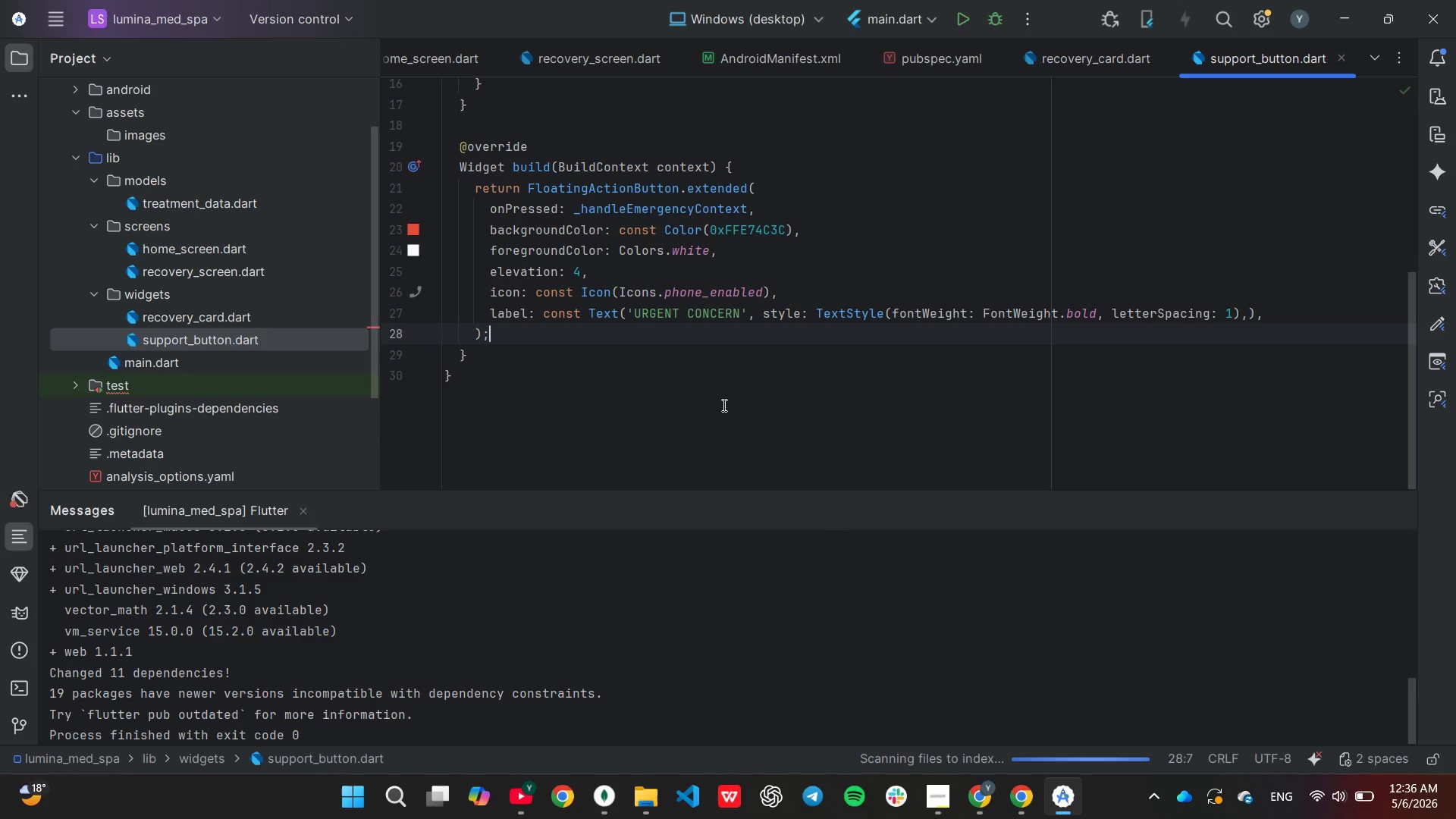 
key(ArrowDown)
 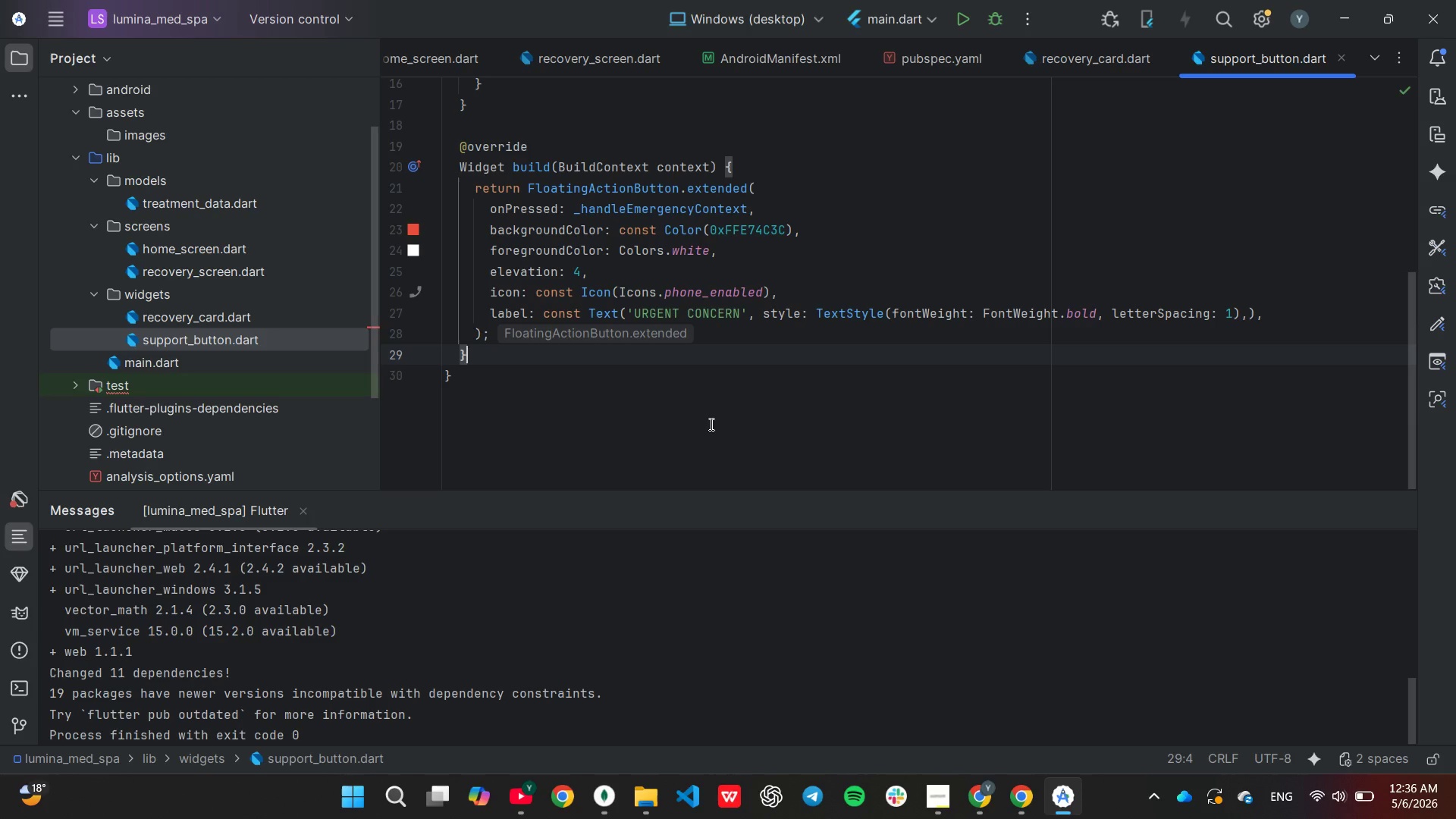 
key(Enter)
 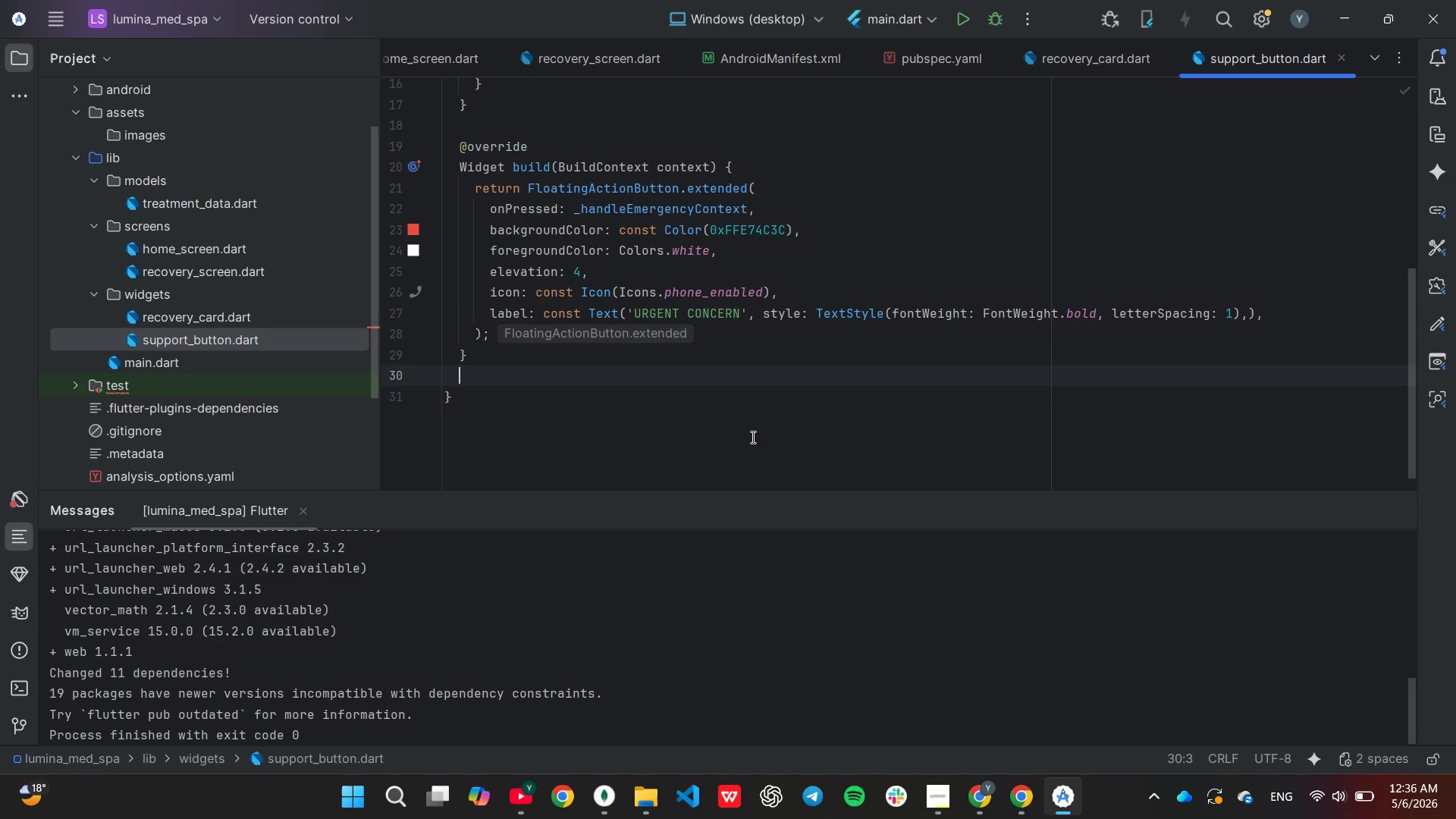 
key(Enter)
 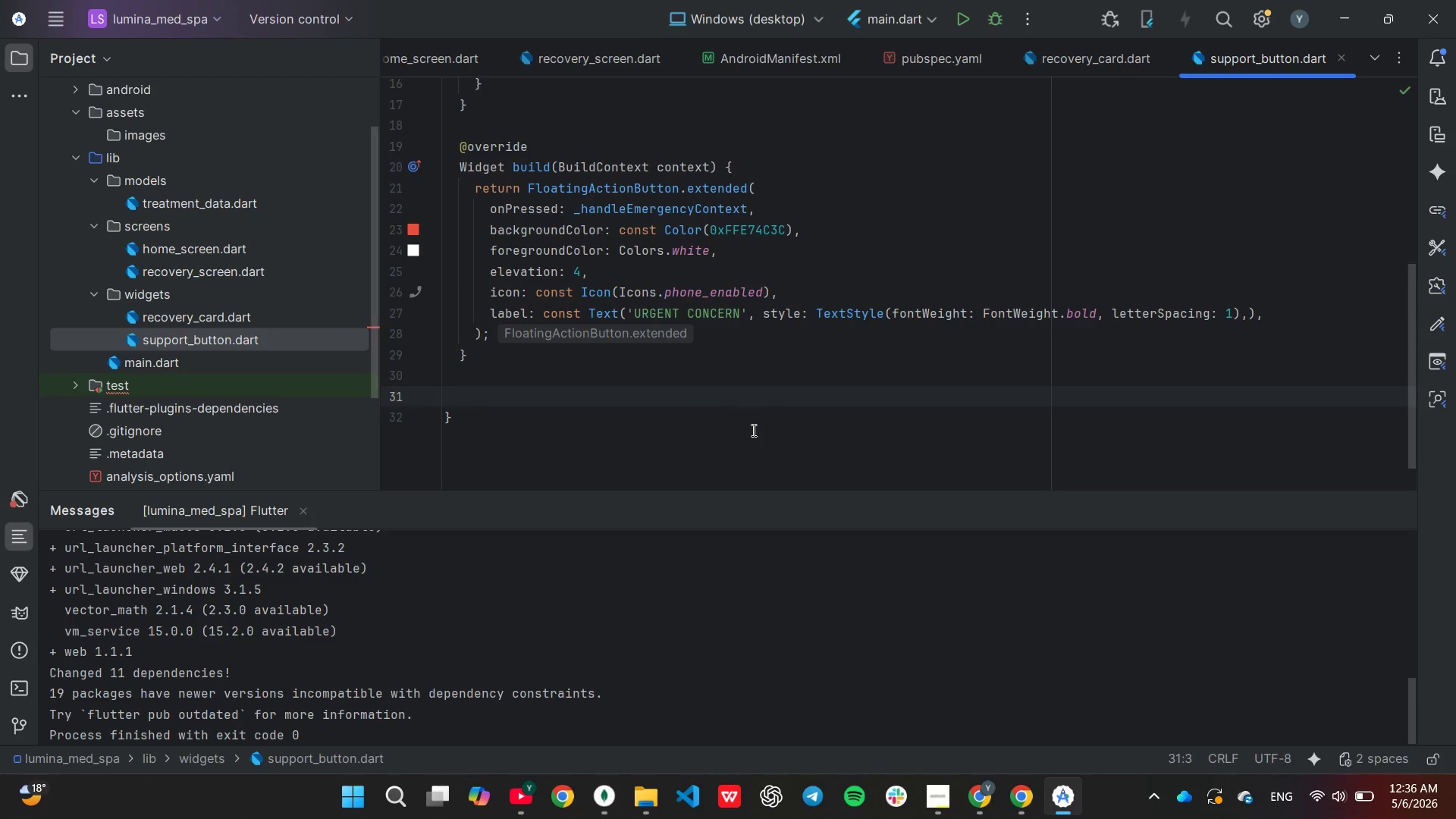 
type(Fu)
 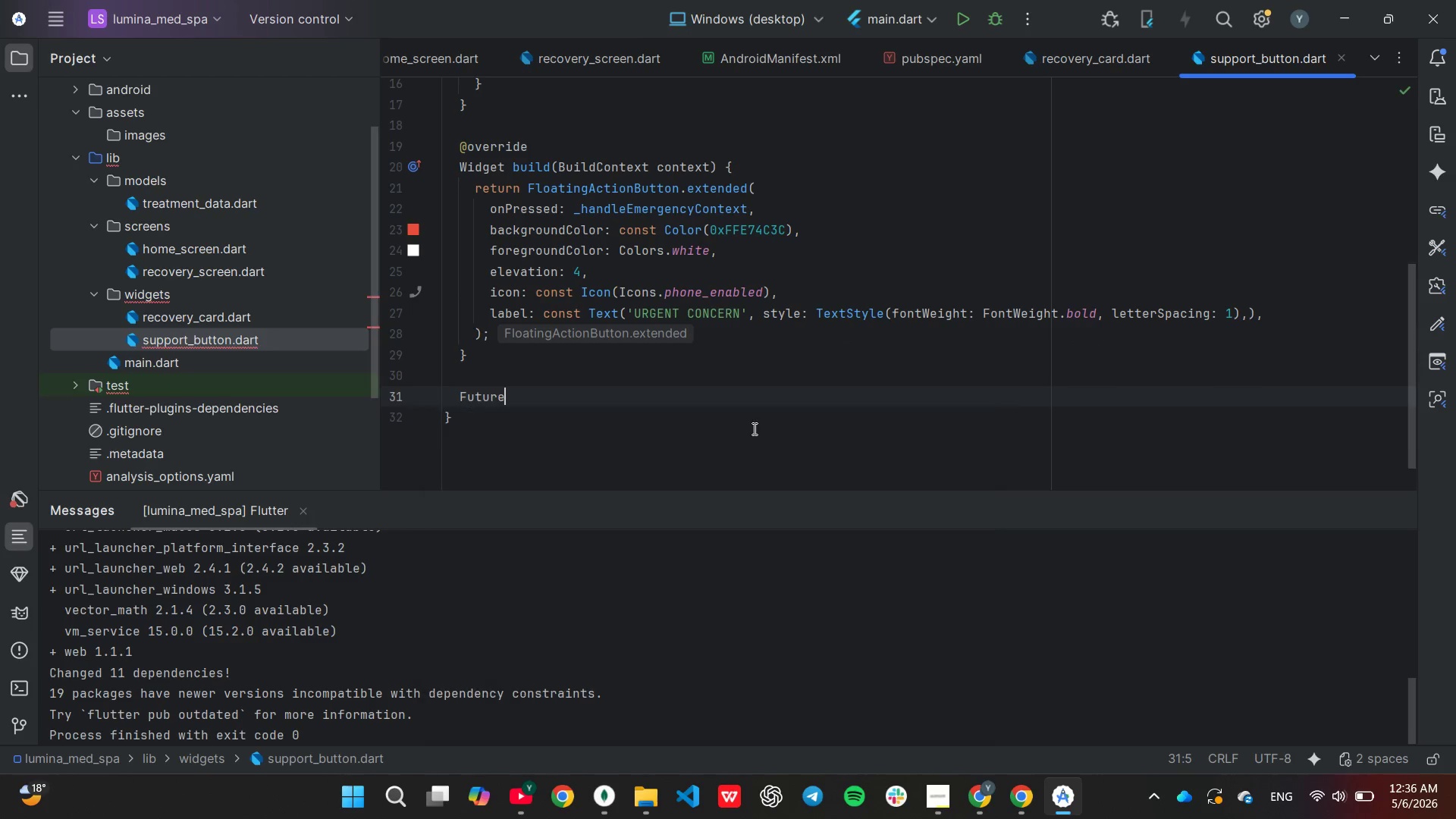 
key(Enter)
 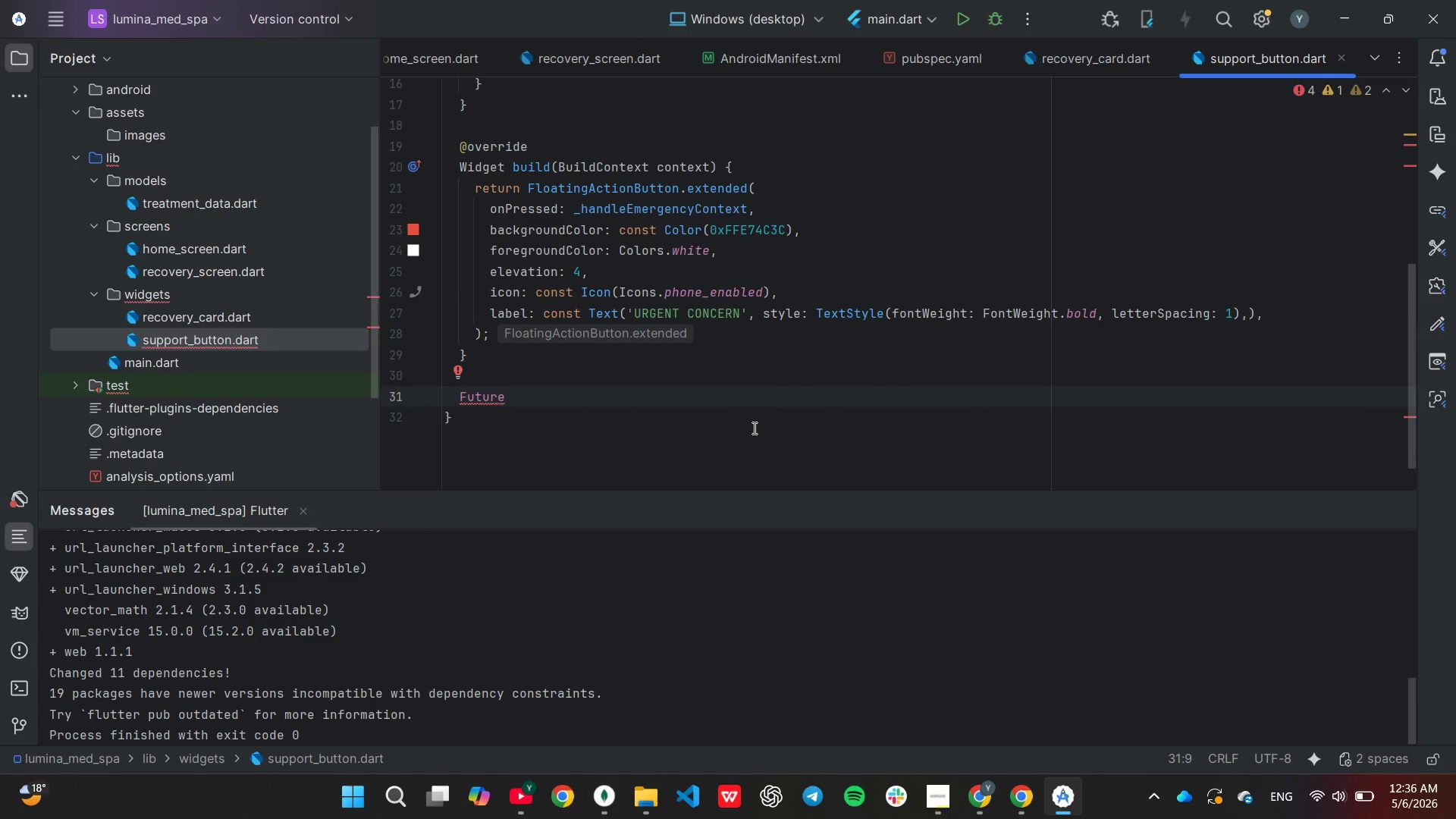 
type(<bool)
 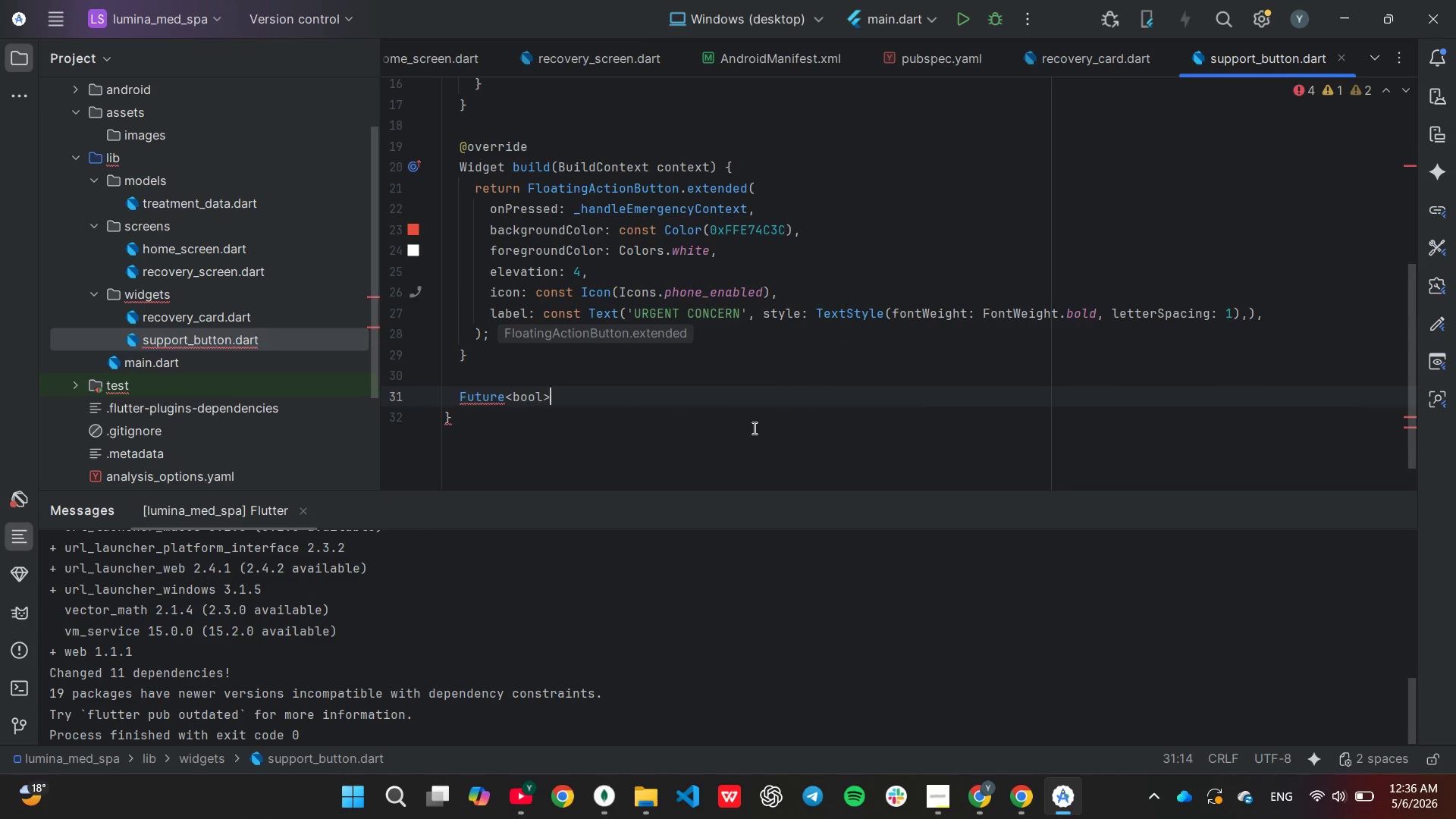 
key(ArrowRight)
 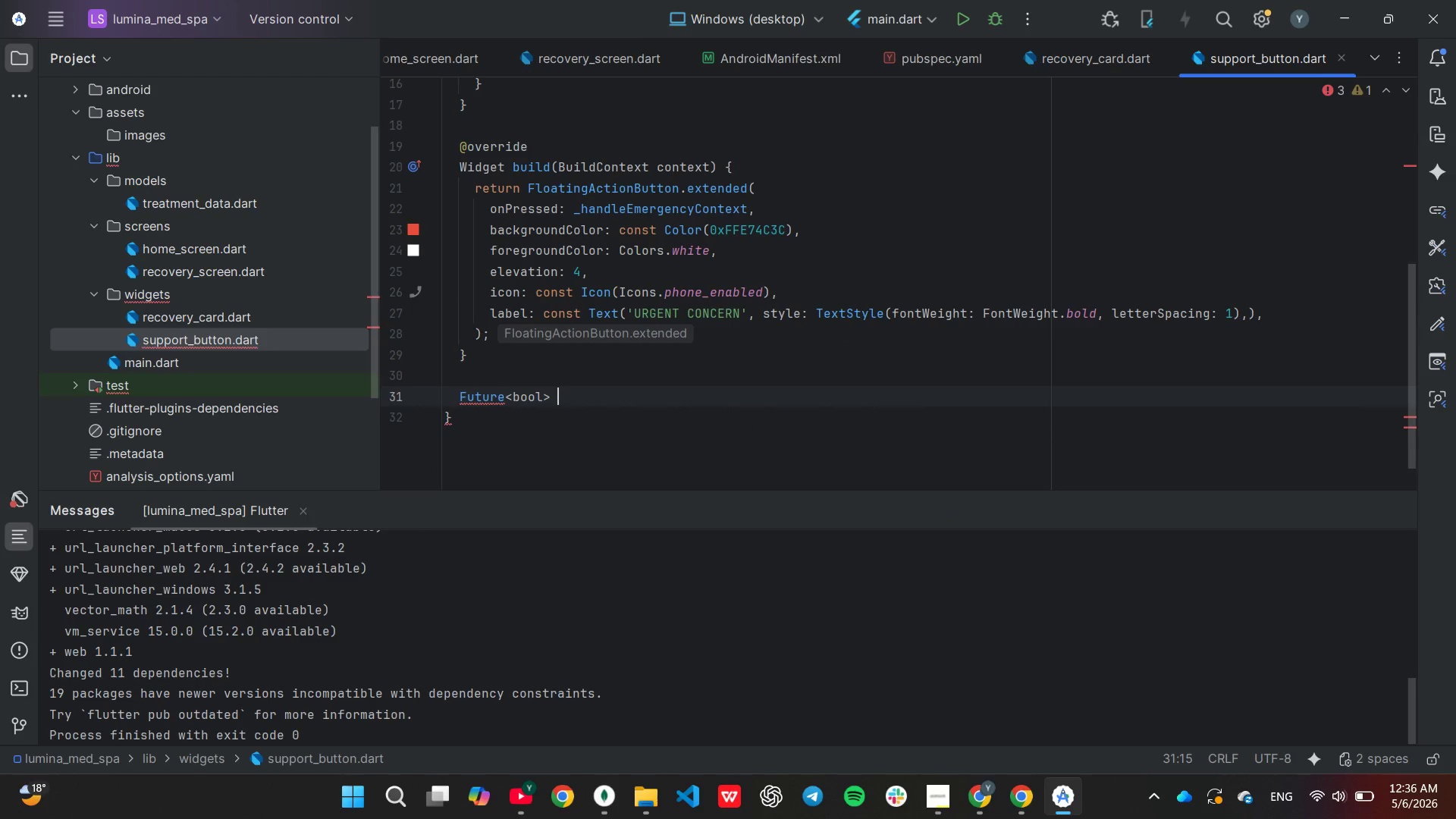 
type( cn)
key(Backspace)
type(an)
 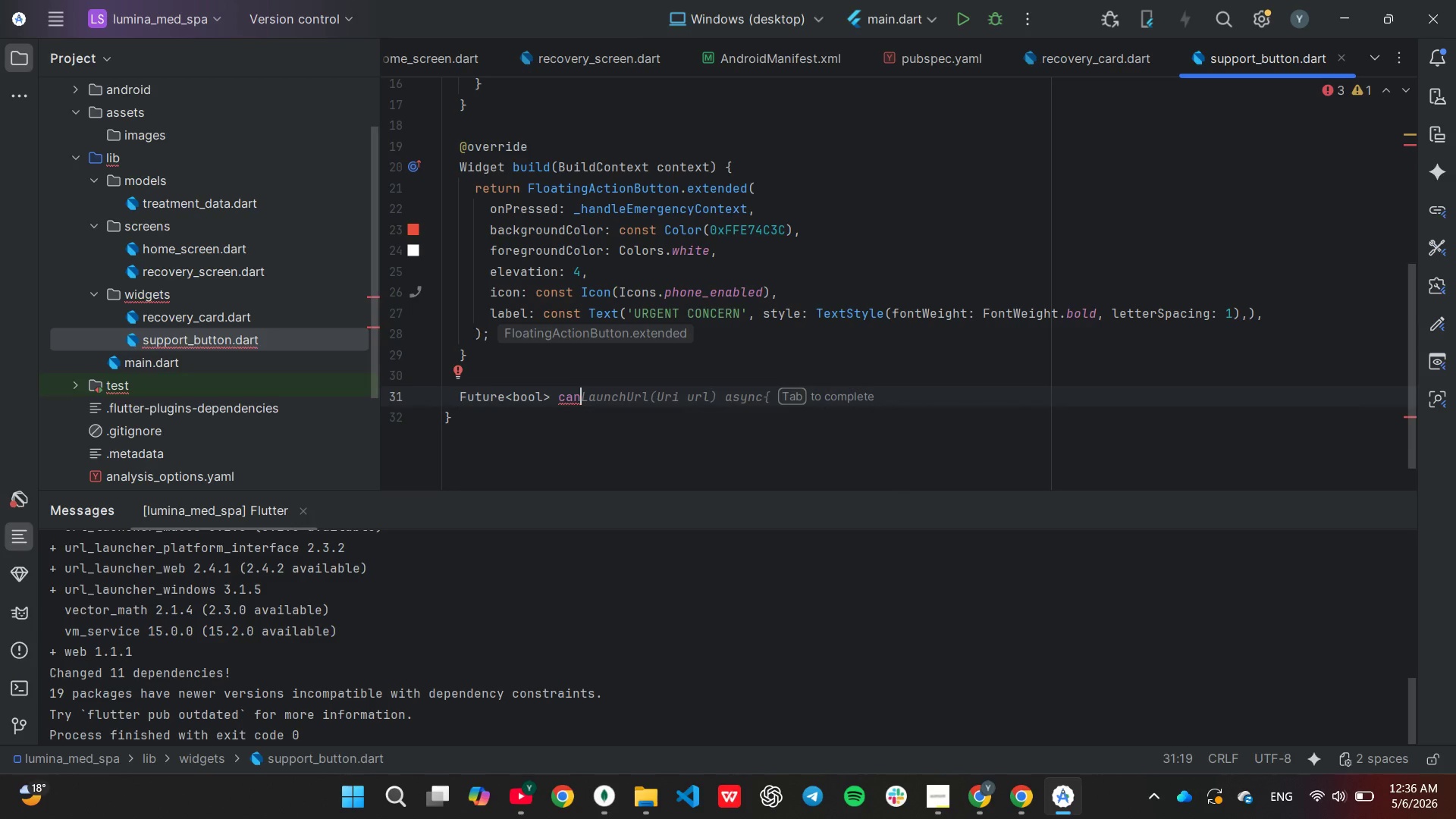 
key(Tab)
 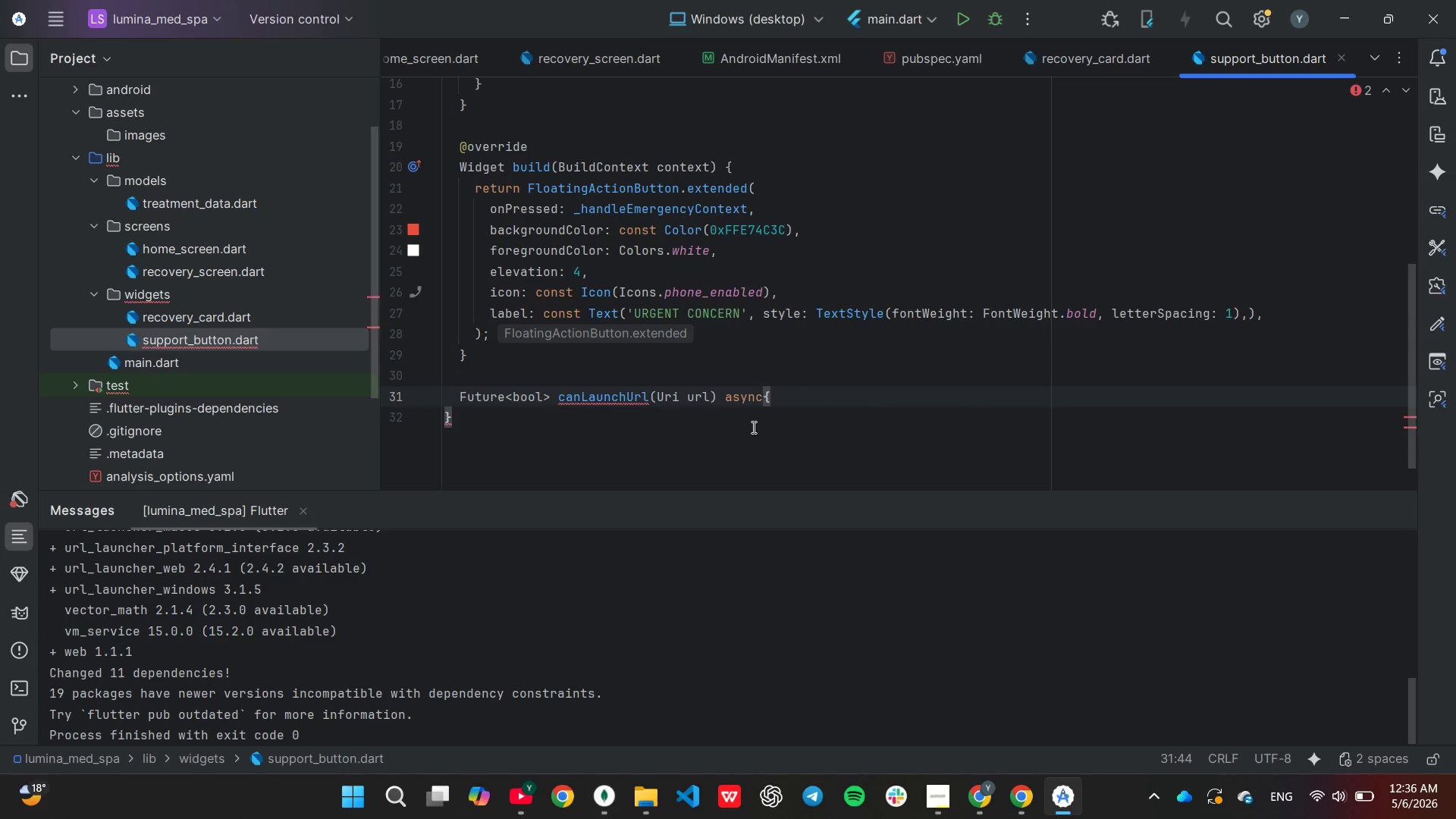 
key(Backspace)
type( => aw)
 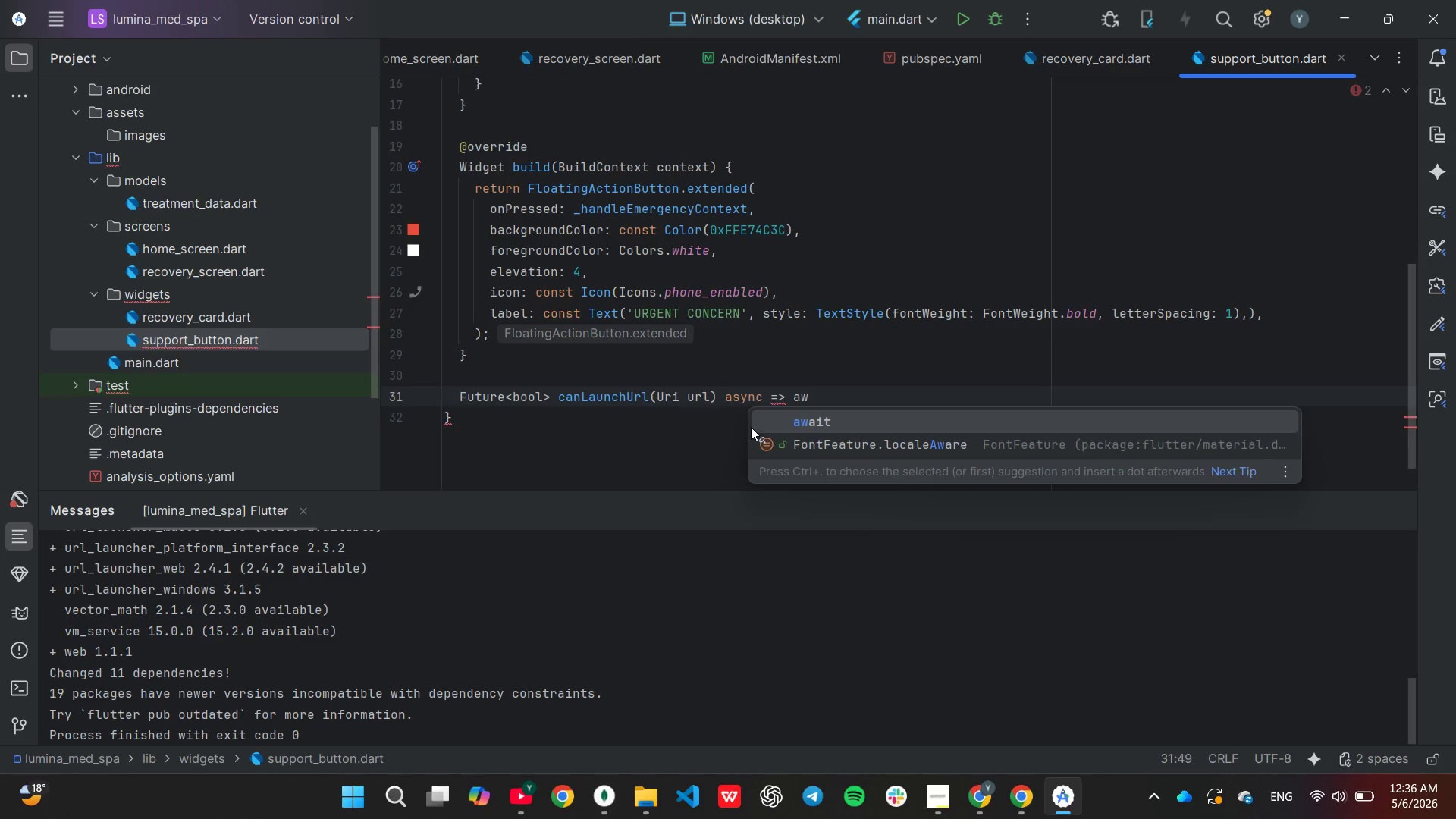 
key(Enter)
 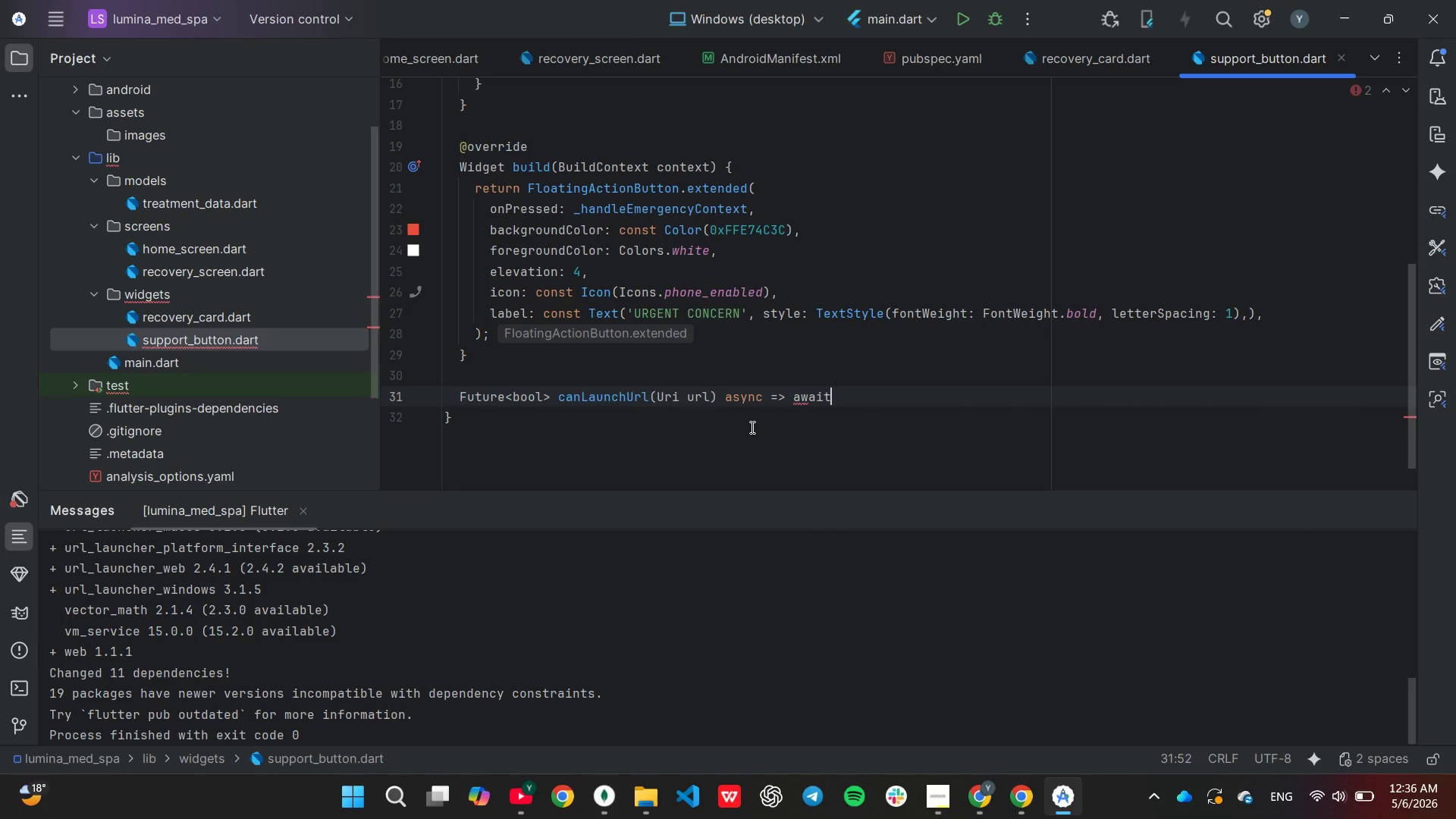 
key(Space)
 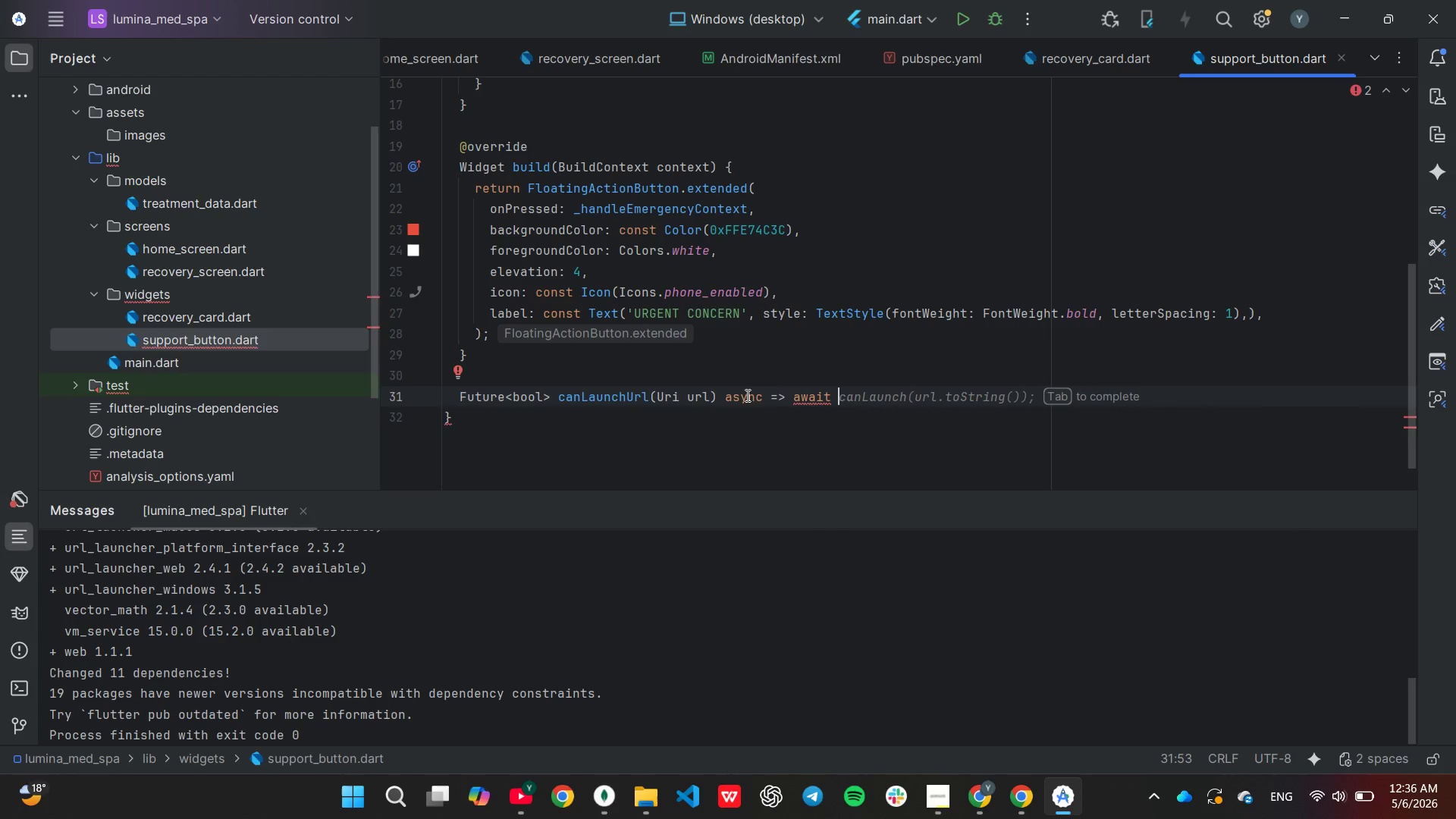 
wait(8.59)
 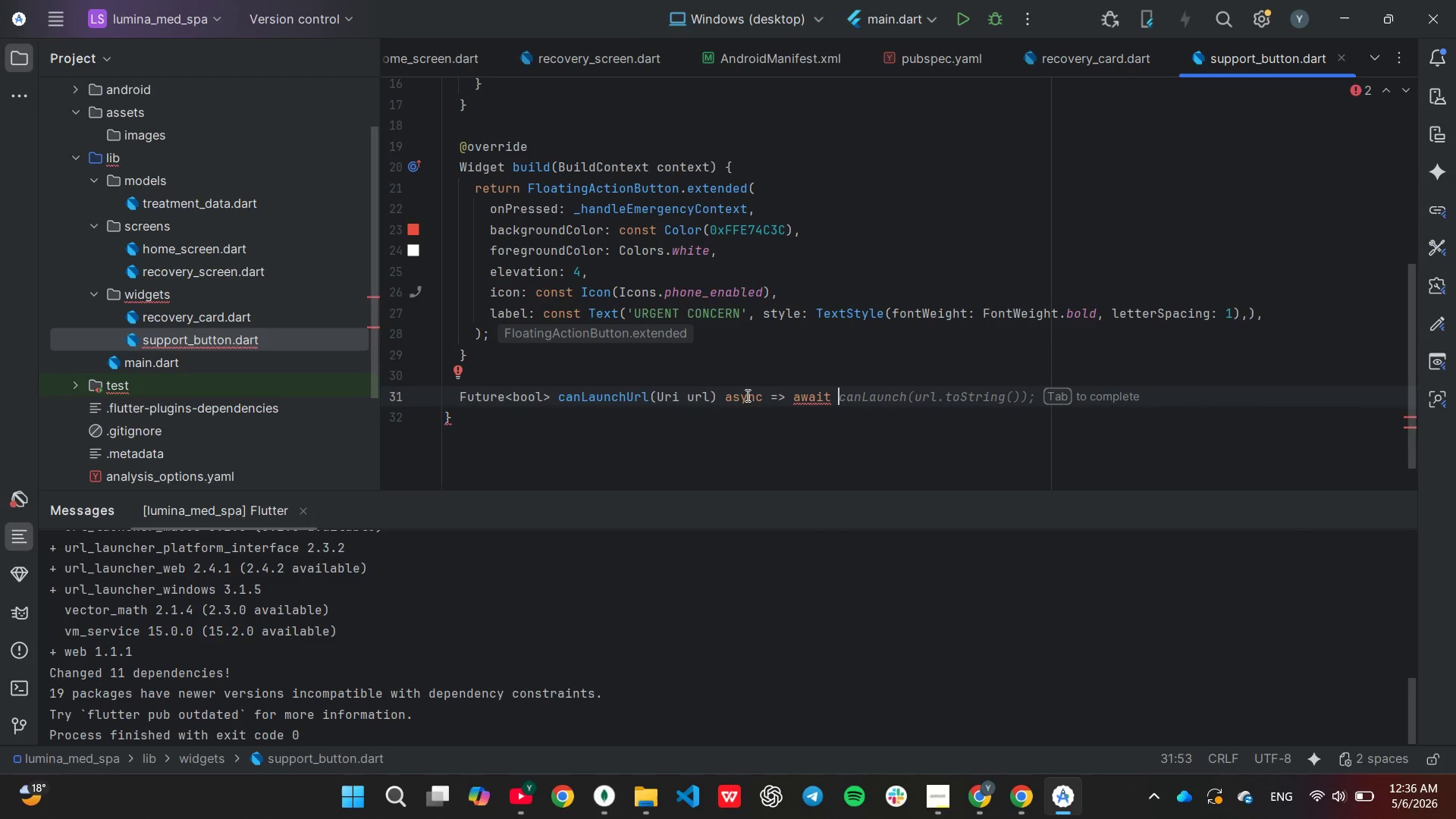 
key(CapsLock)
 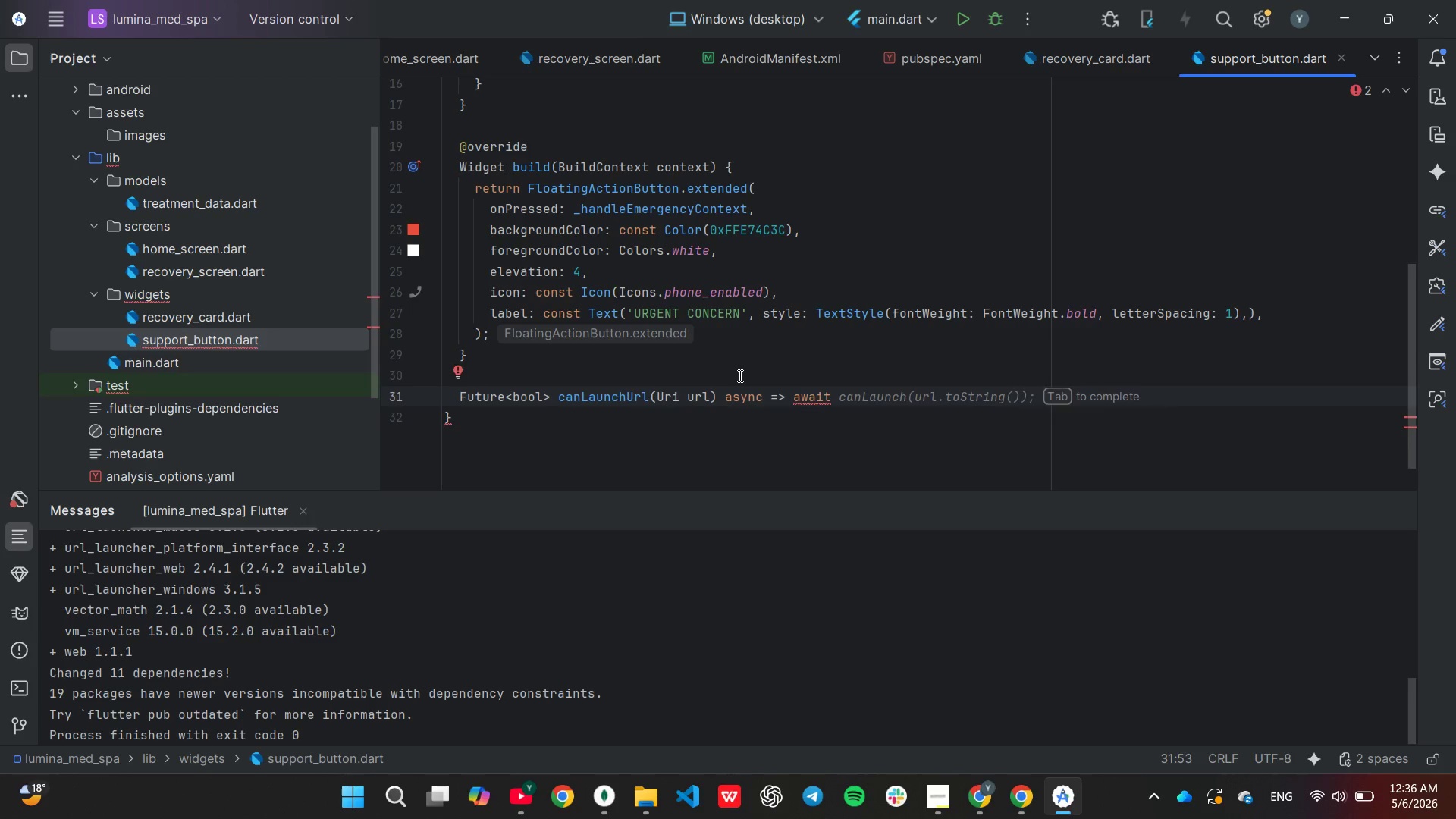 
key(Tab)
 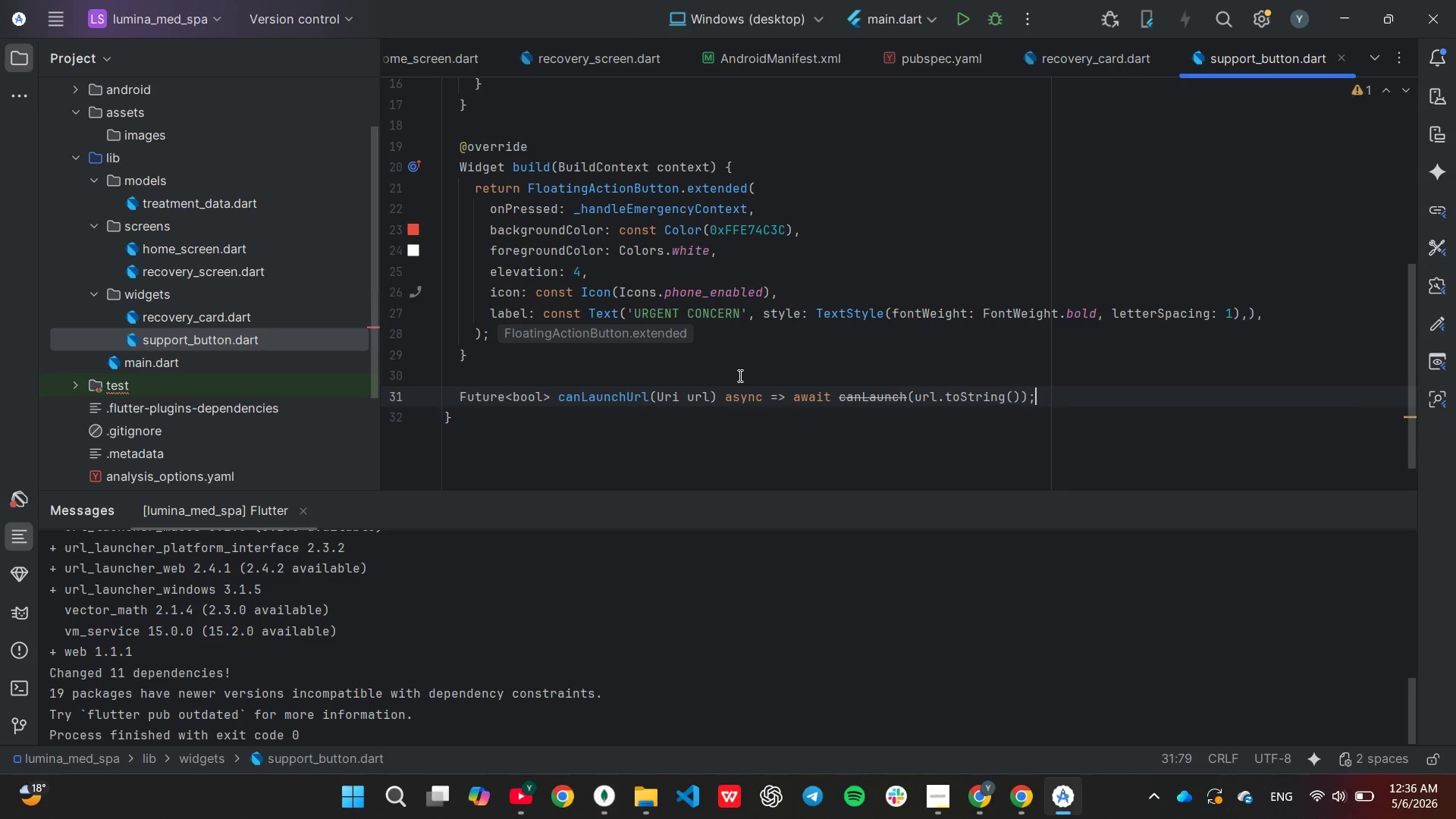 
key(ArrowLeft)
 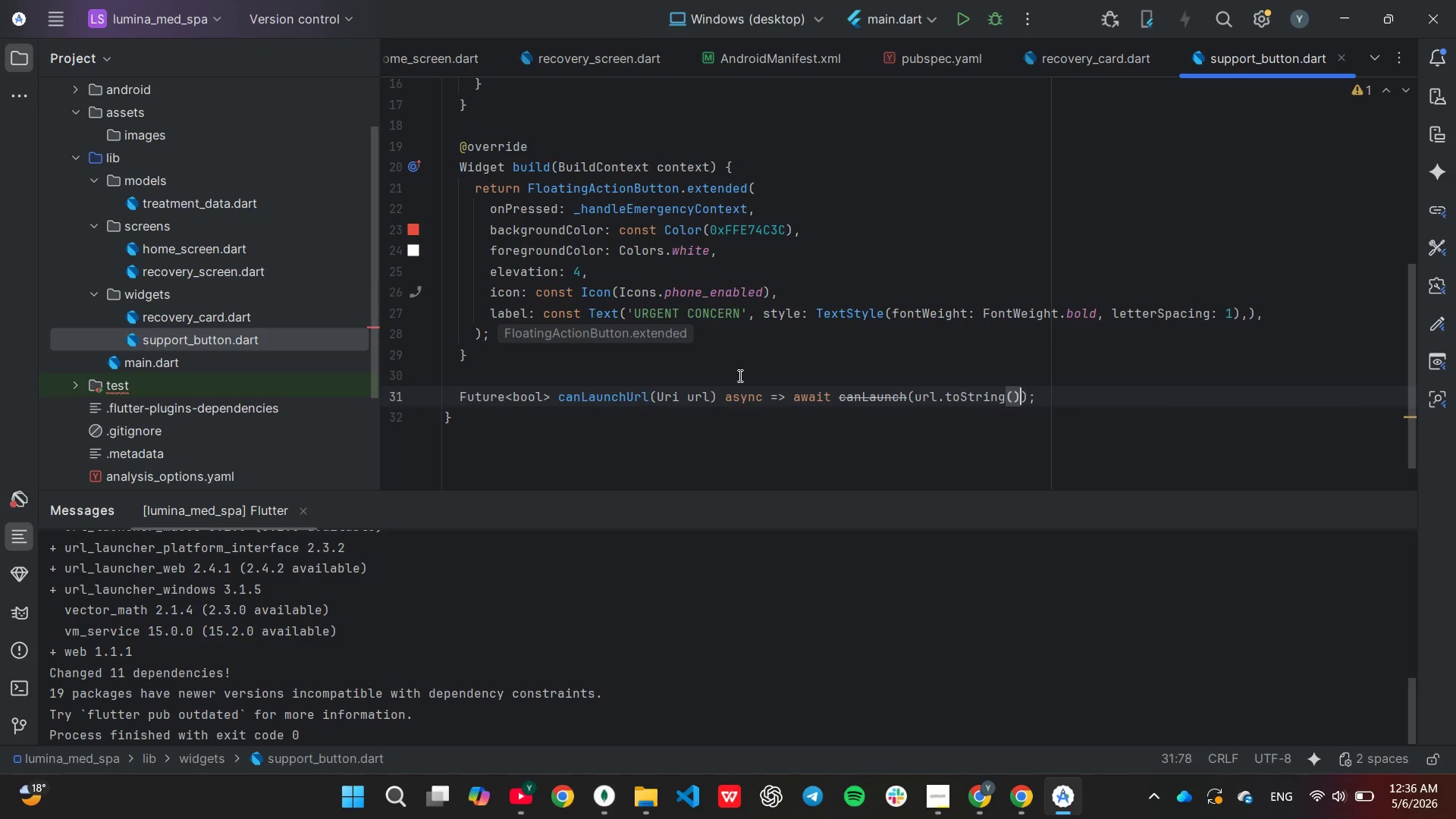 
key(ArrowLeft)
 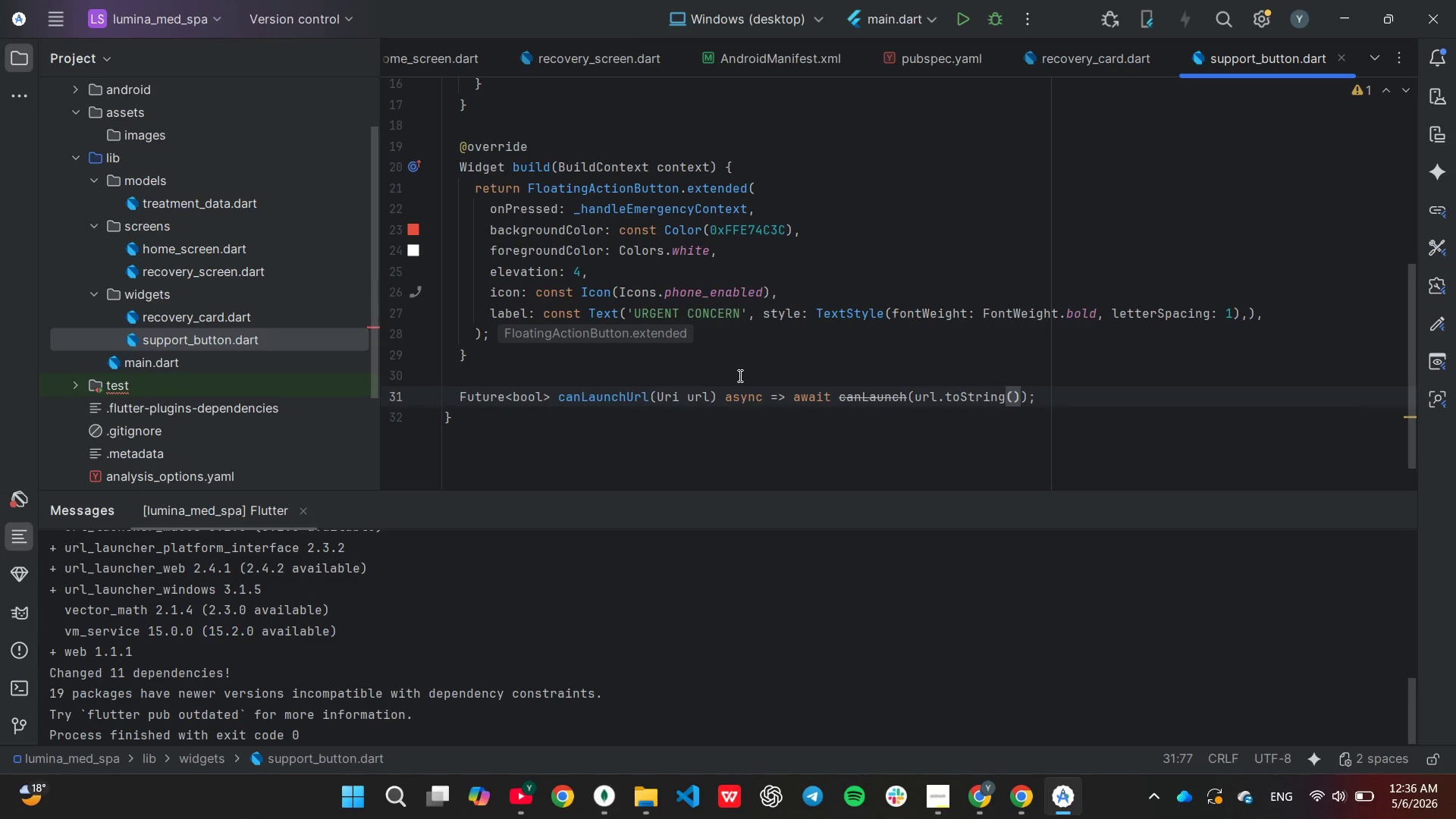 
hold_key(key=Backspace, duration=0.72)
 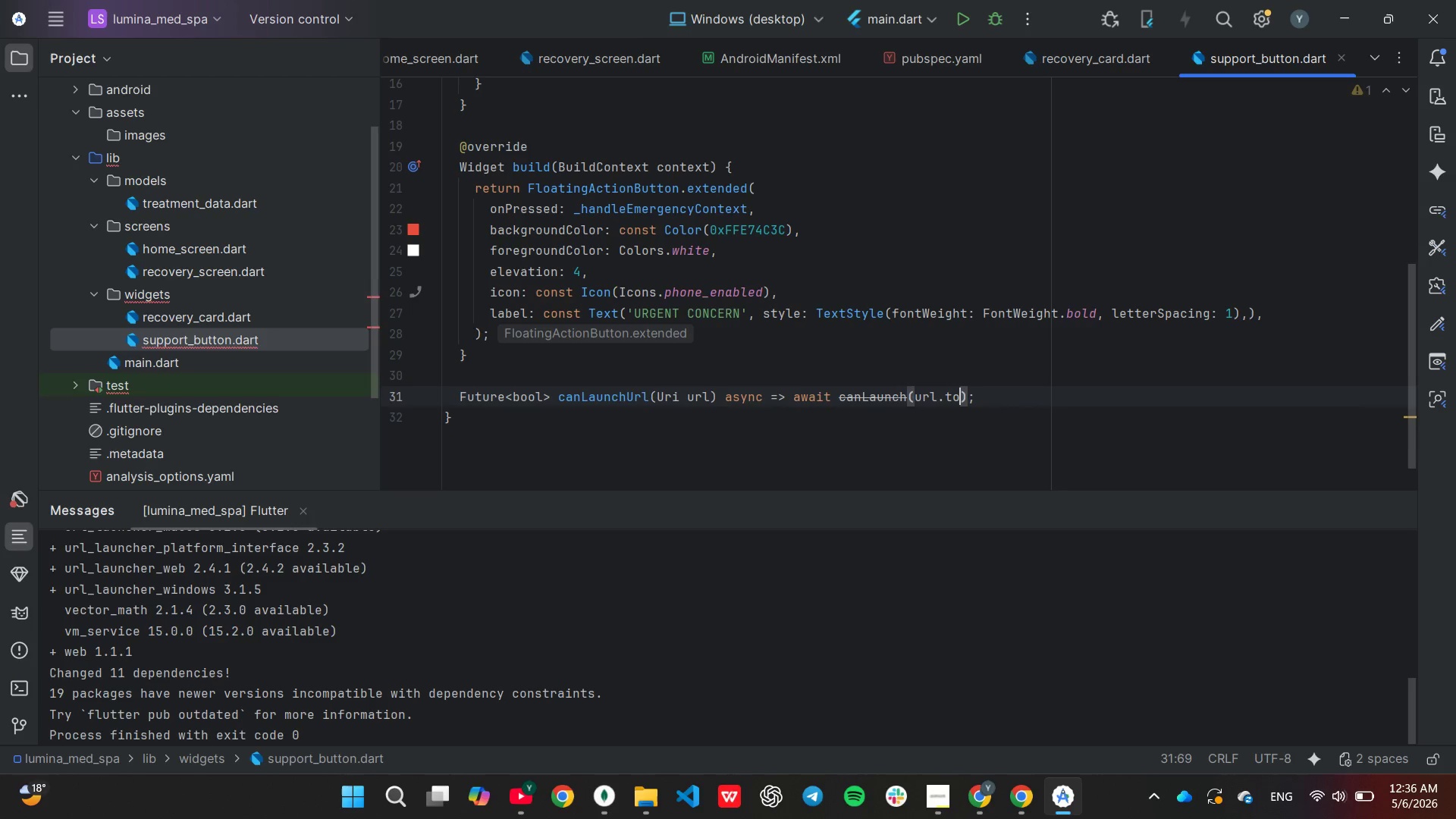 
key(Backspace)
 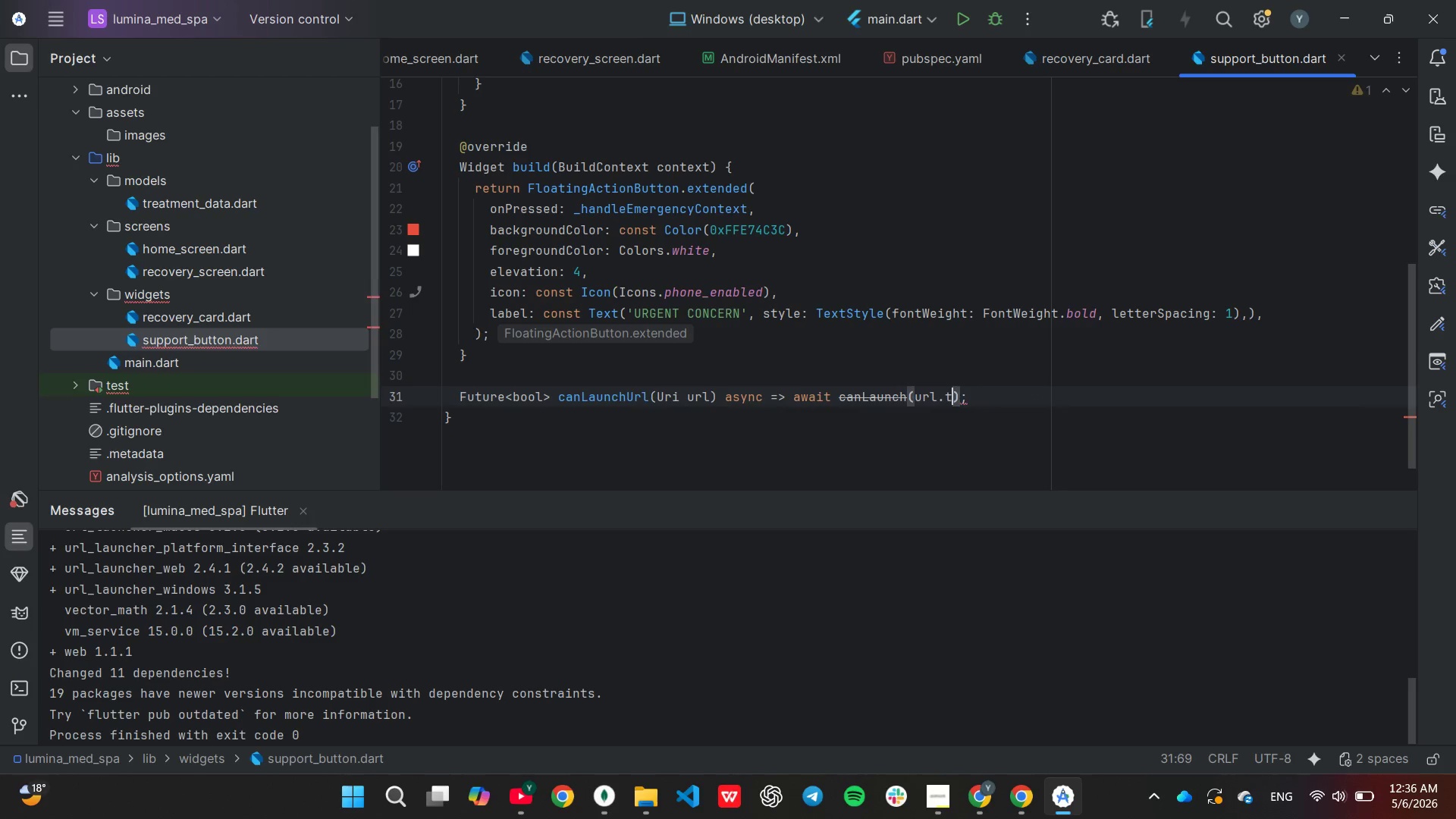 
key(Backspace)
 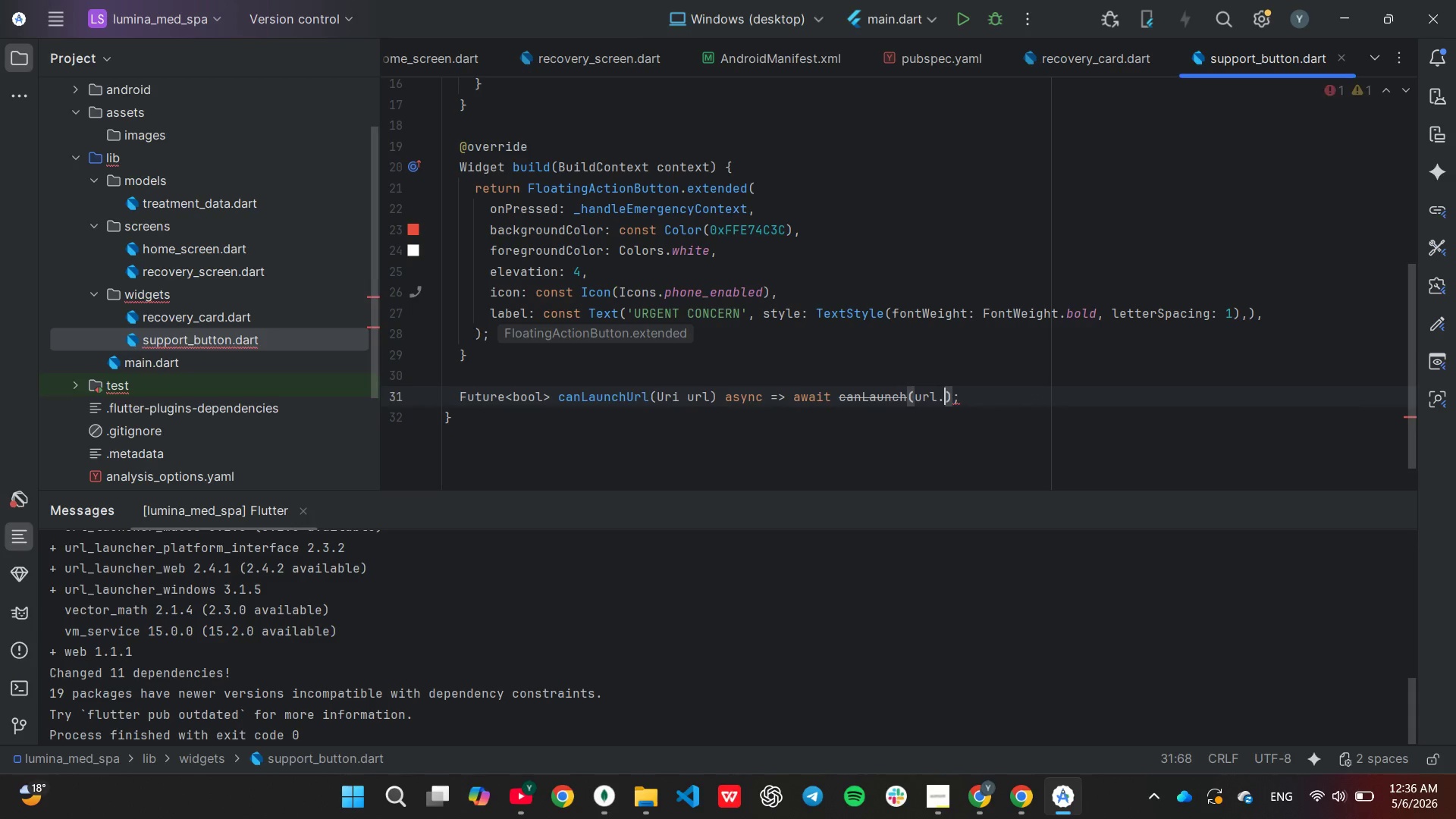 
key(Backspace)
 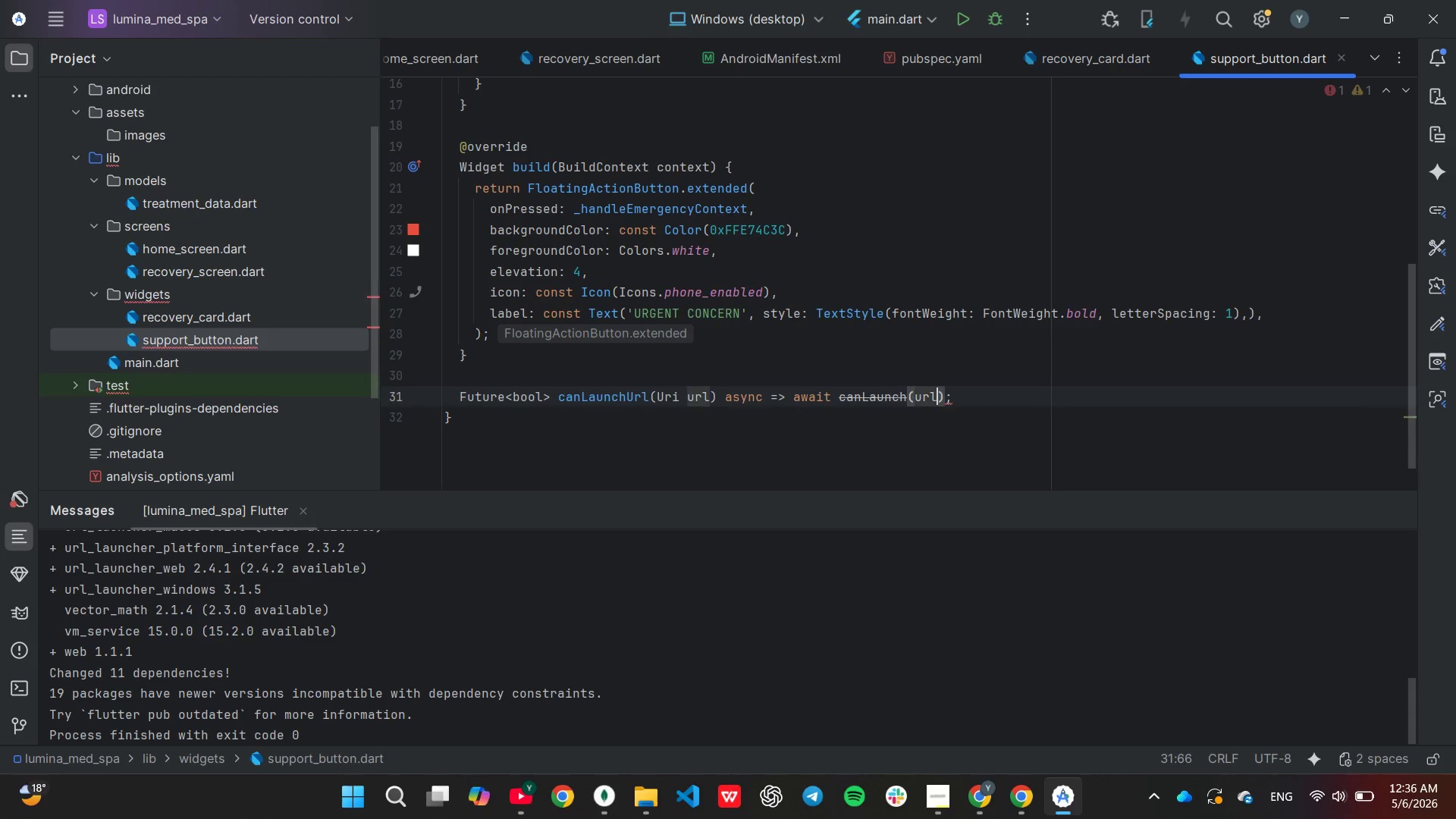 
key(Backspace)
 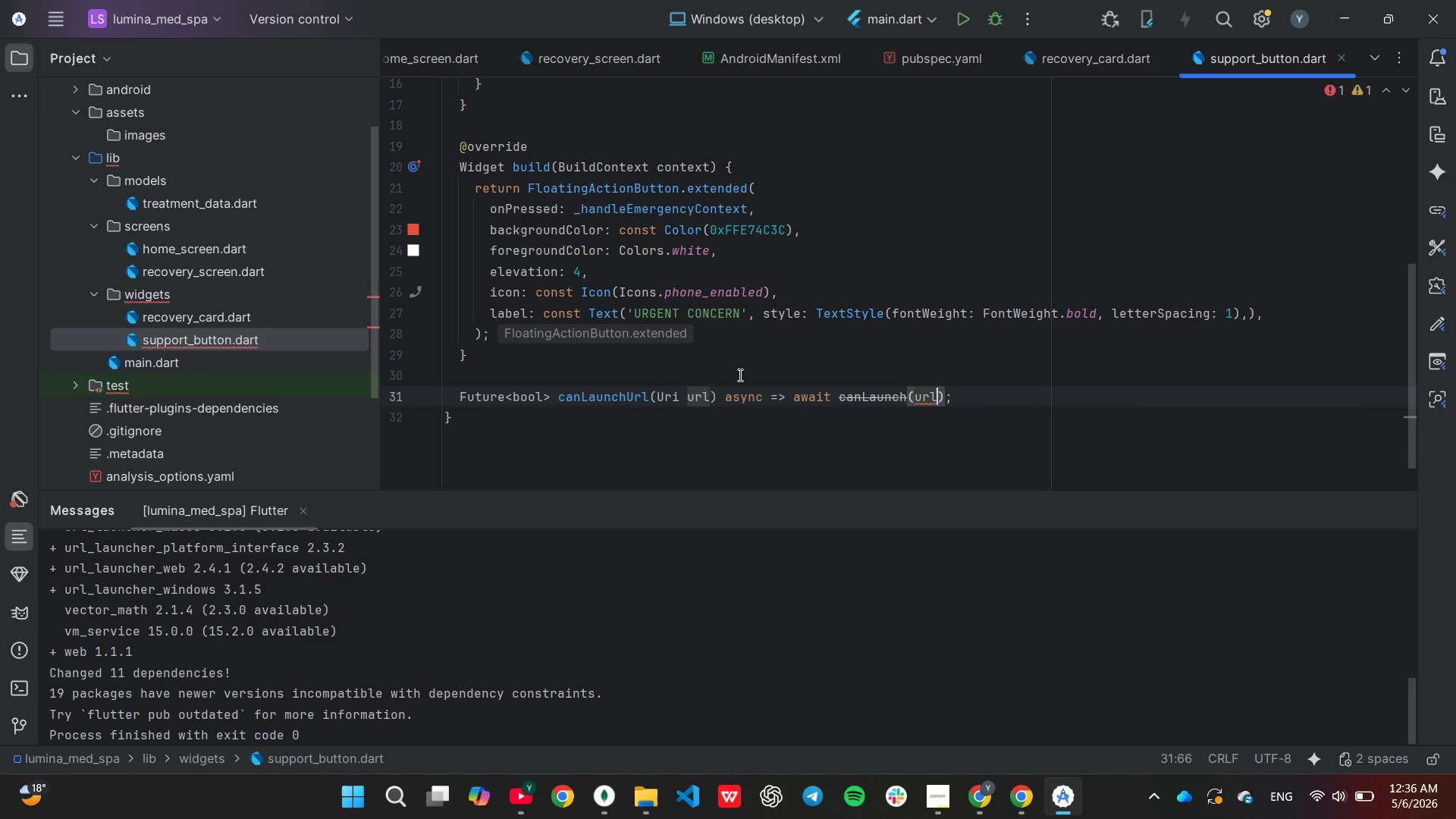 
key(ArrowRight)
 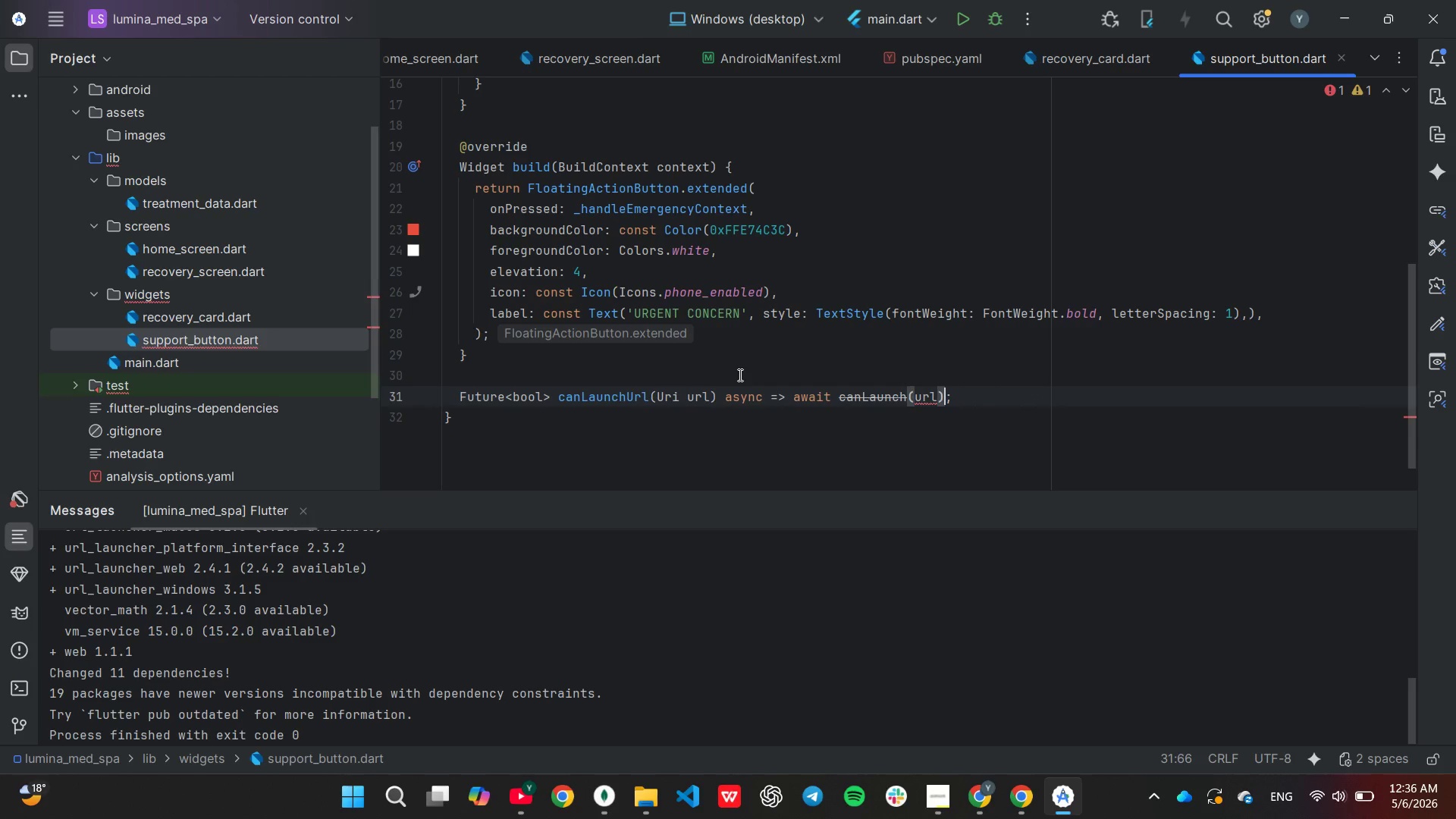 
hold_key(key=ArrowRight, duration=0.33)
 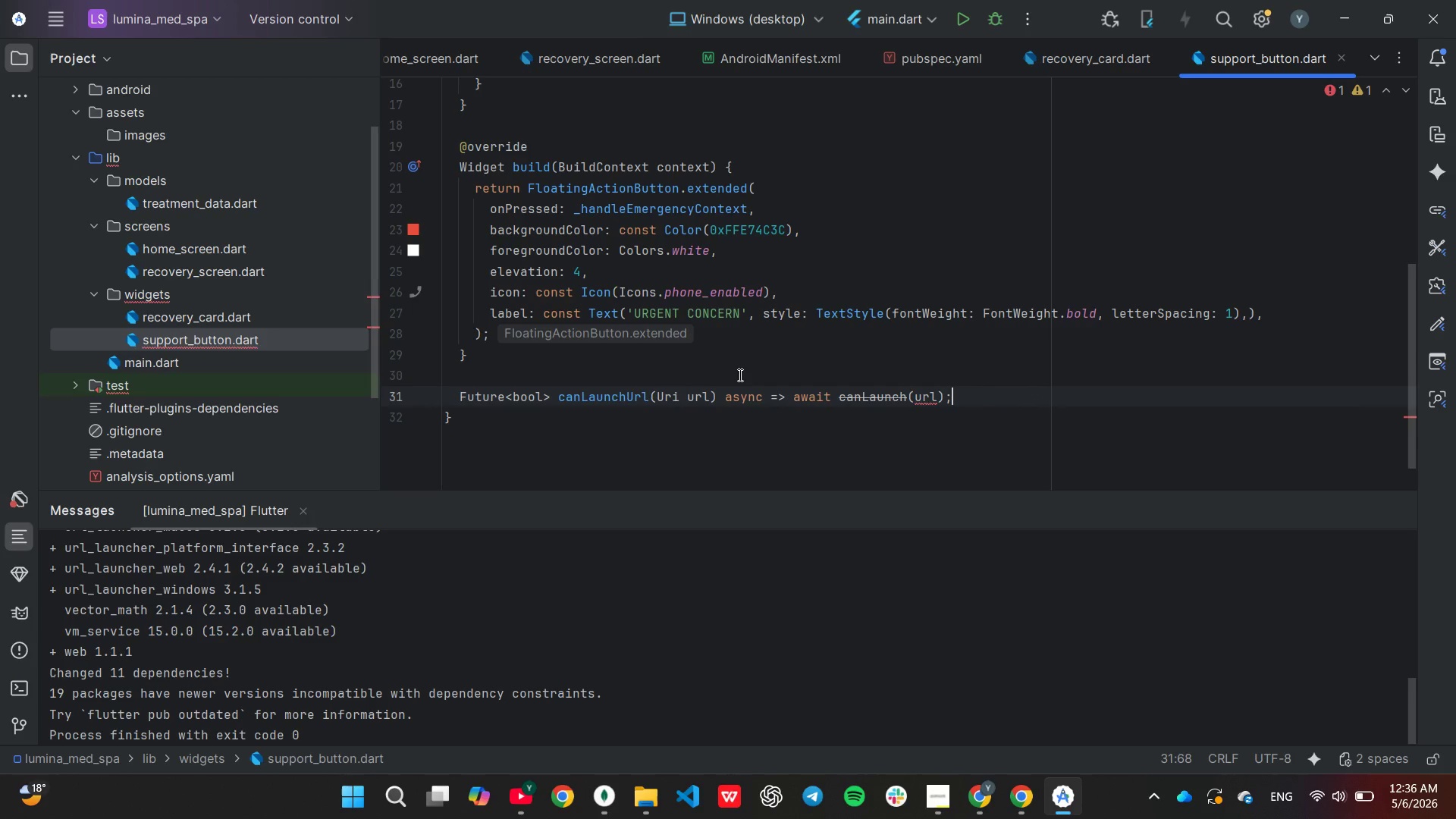 
key(ArrowRight)
 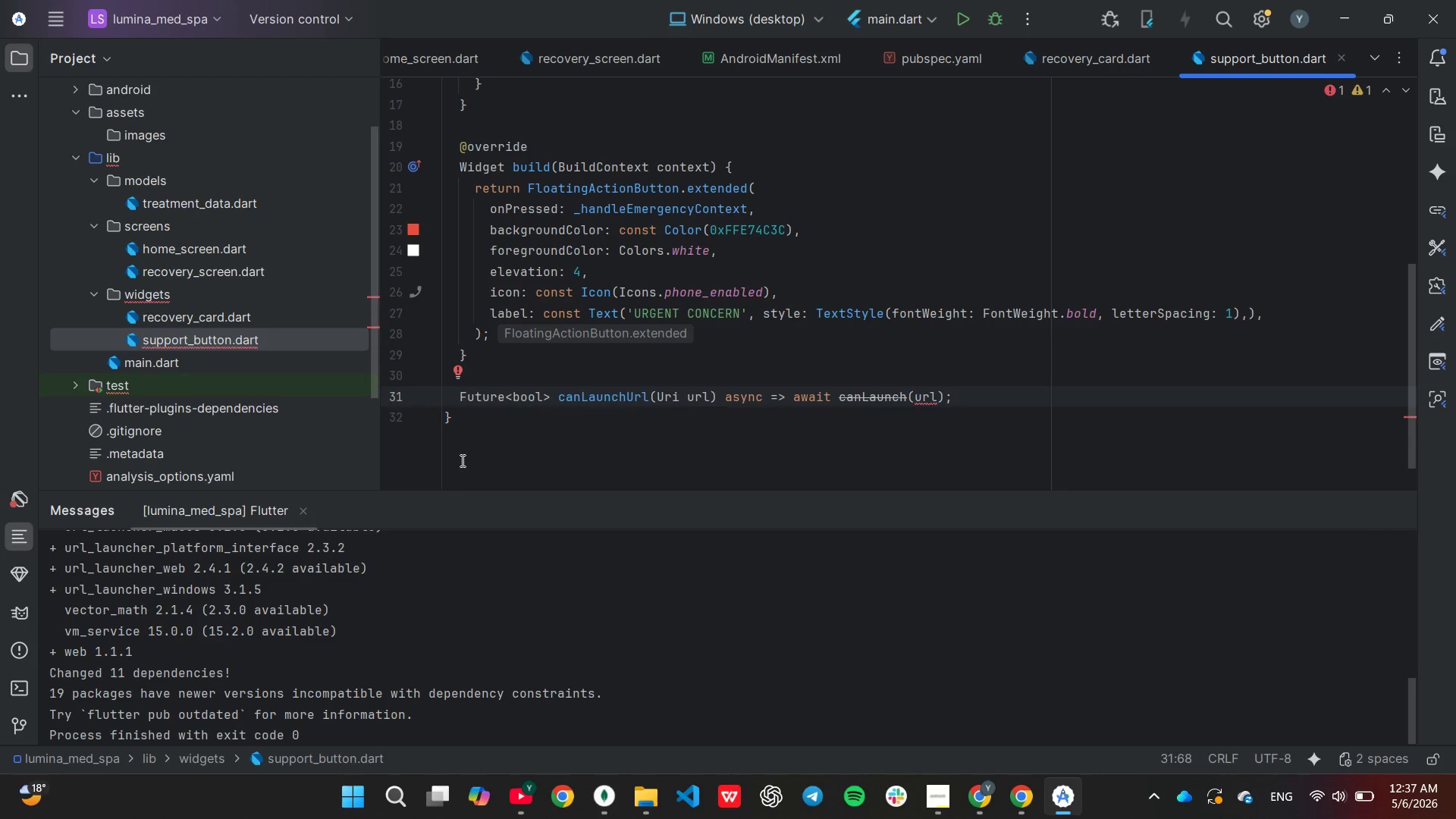 
wait(12.05)
 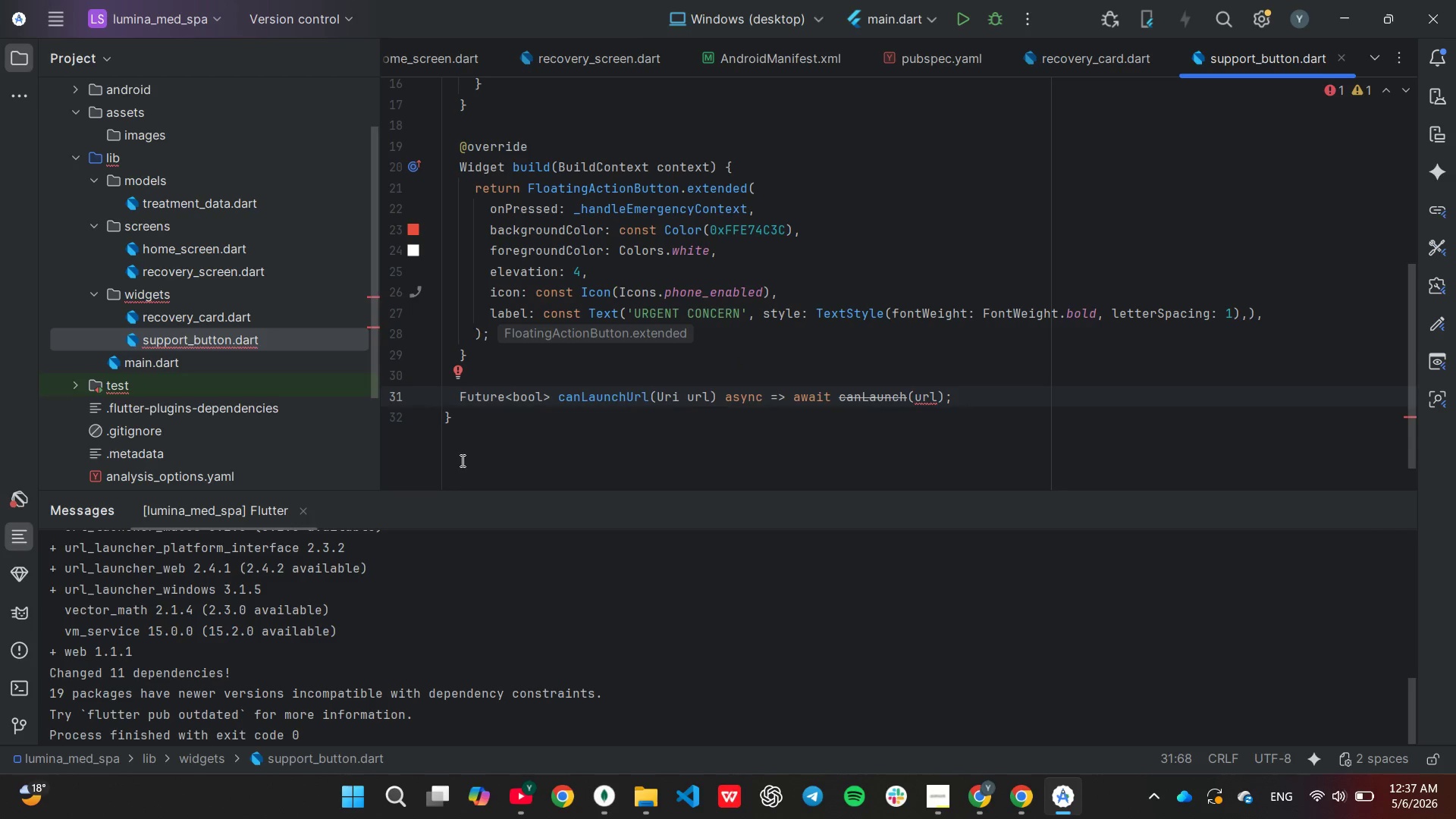 
key(Backspace)
 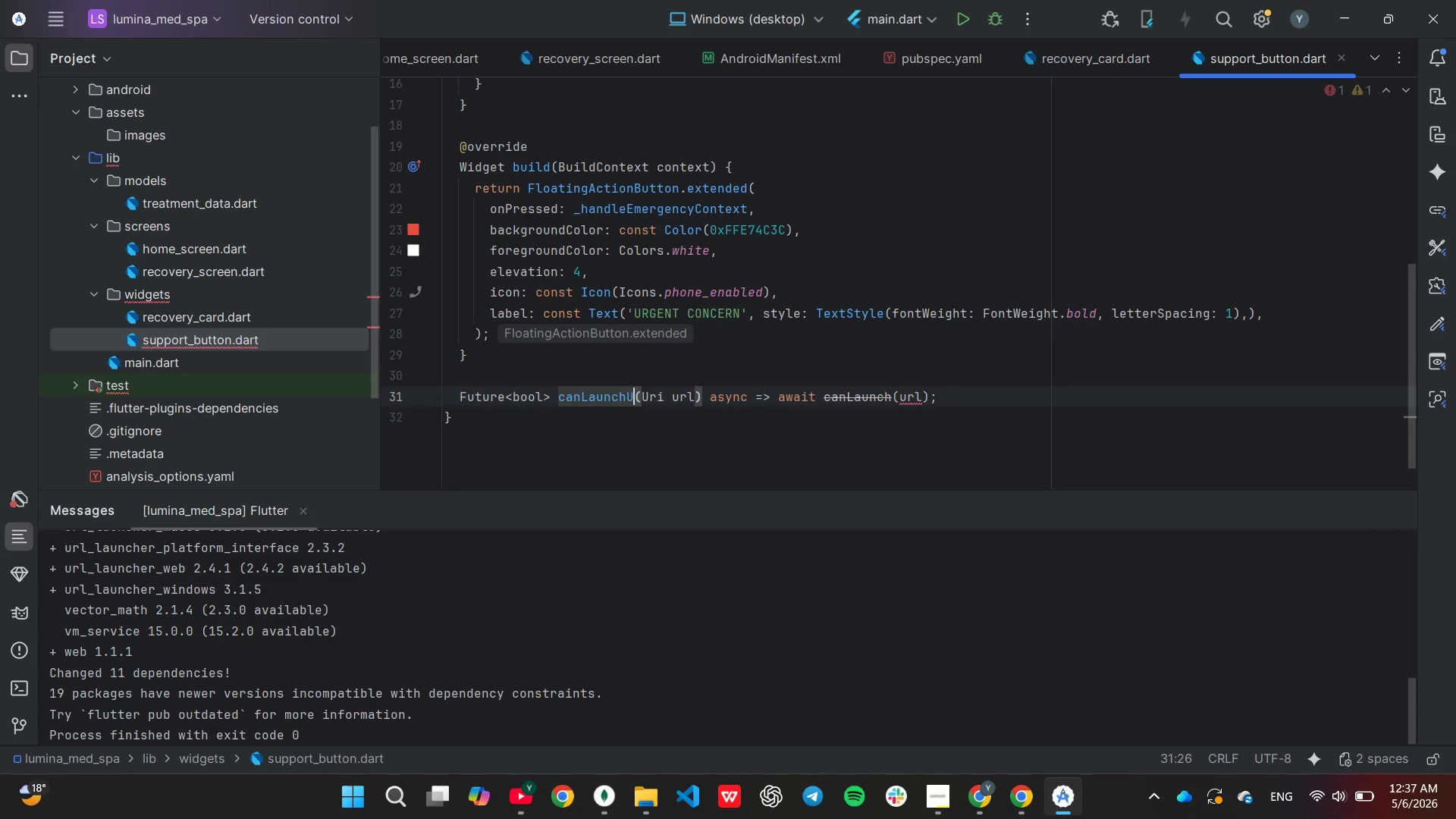 
key(Backspace)
 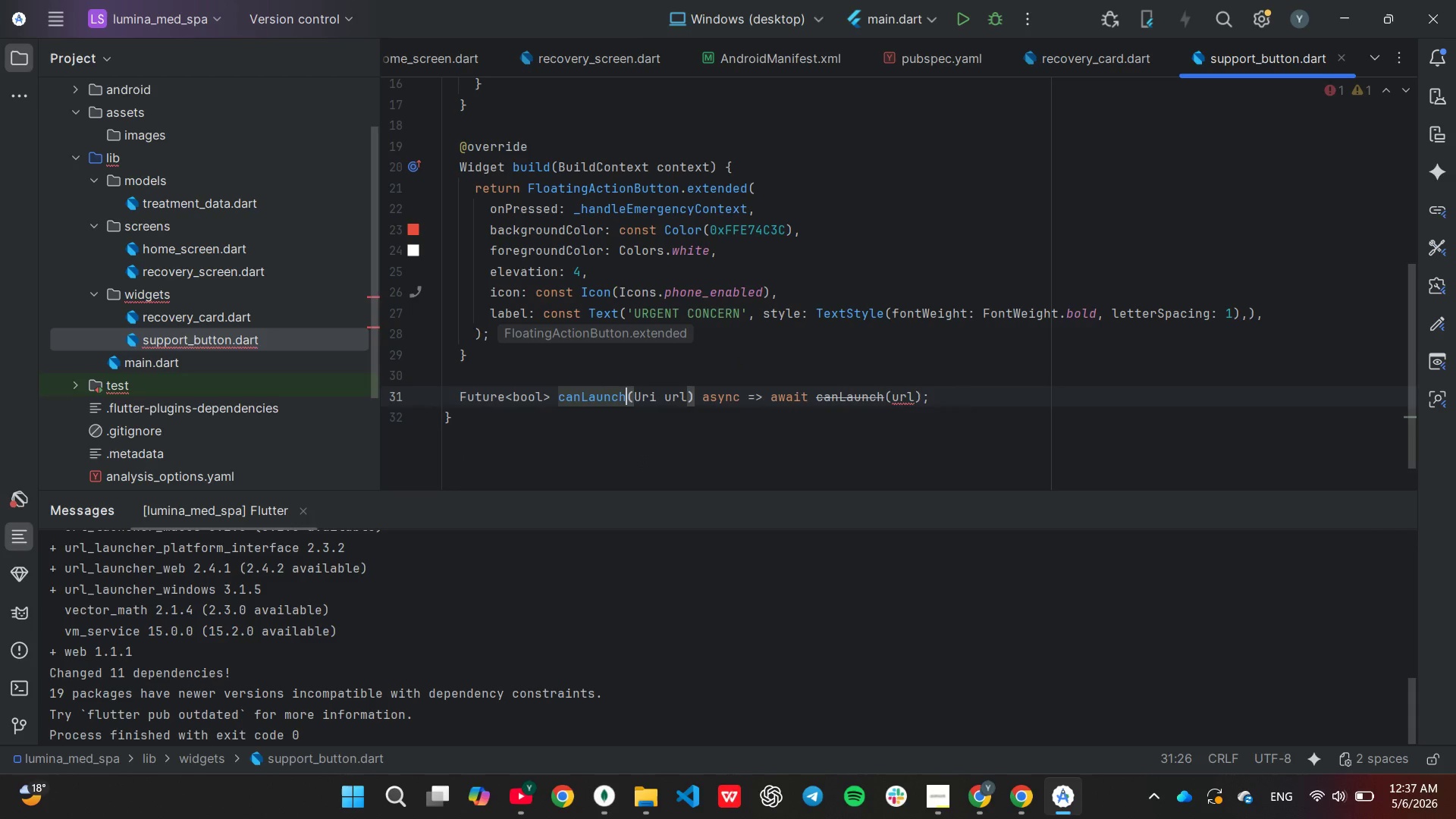 
key(Backspace)
 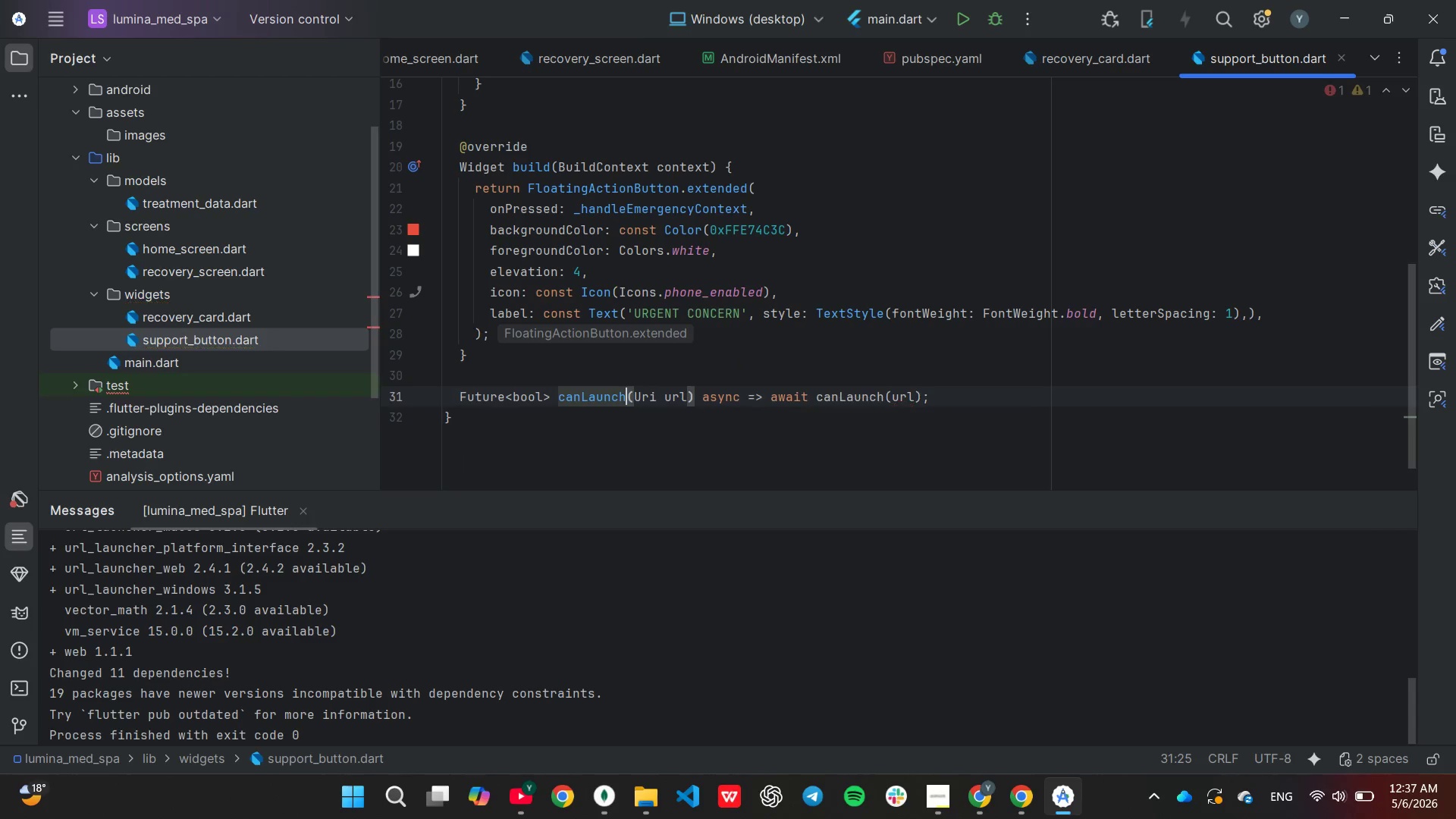 
key(ArrowLeft)
 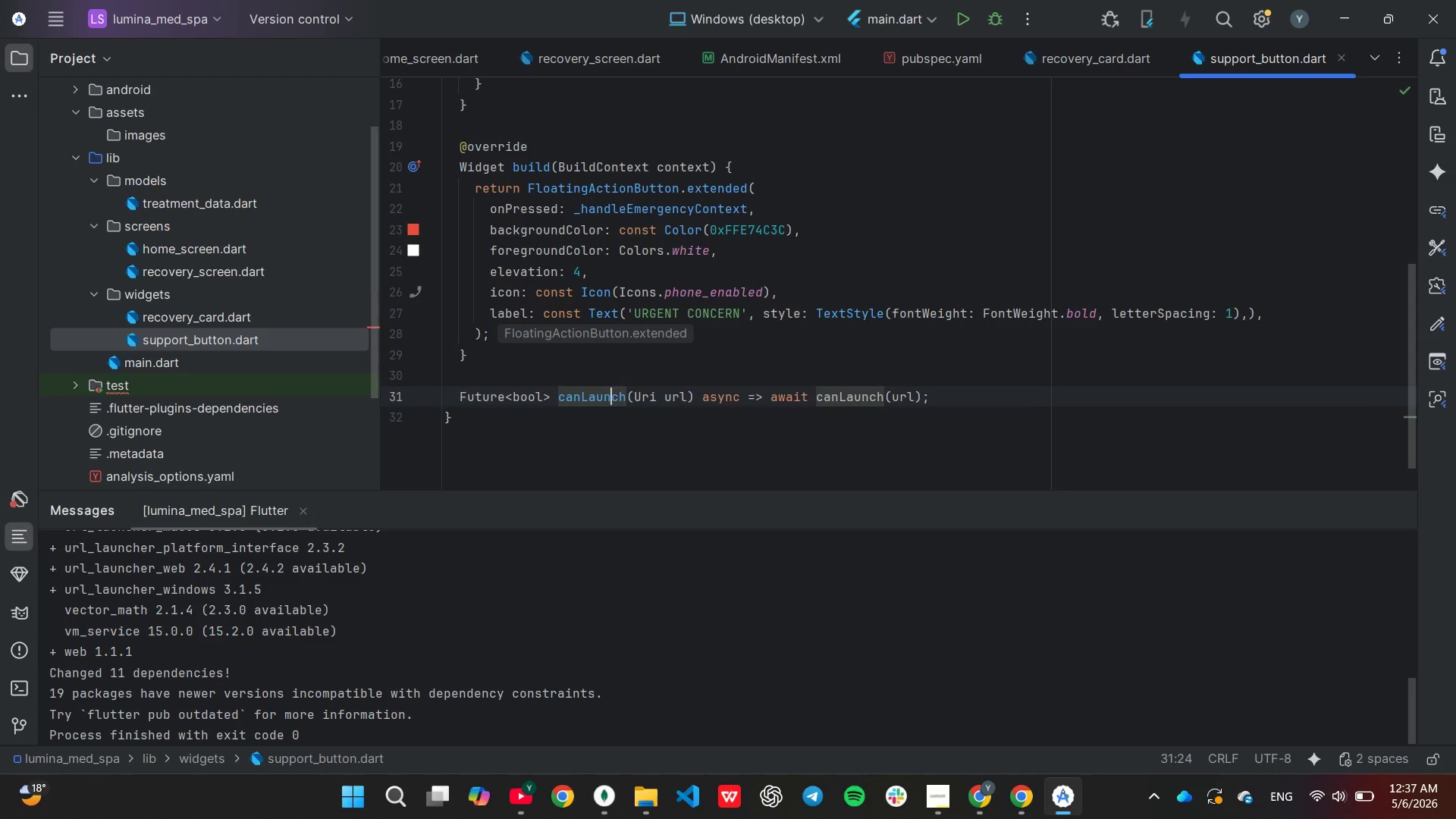 
key(ArrowLeft)
 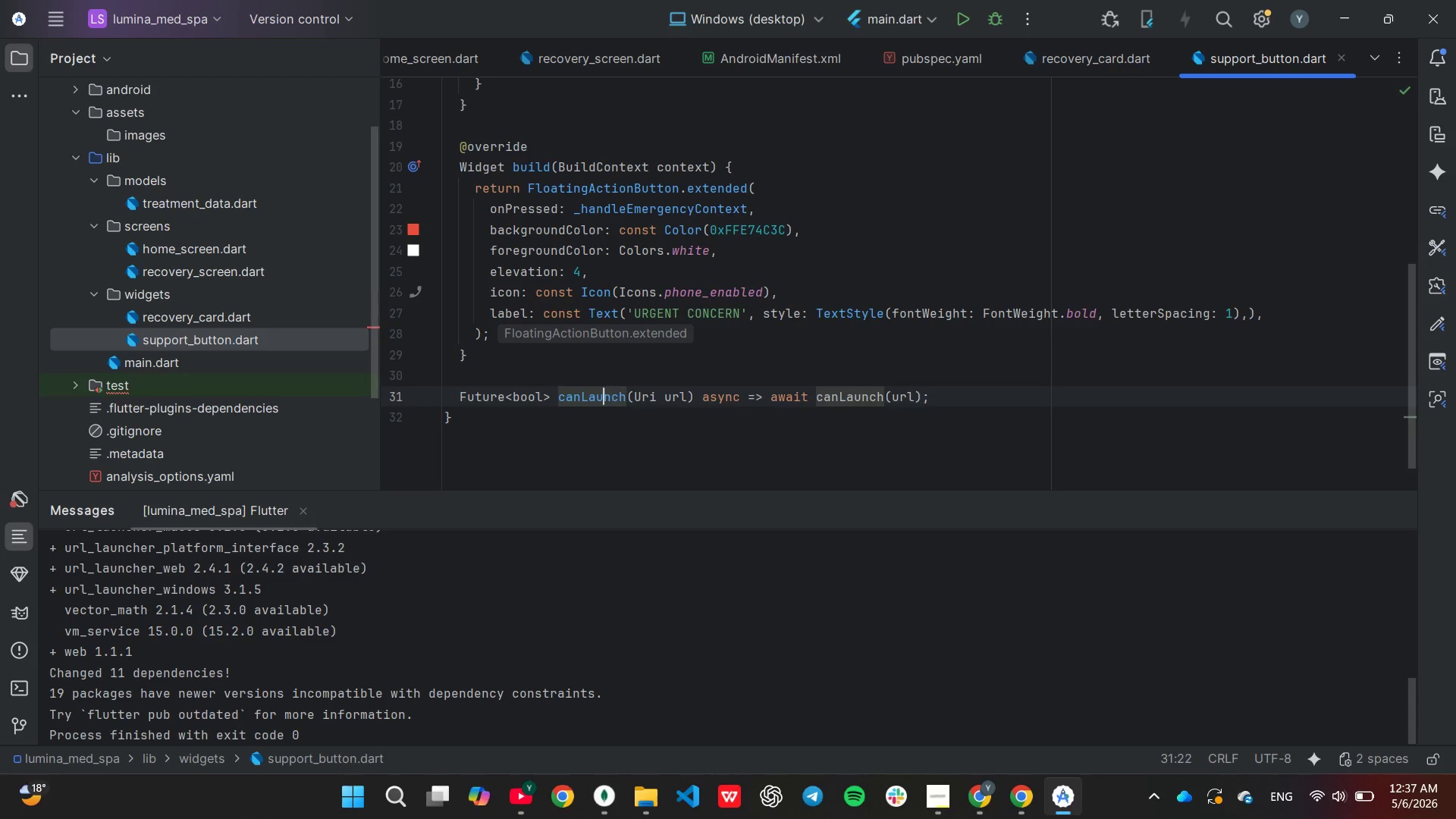 
key(ArrowLeft)
 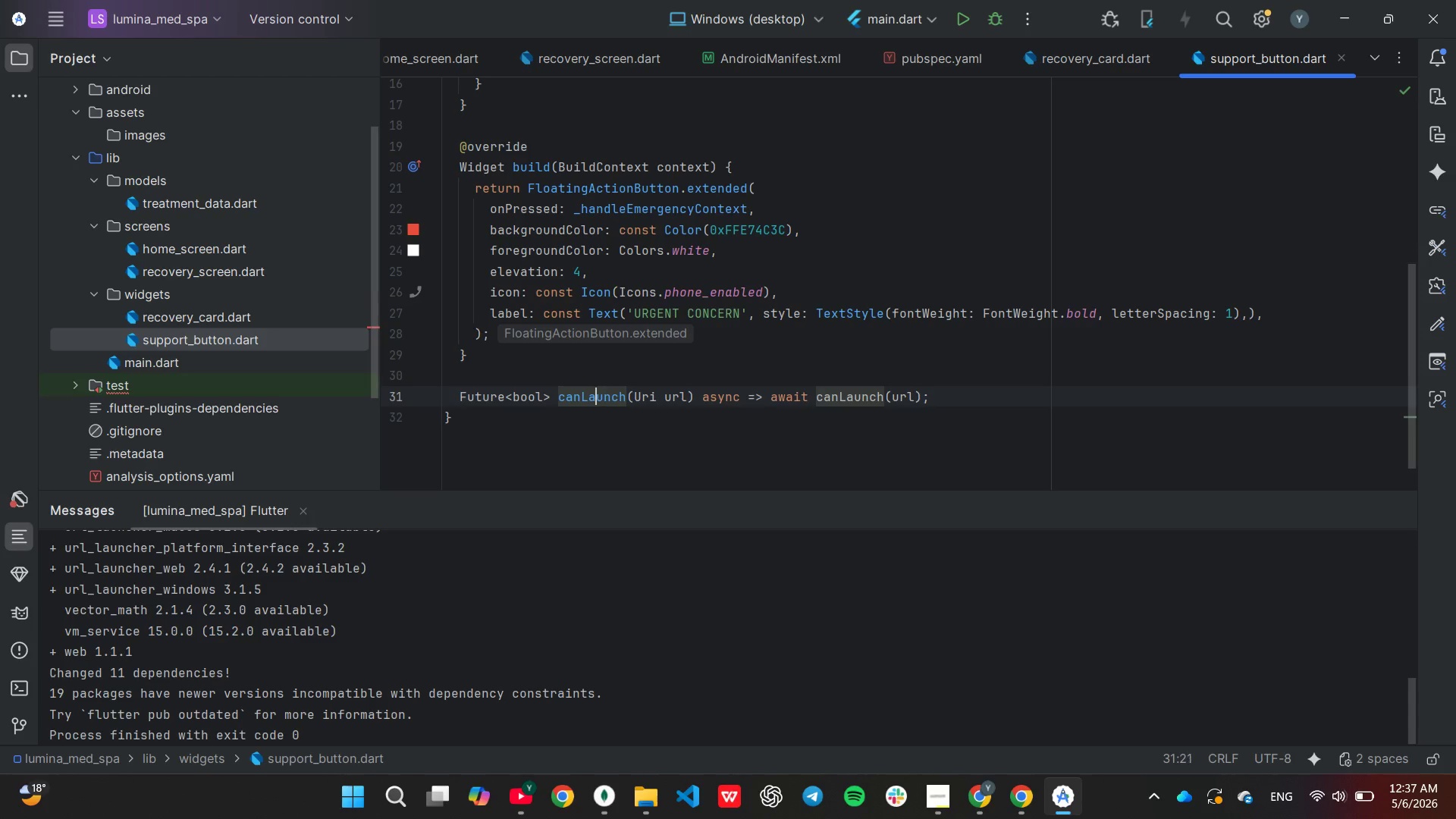 
key(ArrowLeft)
 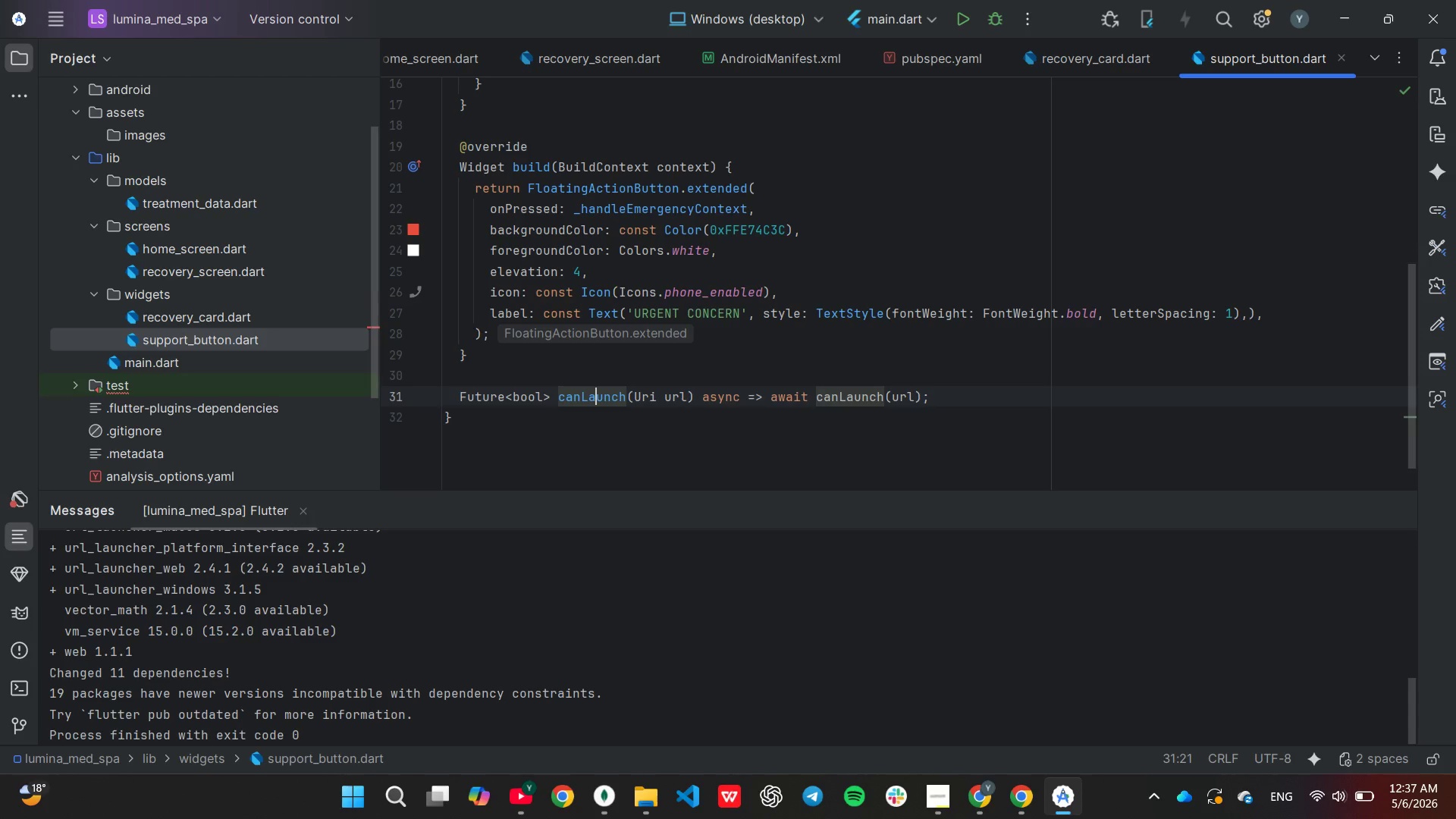 
key(ArrowLeft)
 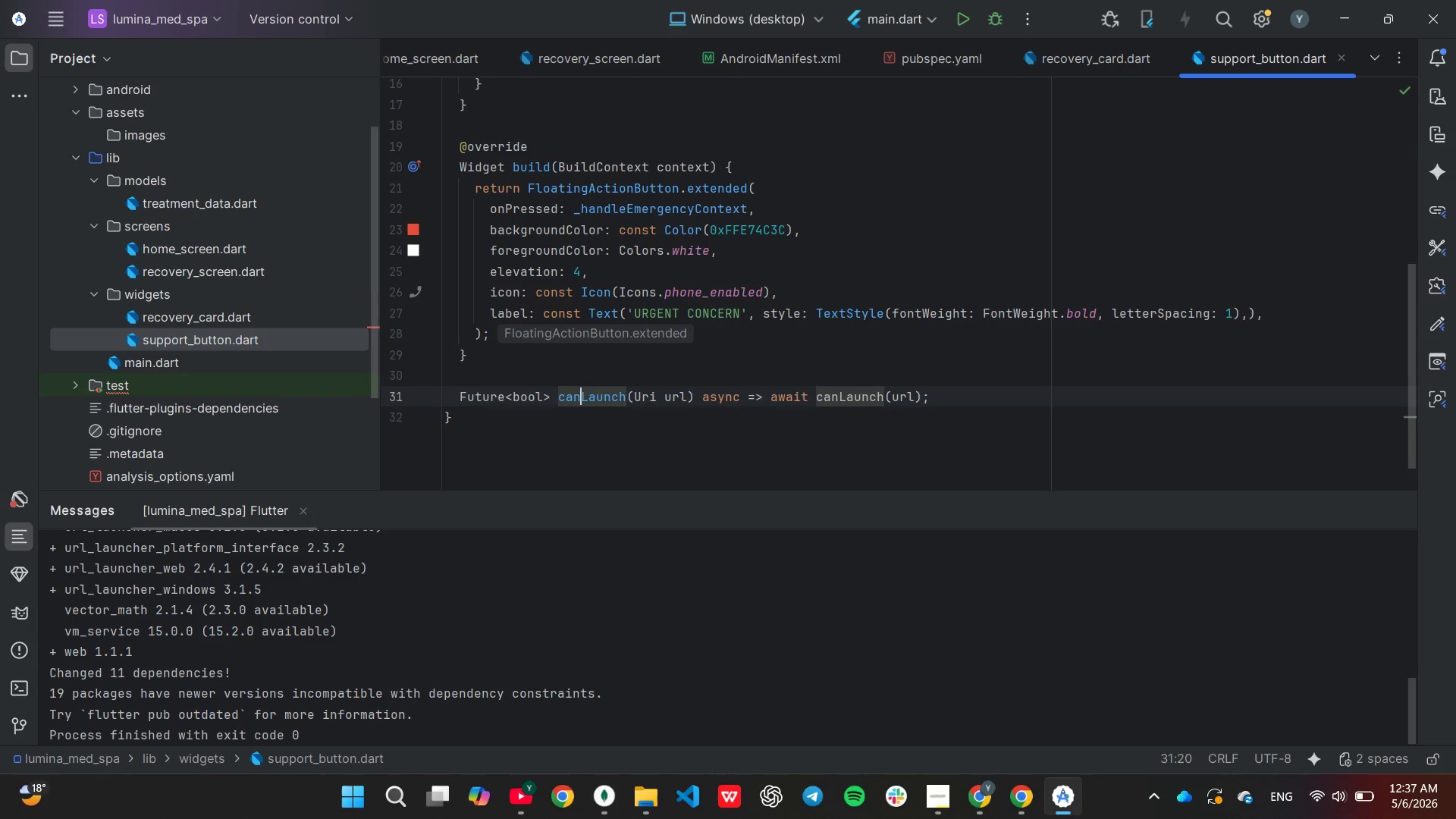 
key(ArrowLeft)
 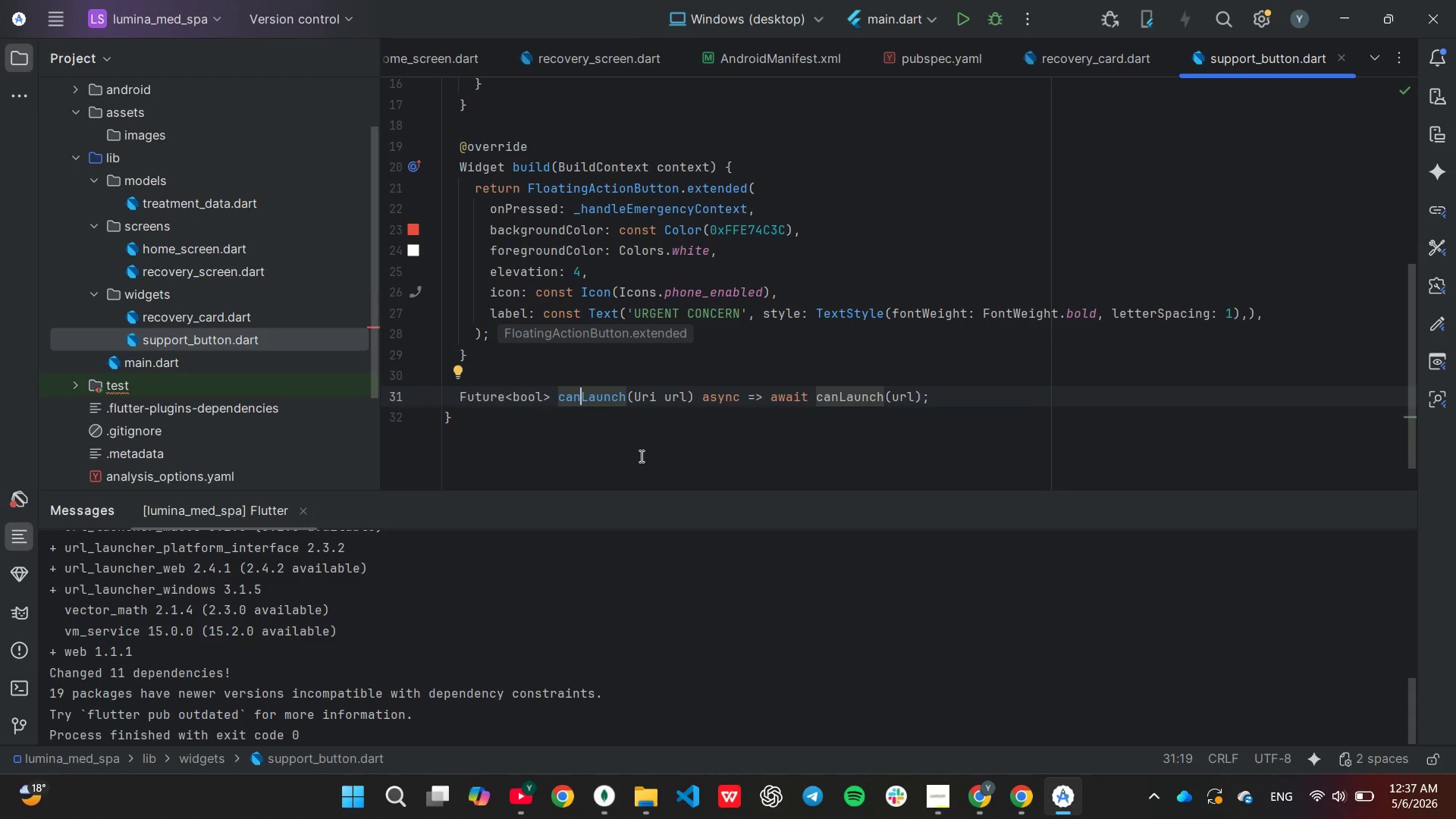 
type(AL)
key(Backspace)
key(Backspace)
type(al)
 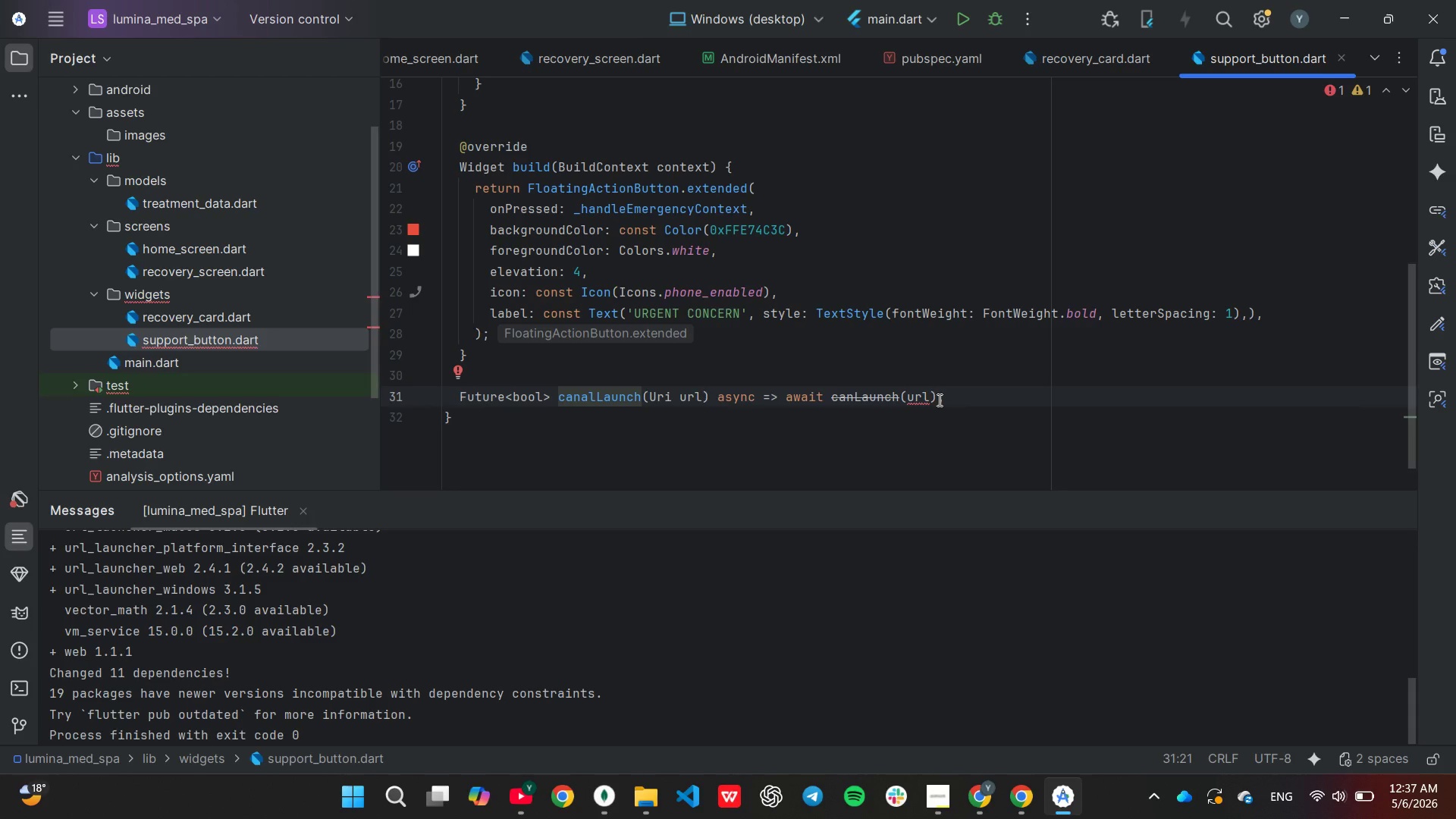 
wait(15.95)
 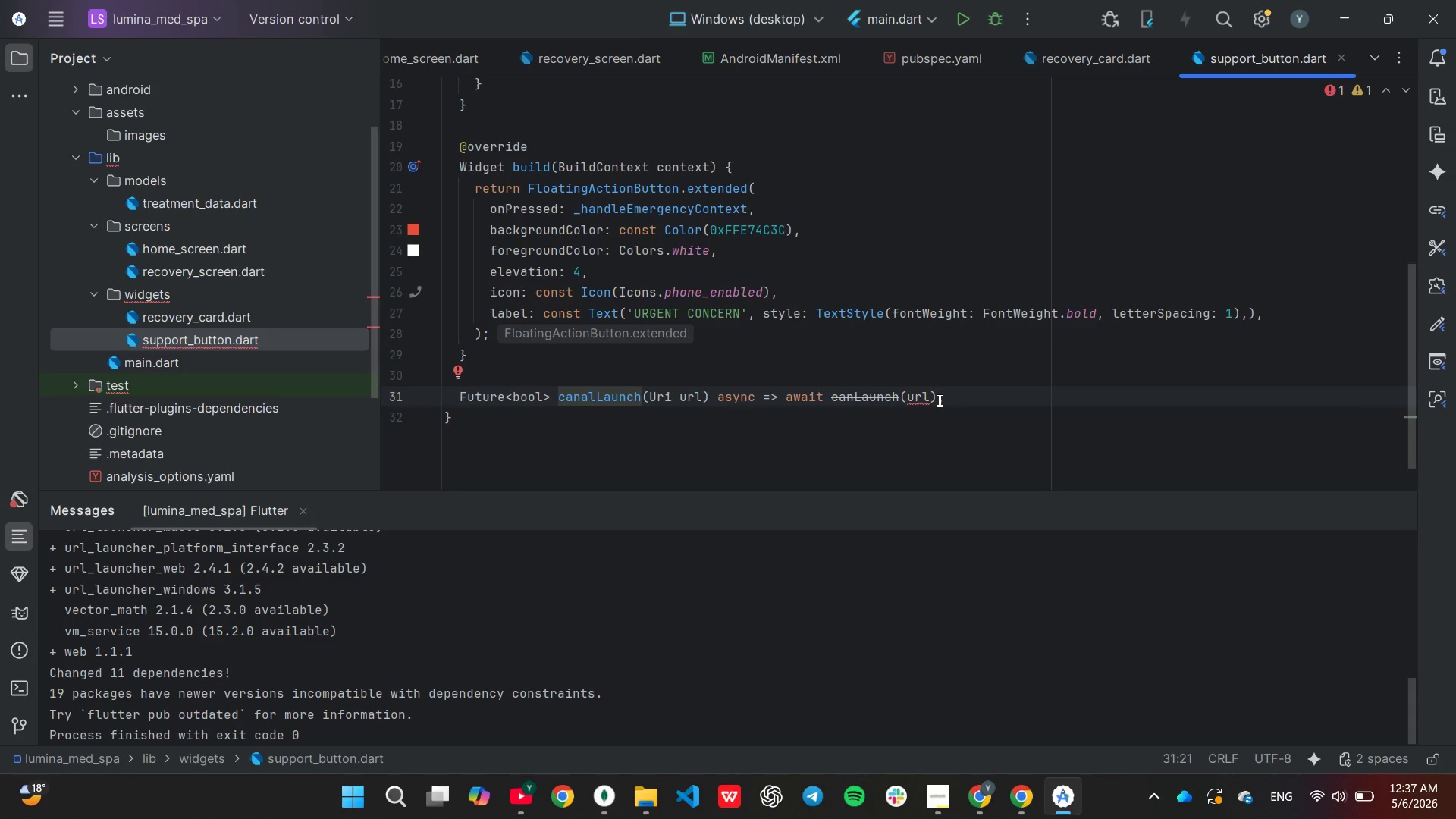 
key(ArrowLeft)
 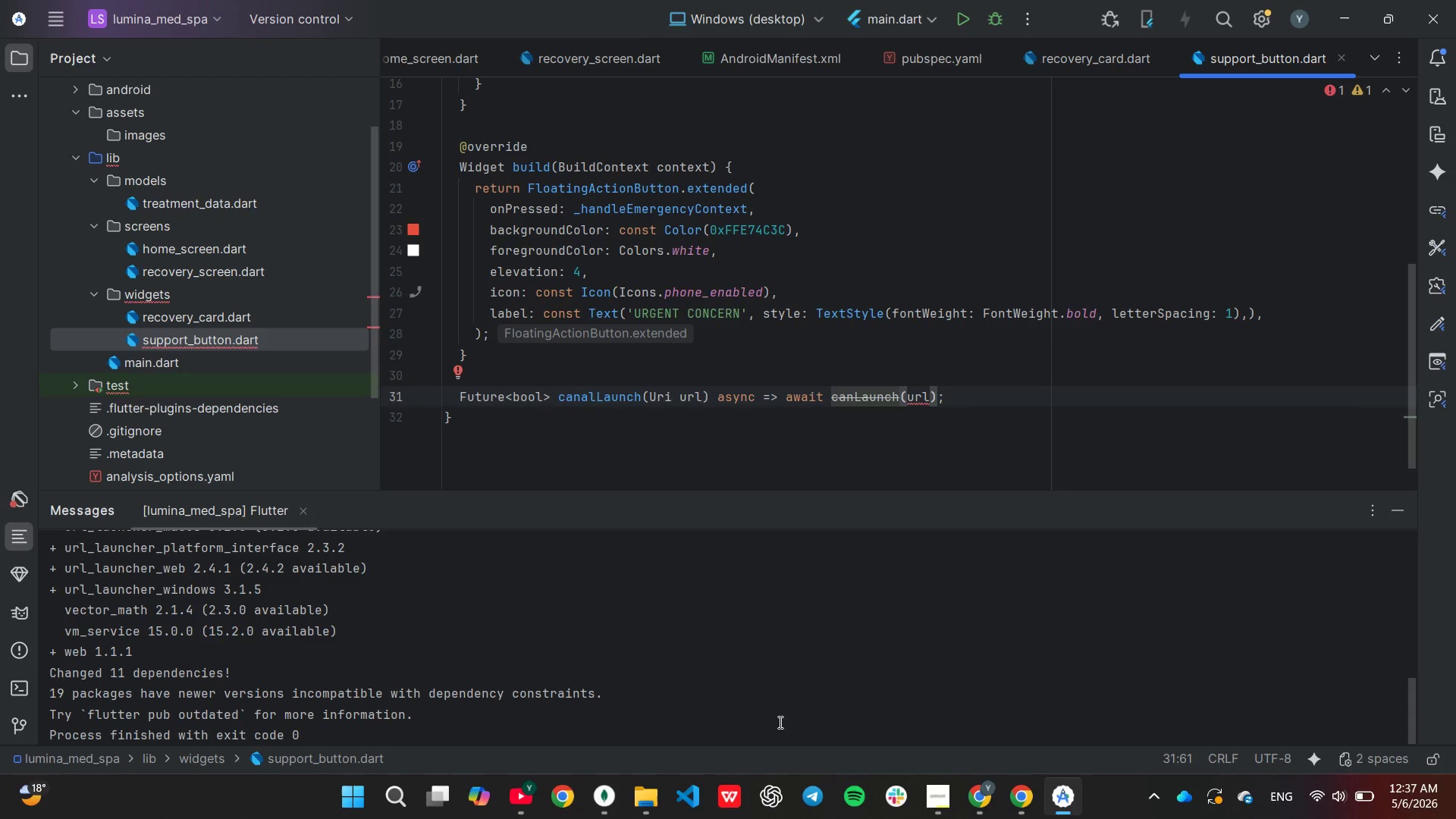 
key(Shift+U)
 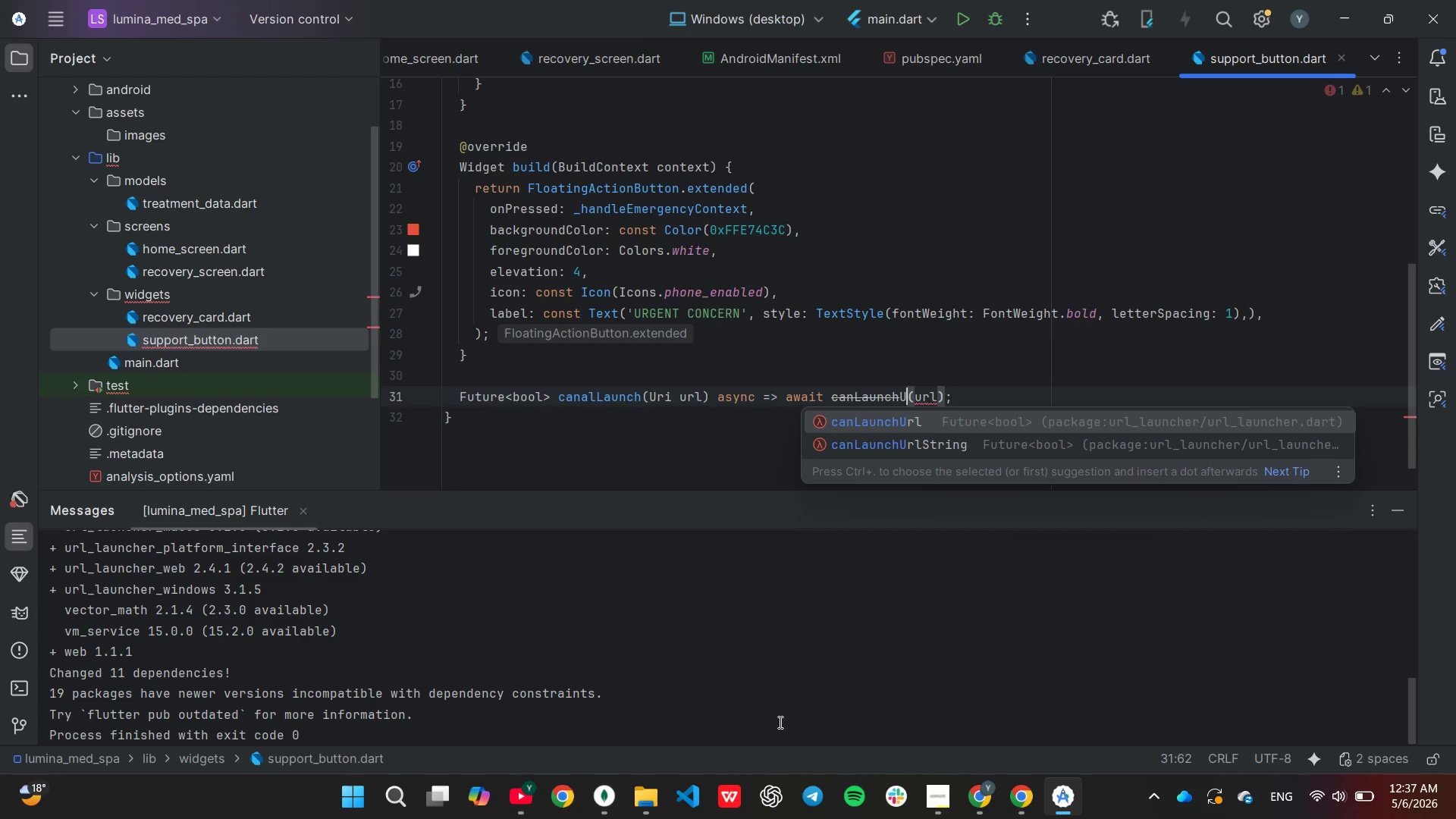 
key(Enter)
 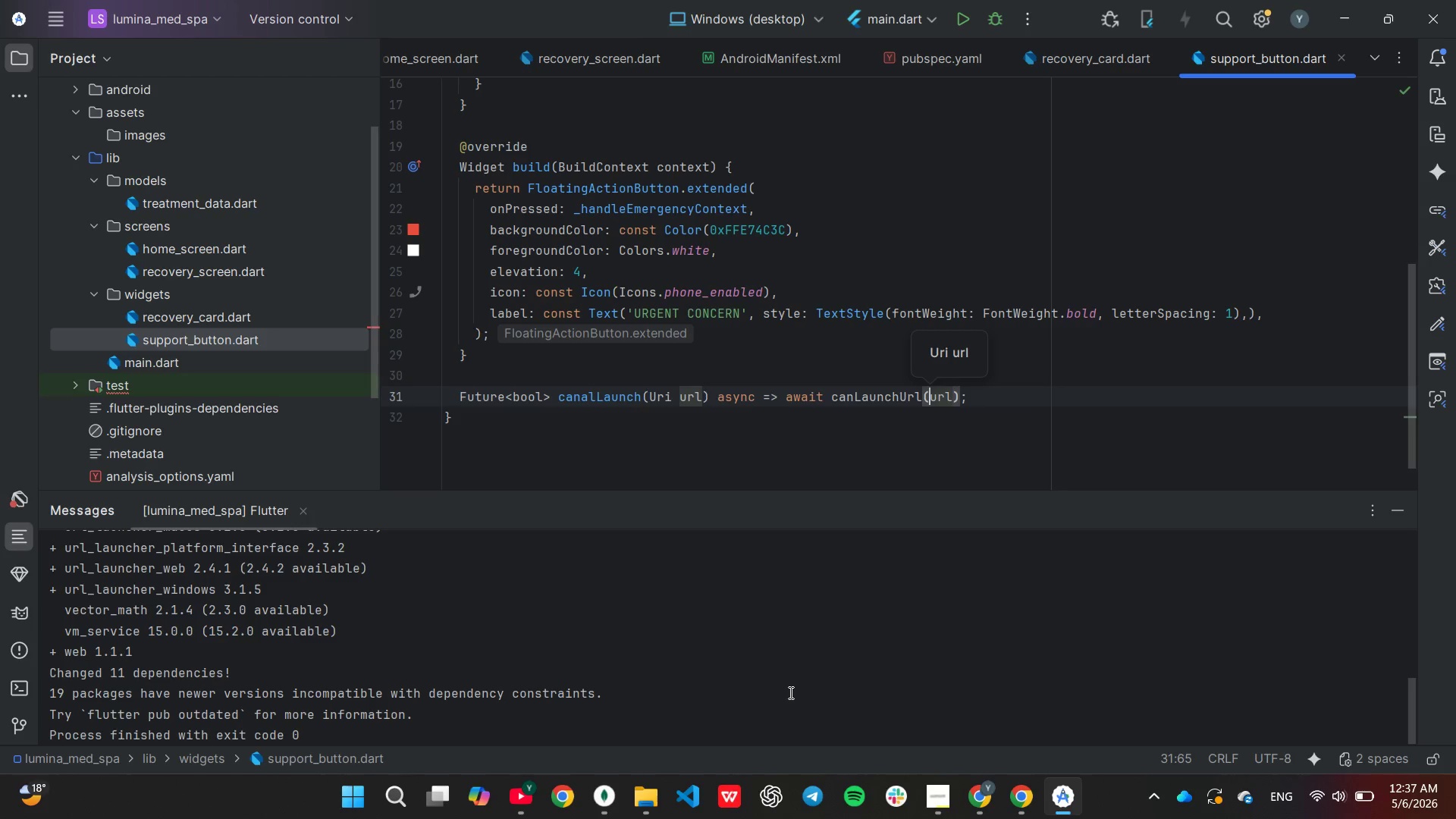 
wait(5.11)
 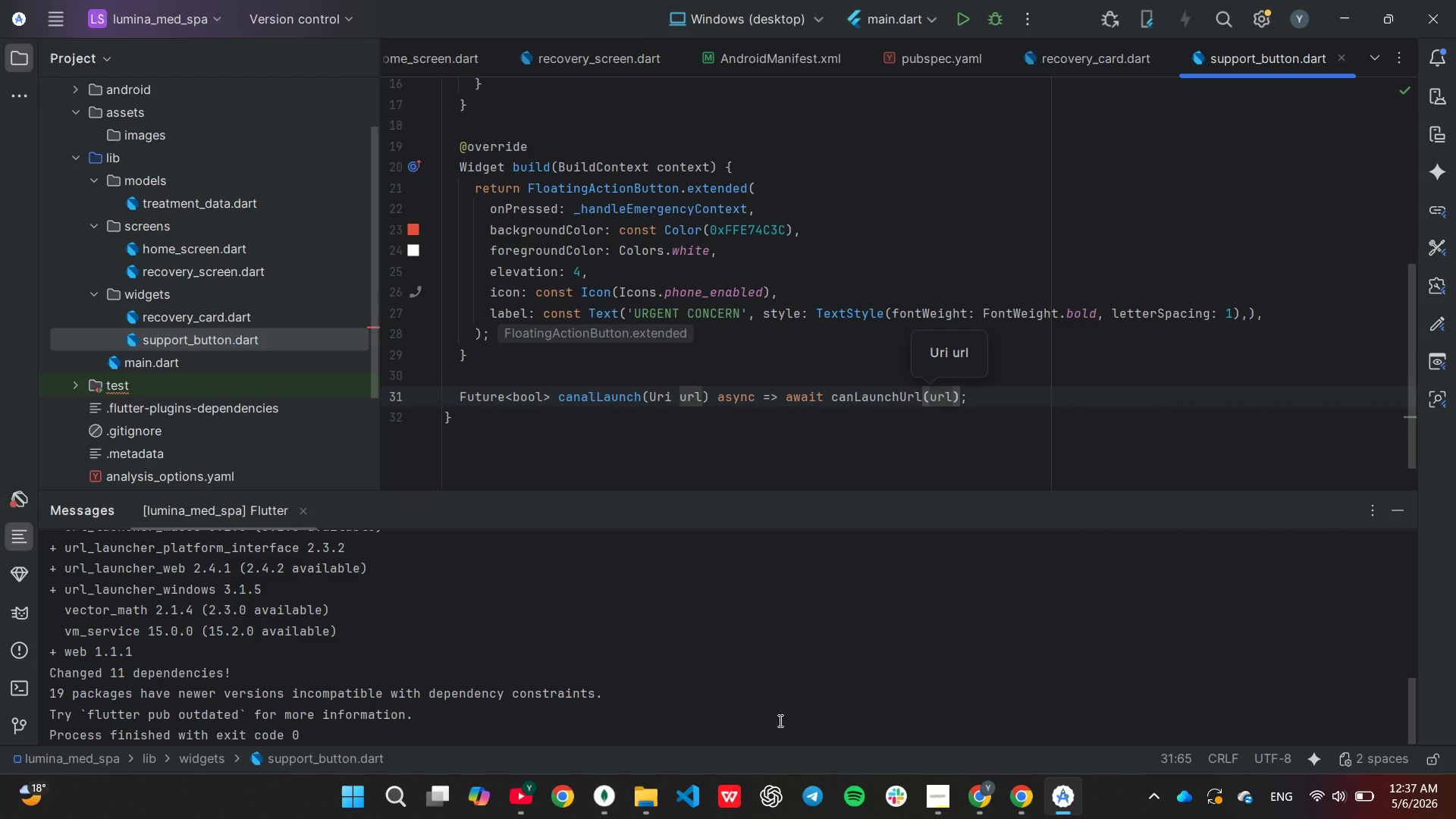 
left_click([604, 467])
 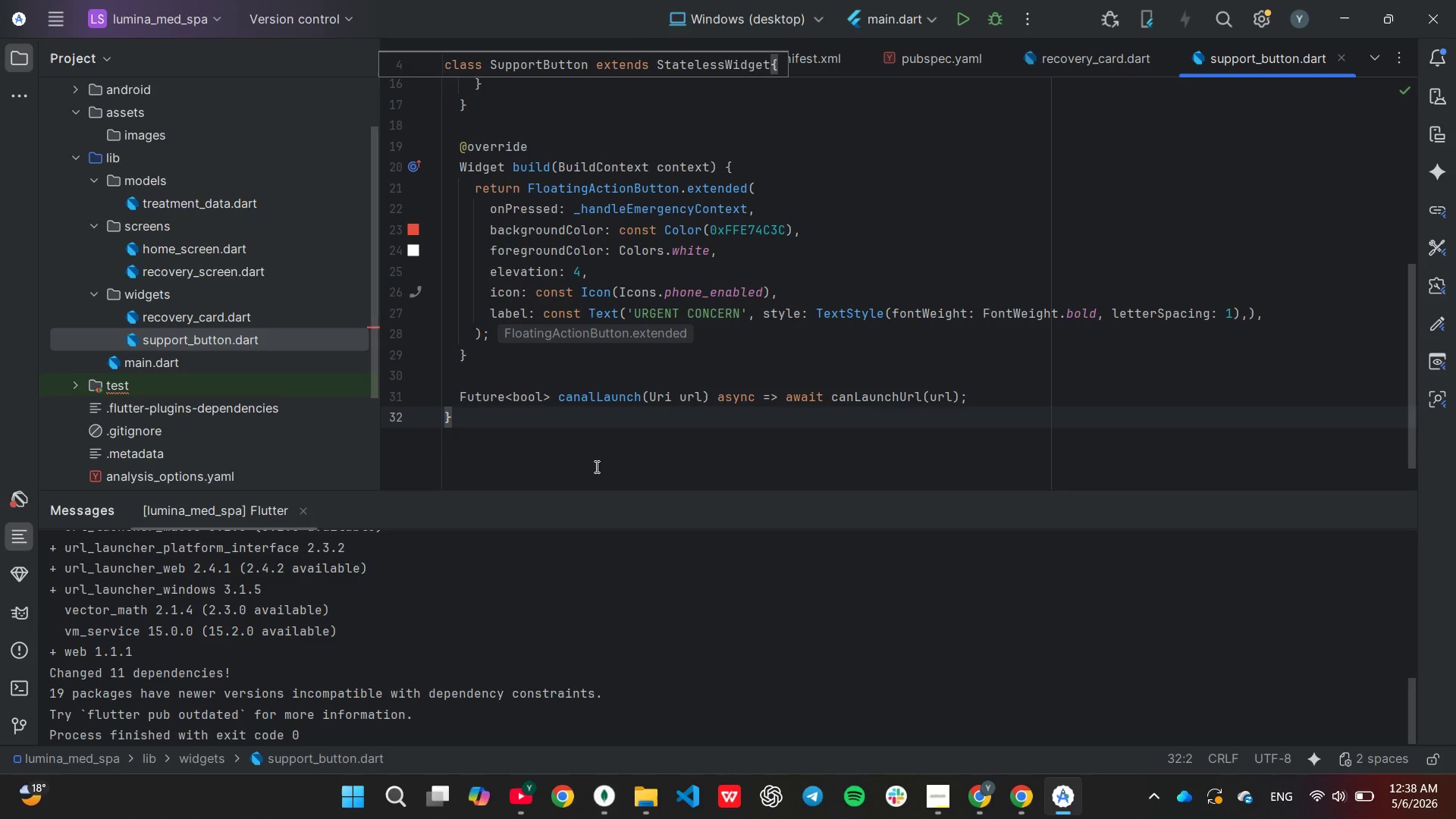 
wait(60.38)
 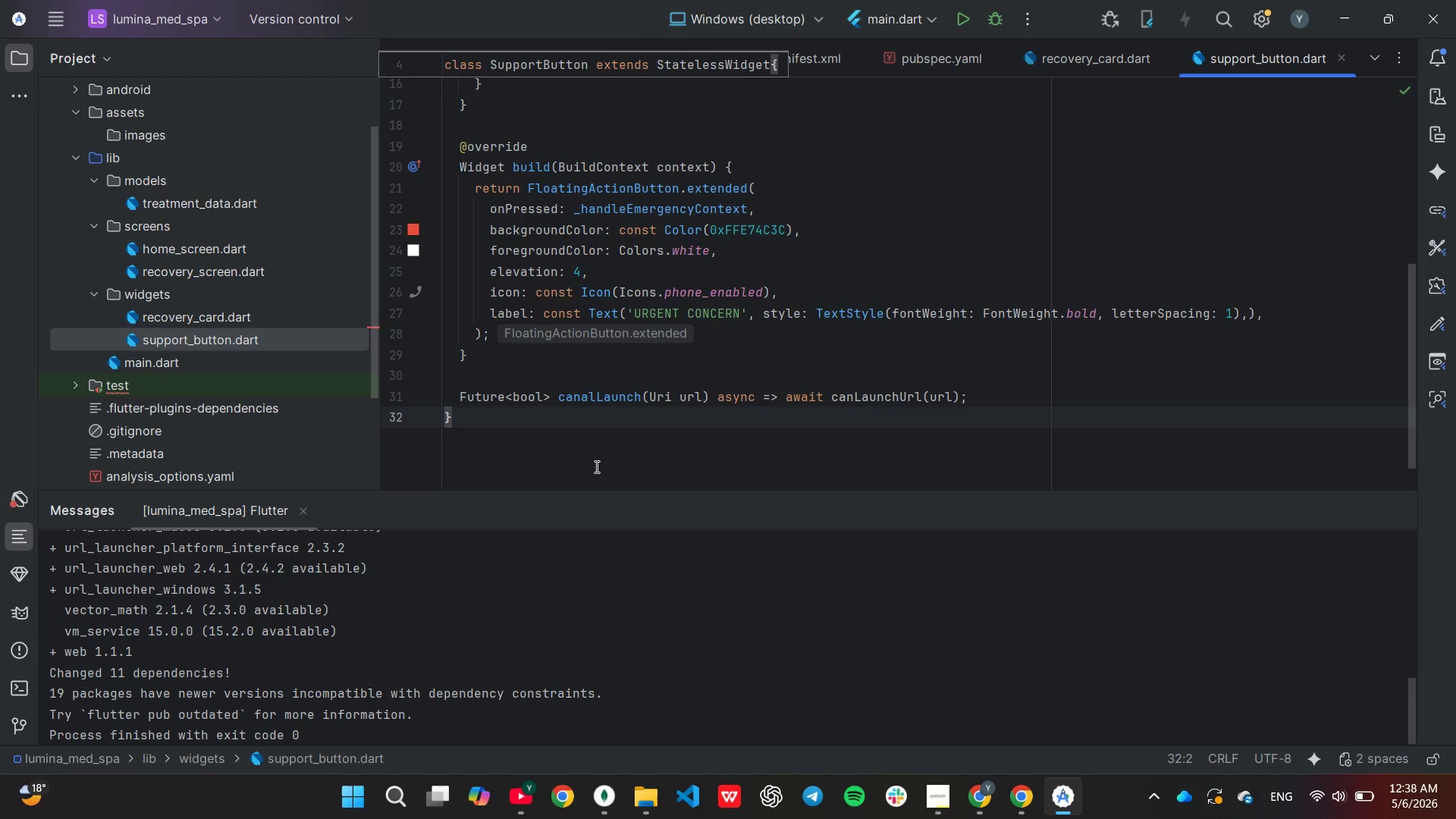 
left_click([720, 374])
 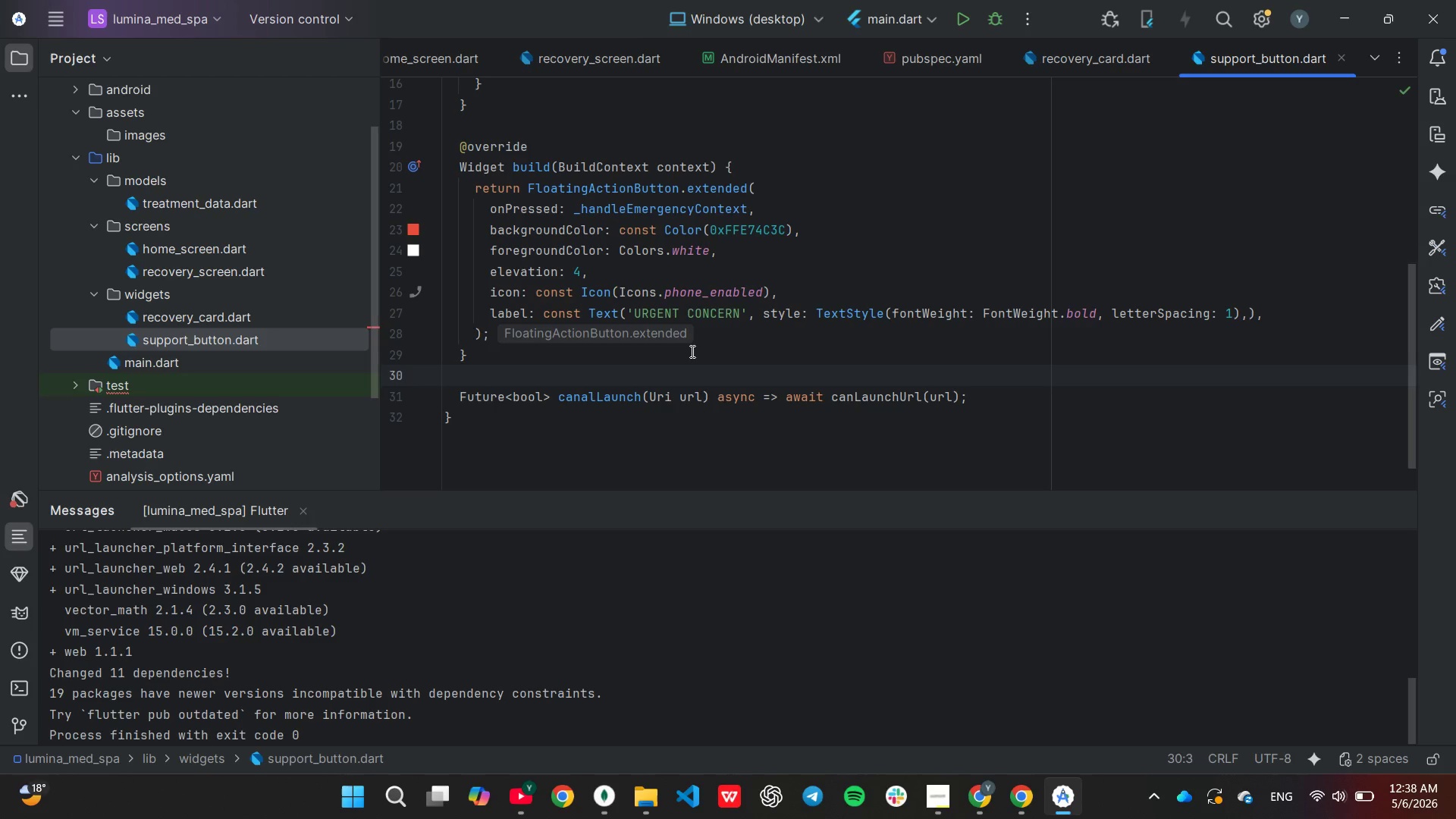 
left_click([691, 351])
 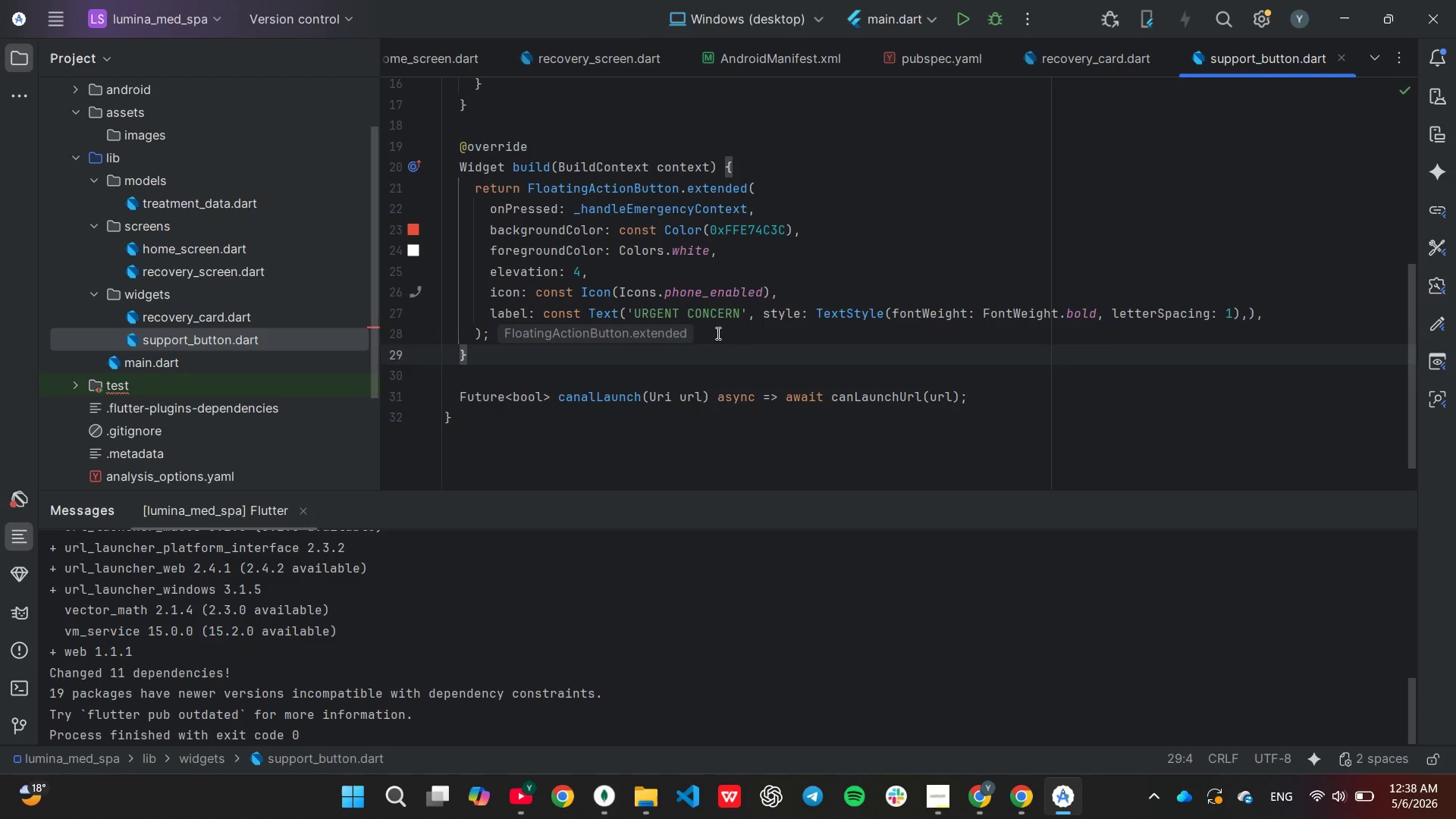 
left_click([717, 333])
 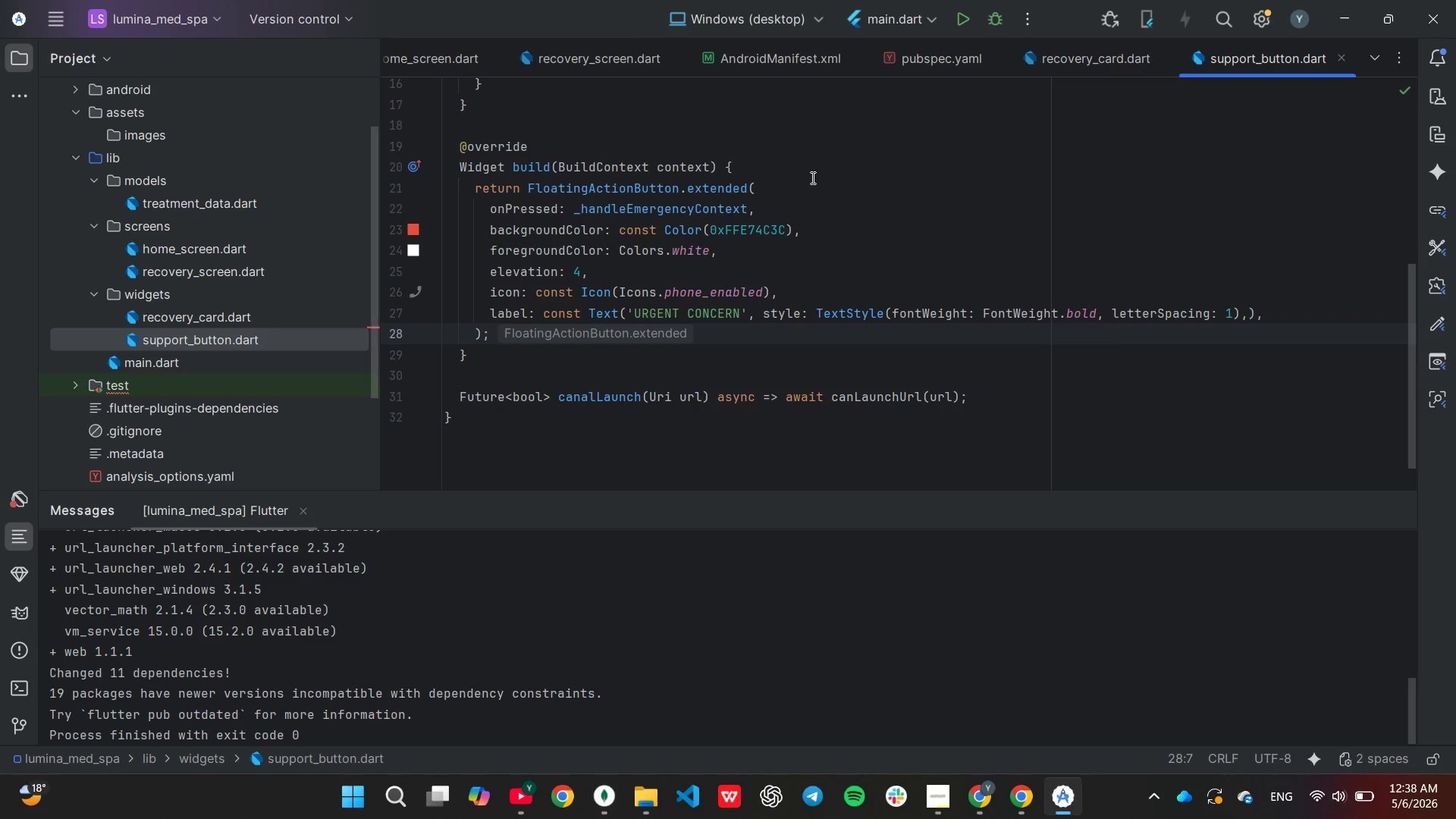 
left_click([811, 174])
 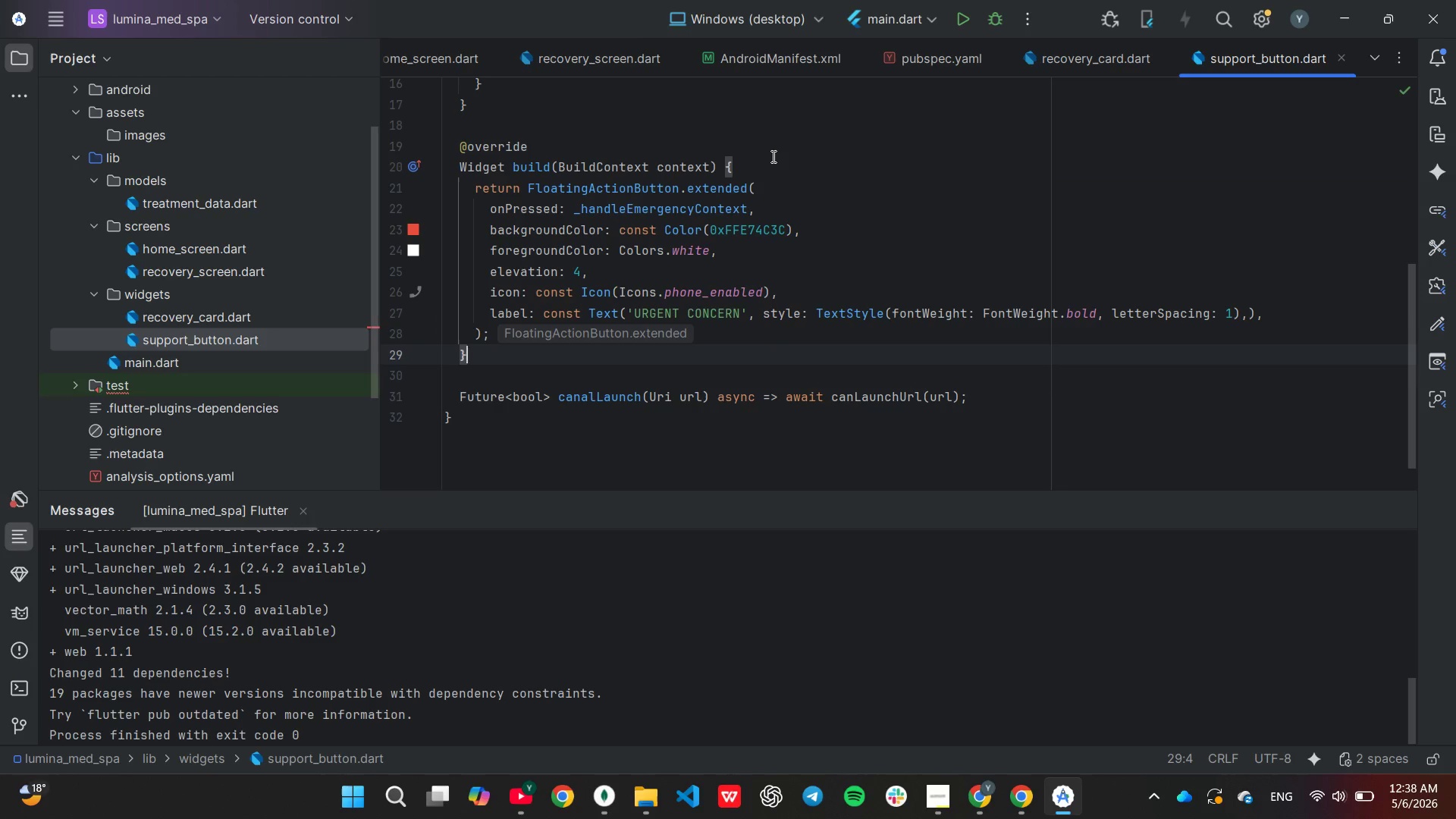 
left_click([772, 165])
 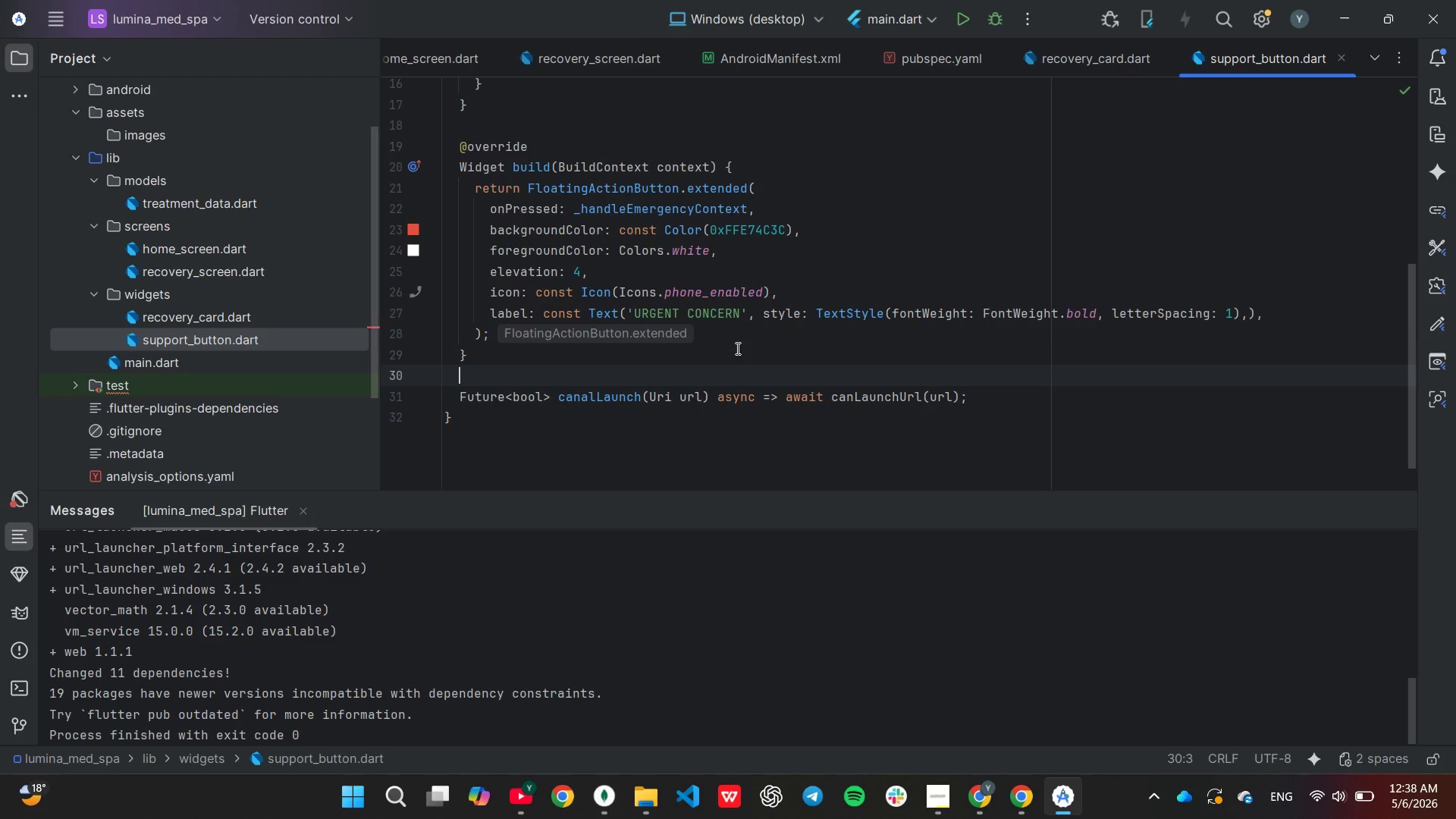 
left_click([735, 352])
 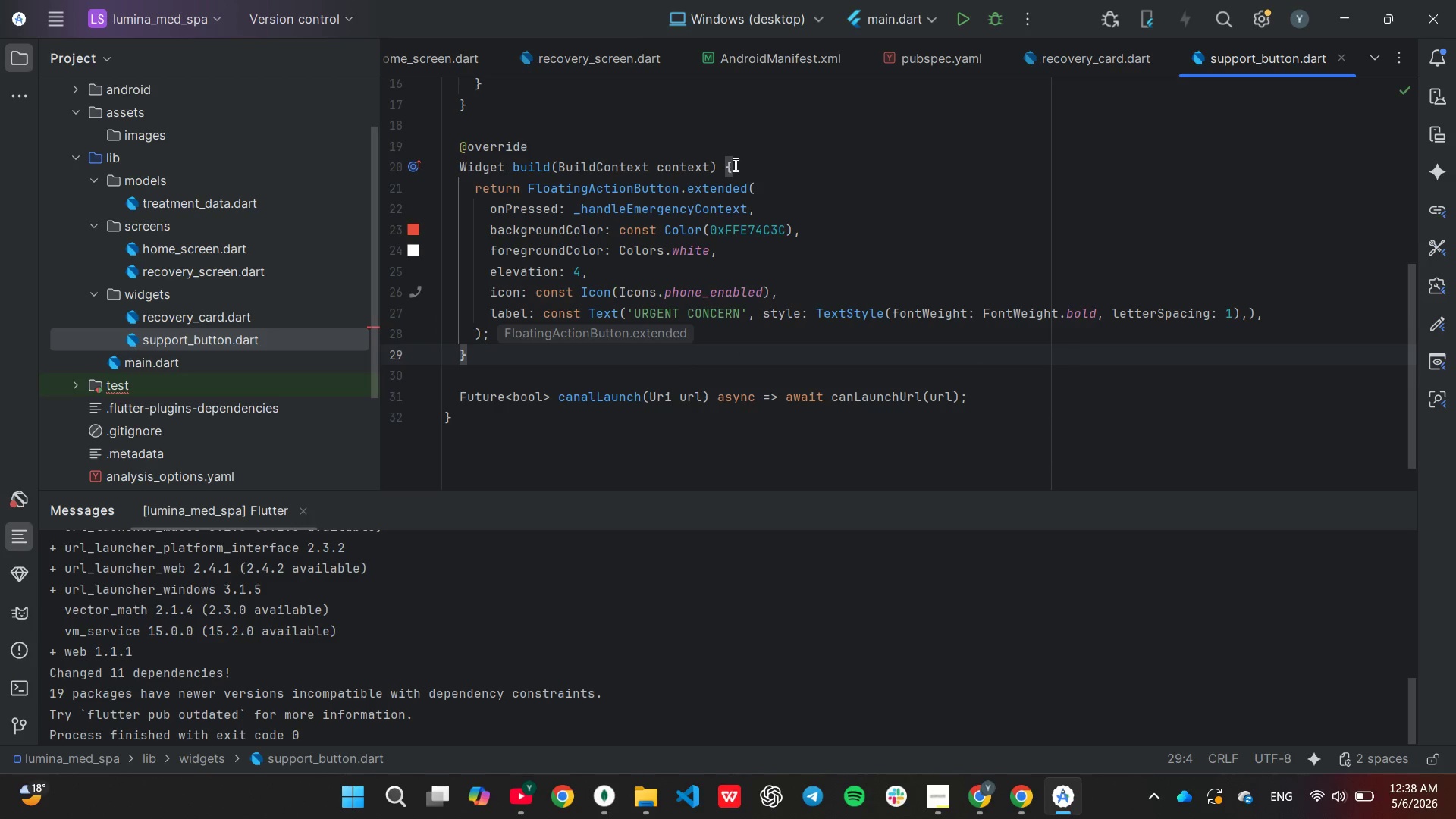 
left_click([734, 165])
 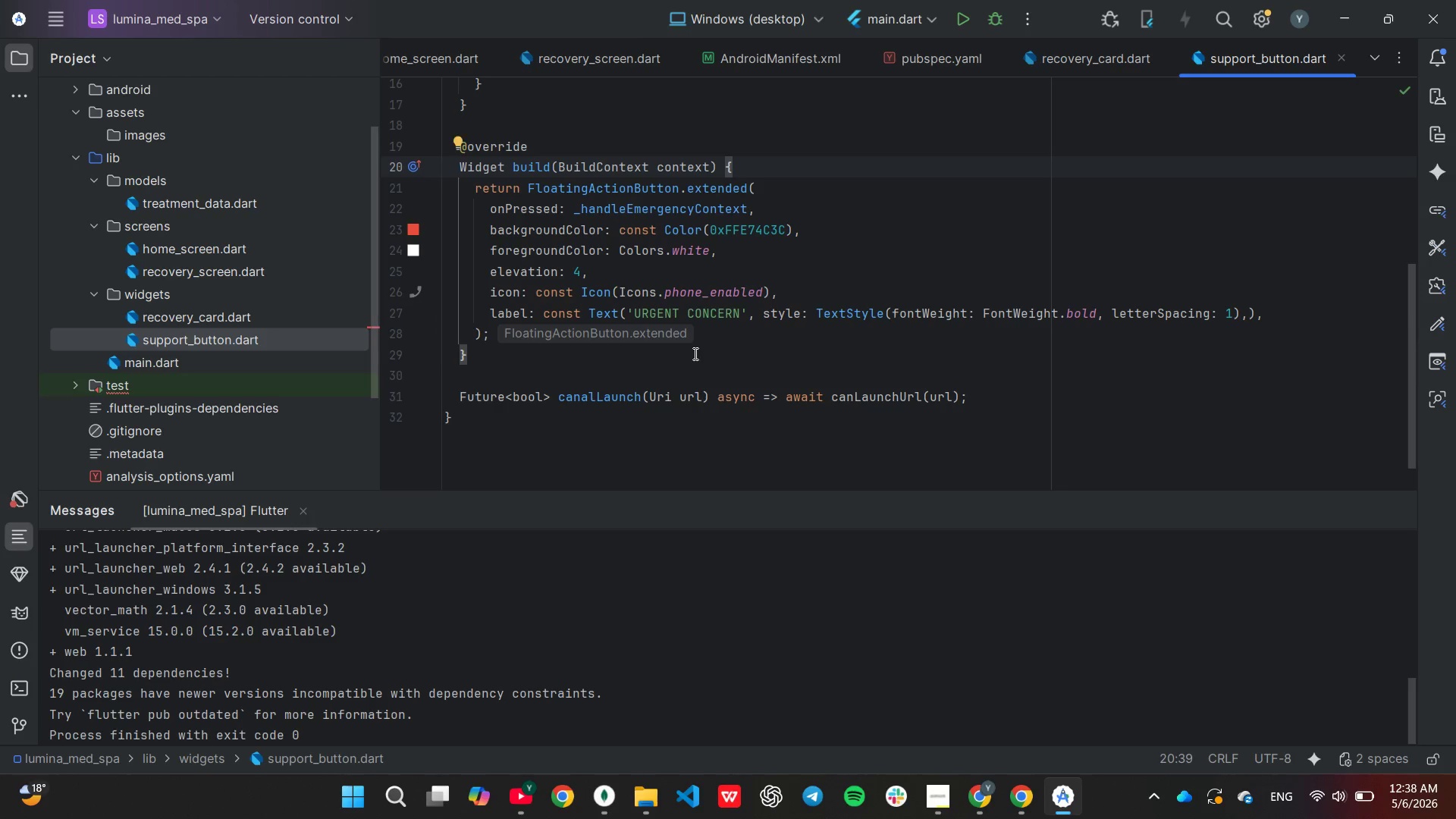 
left_click([694, 353])
 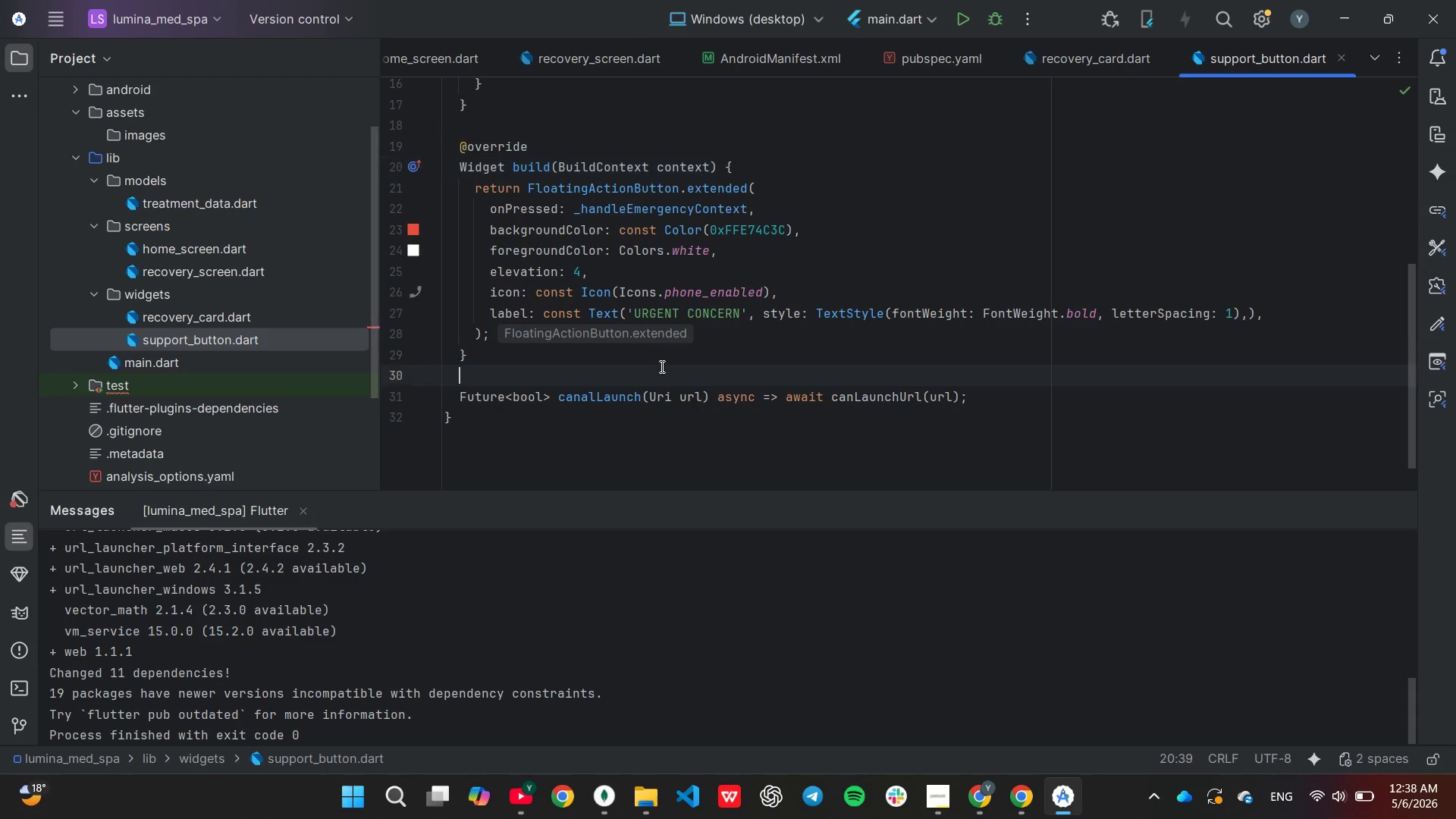 
left_click([661, 355])
 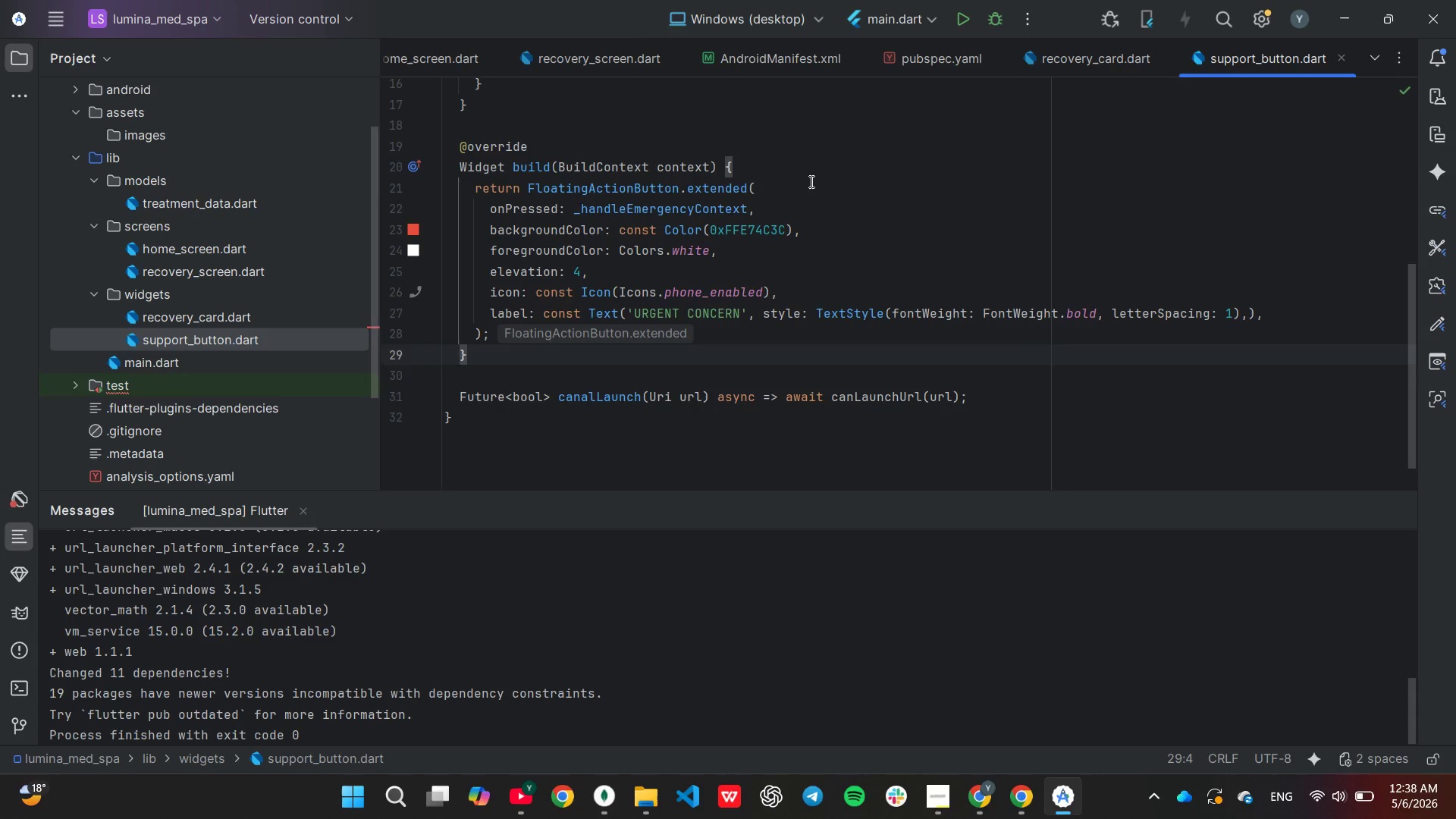 
left_click([810, 181])
 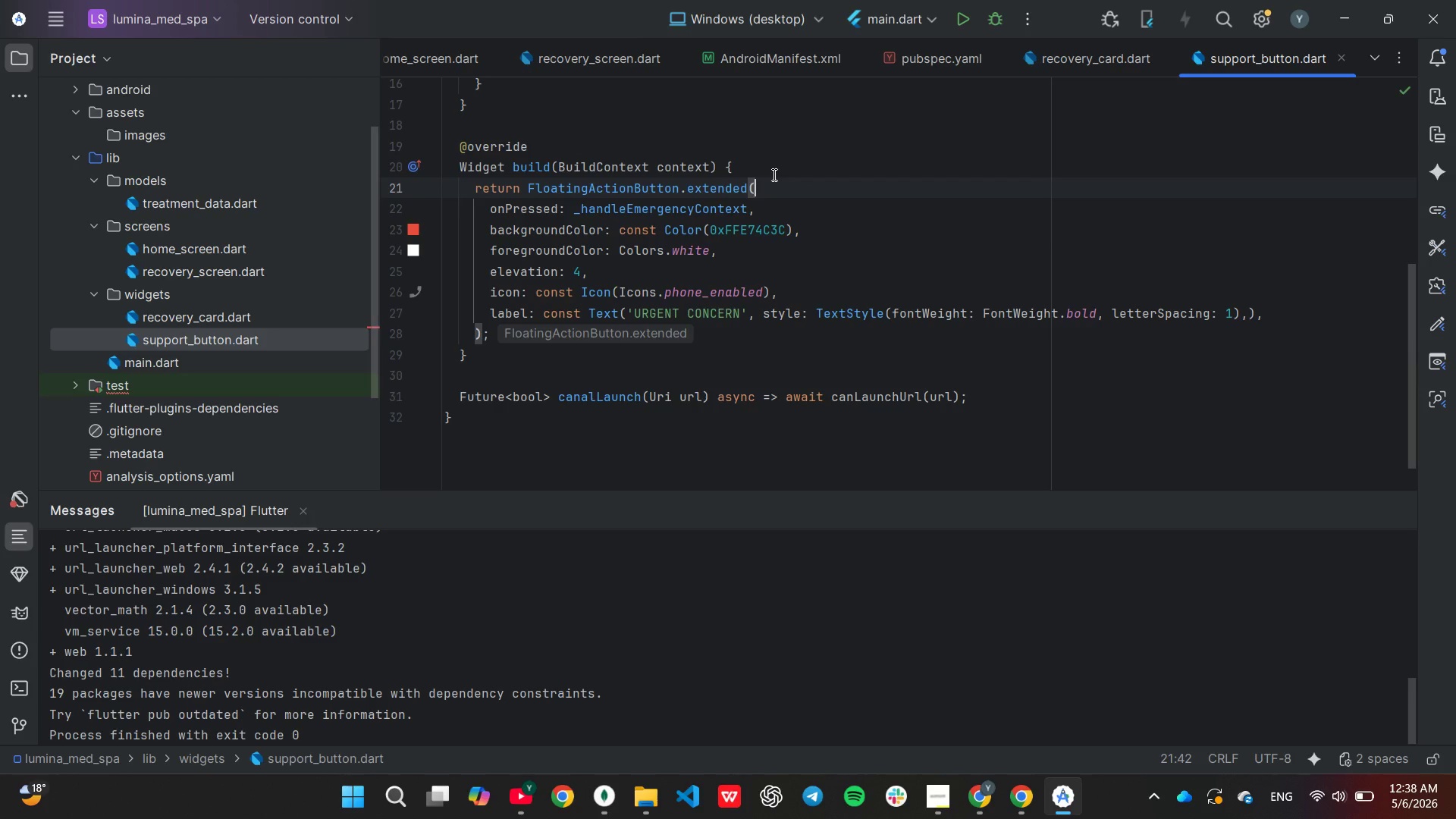 
left_click([773, 174])
 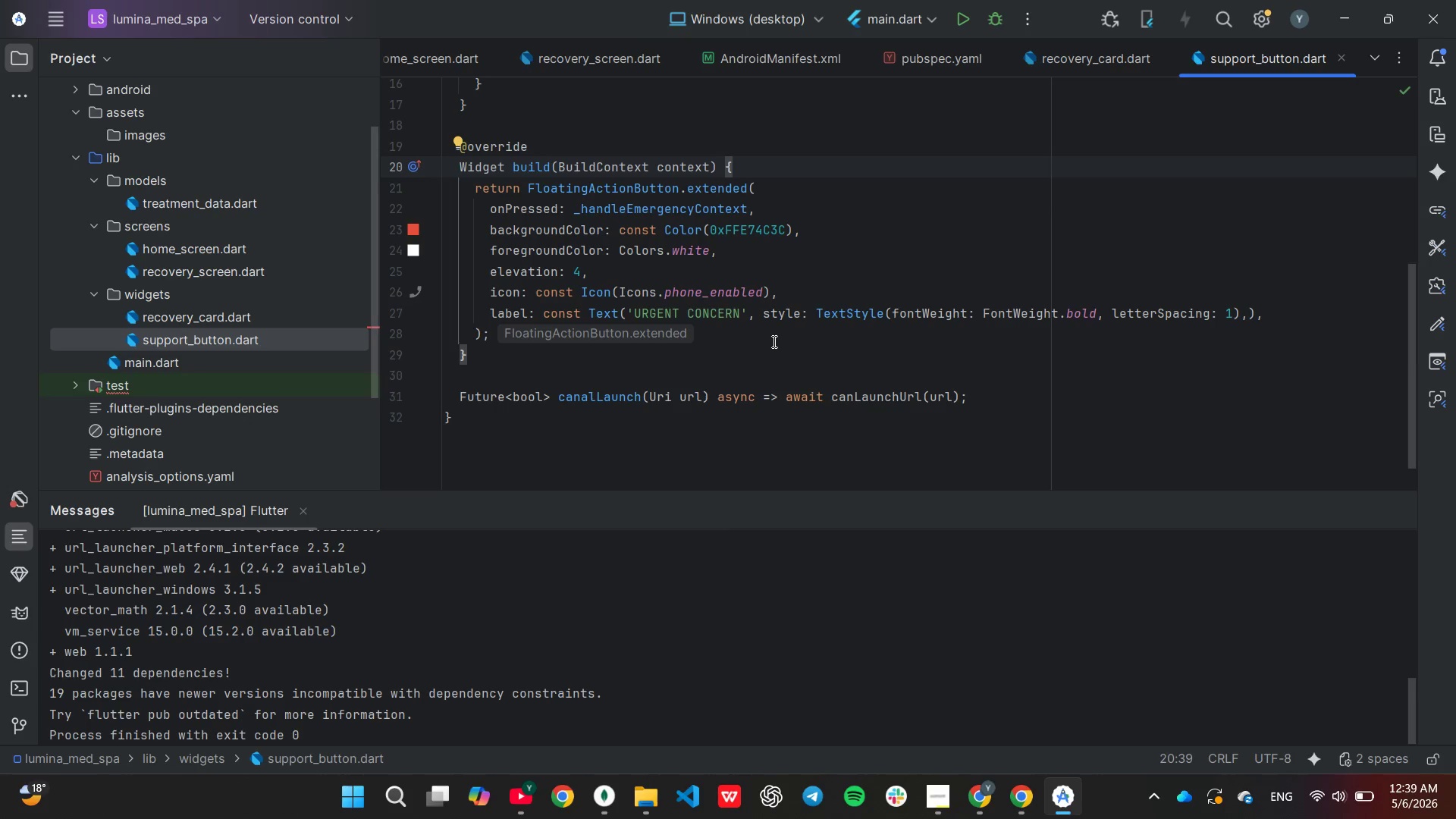 
wait(7.92)
 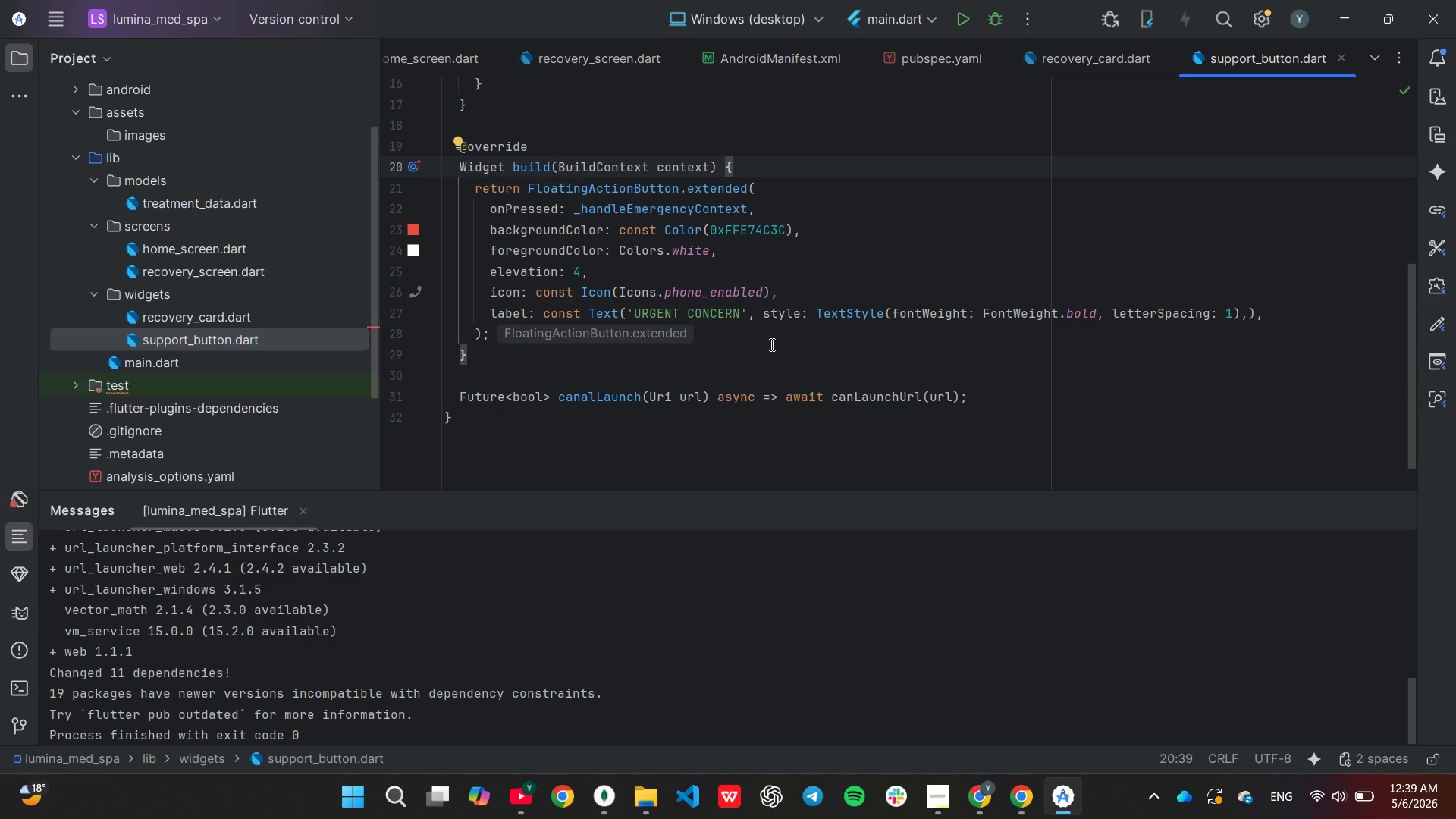 
left_click([757, 355])
 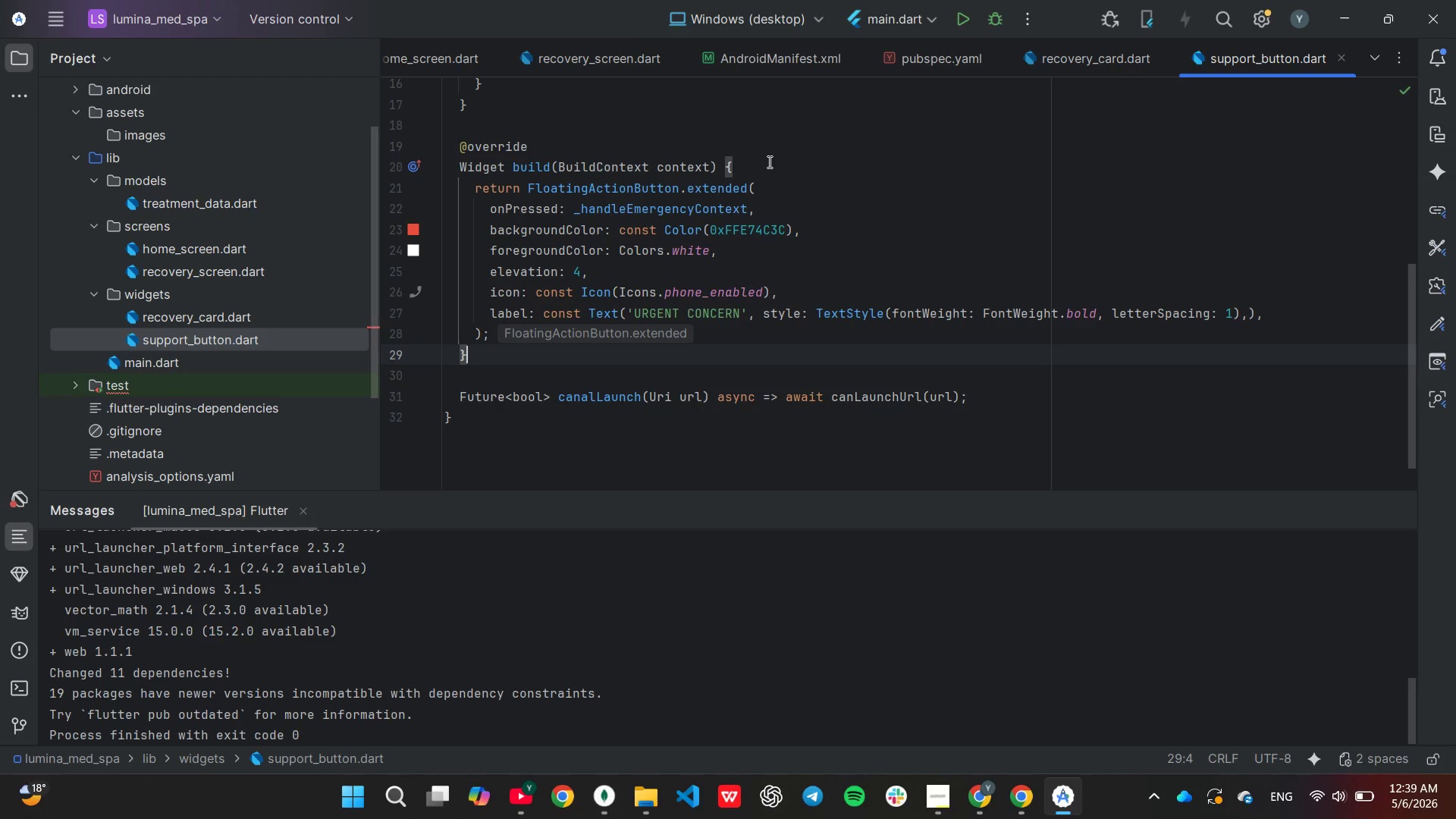 
left_click([768, 162])
 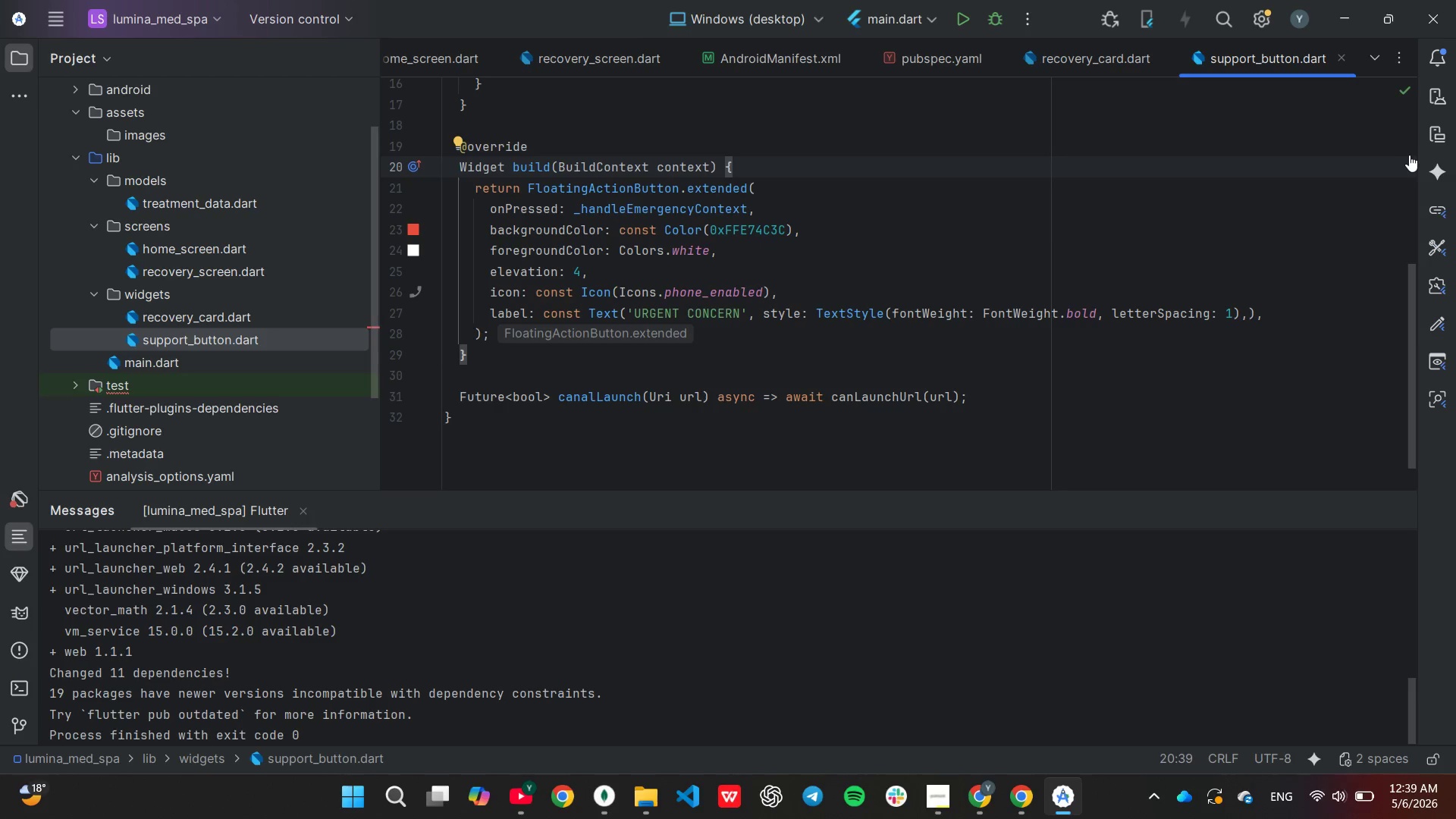 
left_click([1421, 108])
 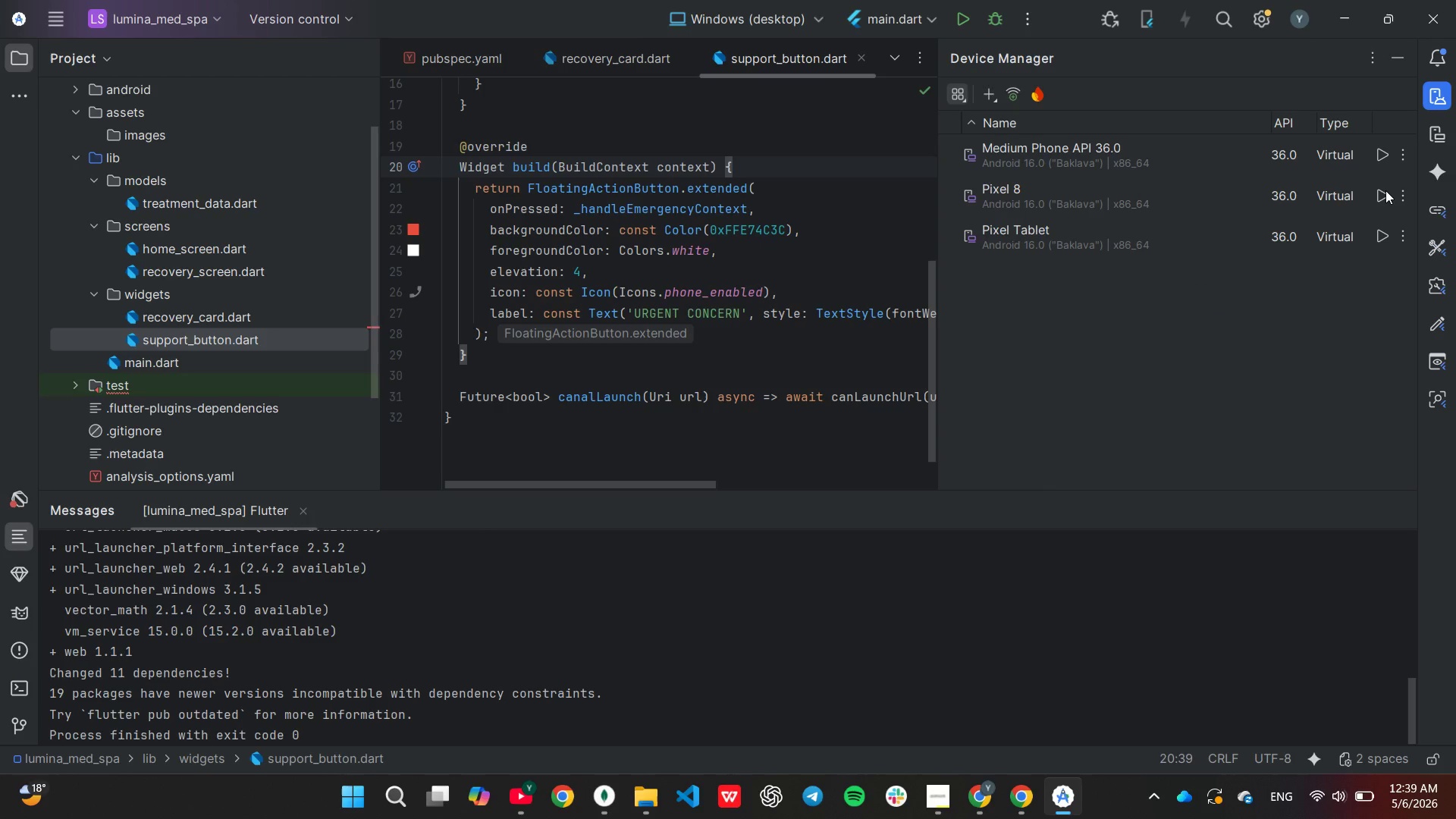 
left_click([1385, 190])
 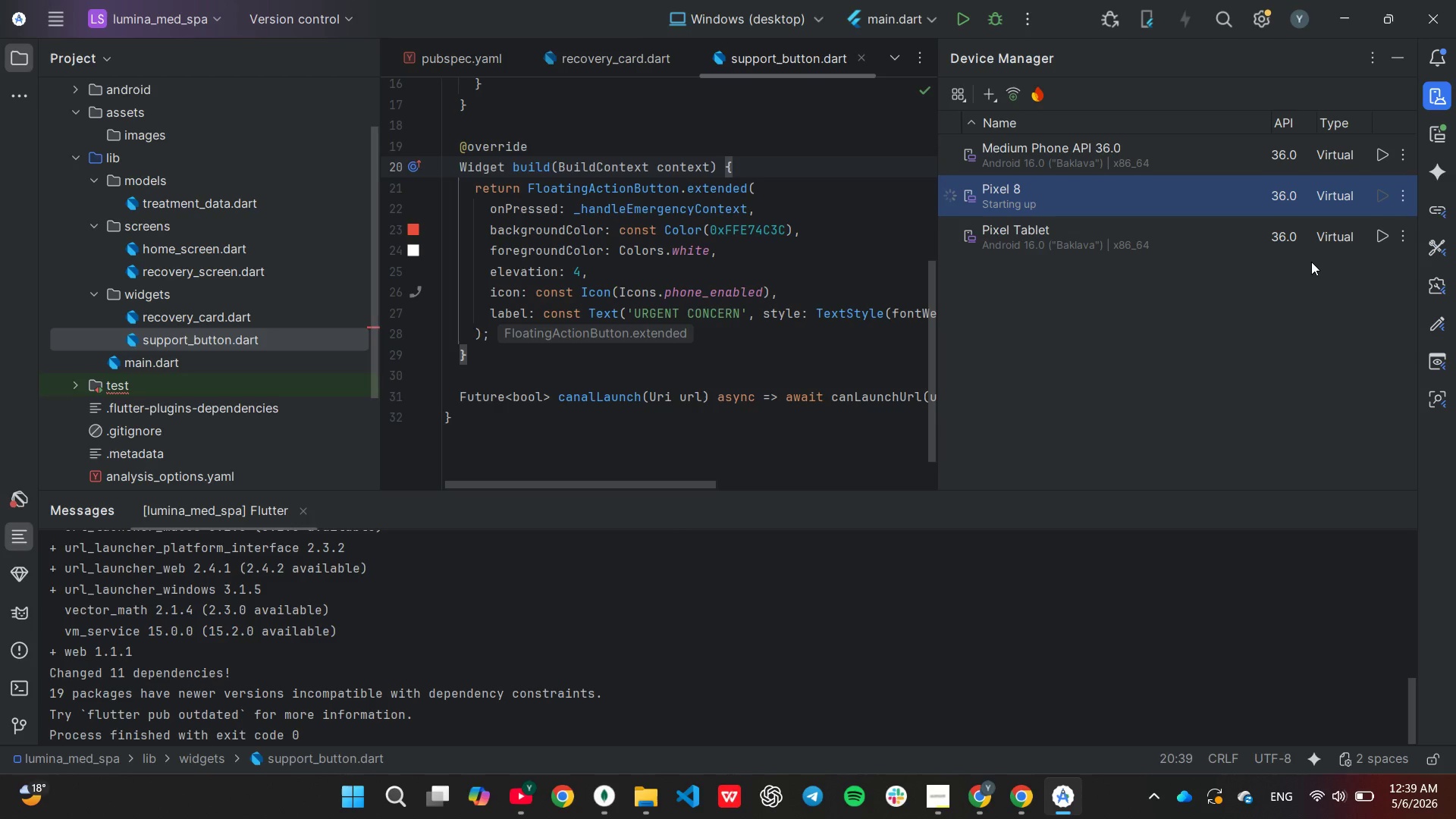 
wait(39.98)
 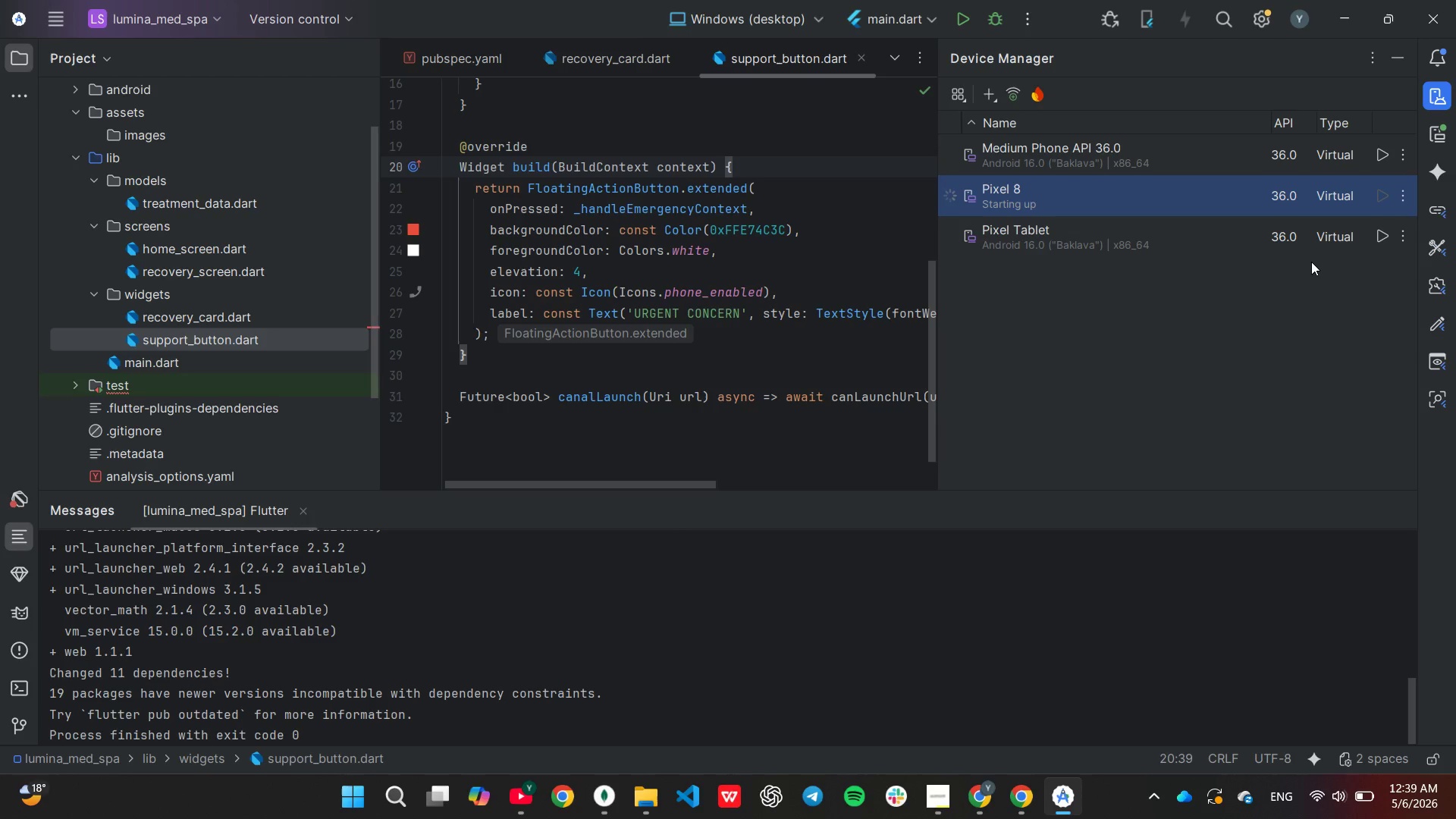 
scroll: coordinate [1258, 322], scroll_direction: down, amount: 1.0
 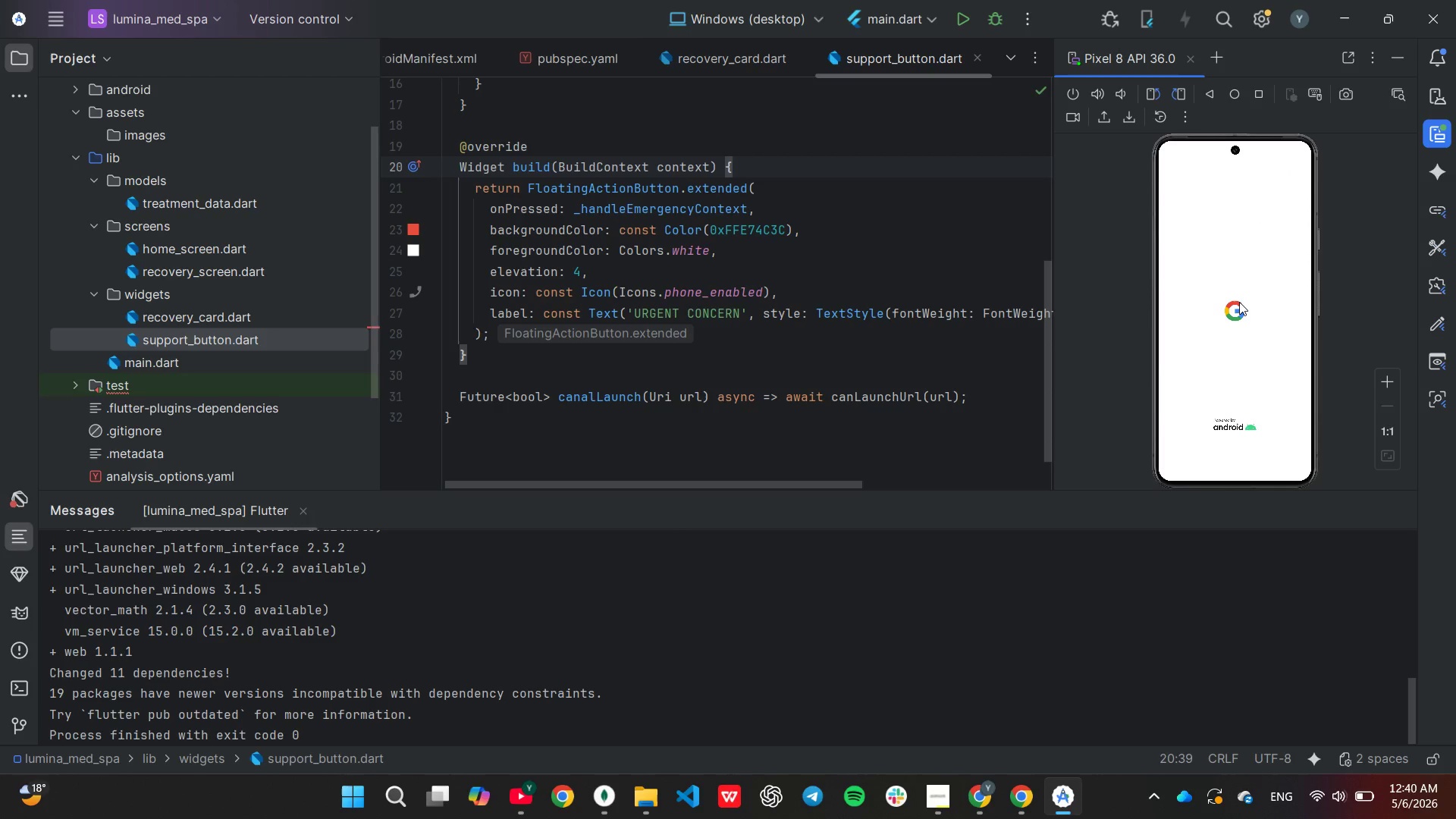 
wait(14.29)
 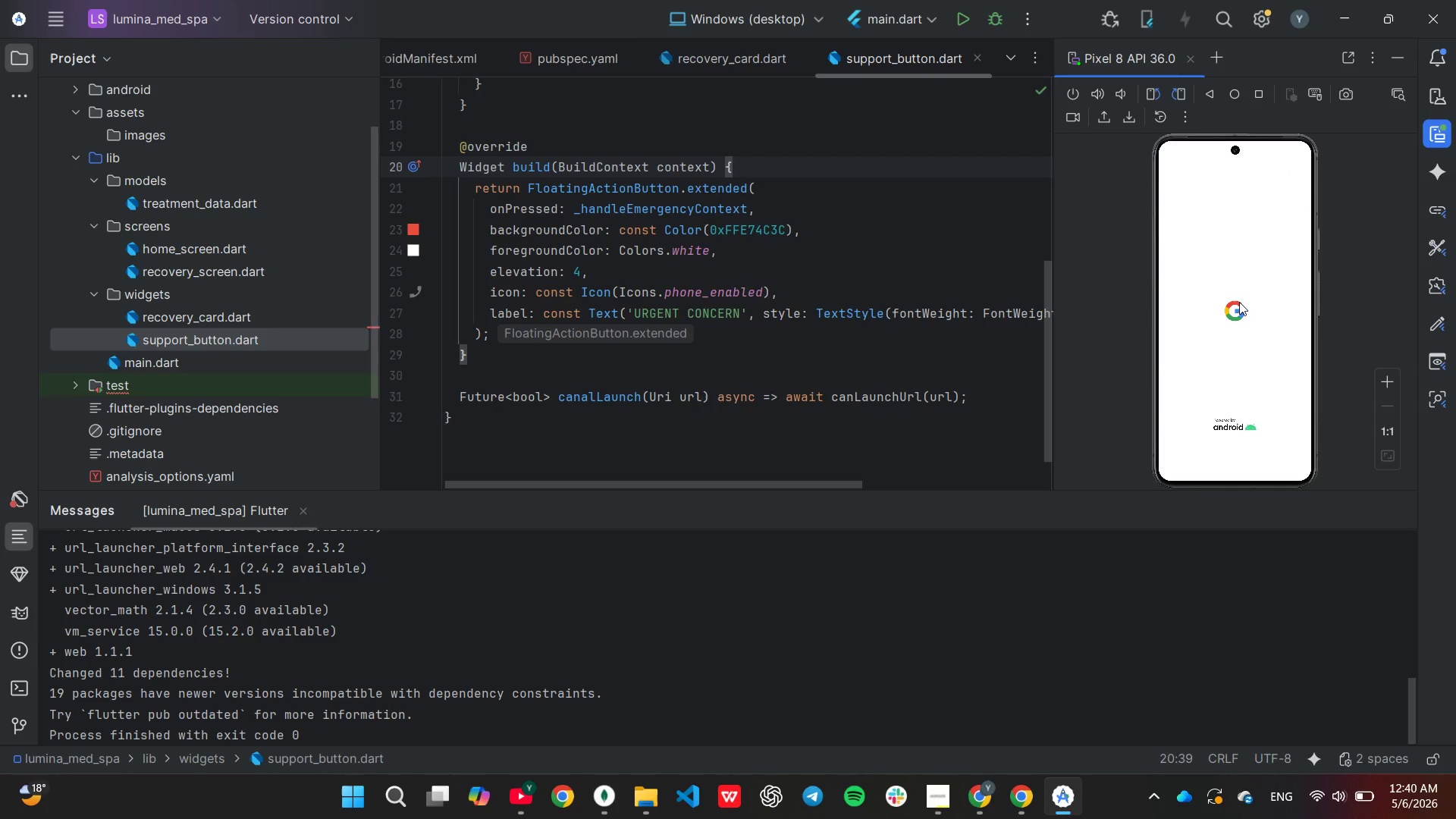 
left_click([1348, 58])
 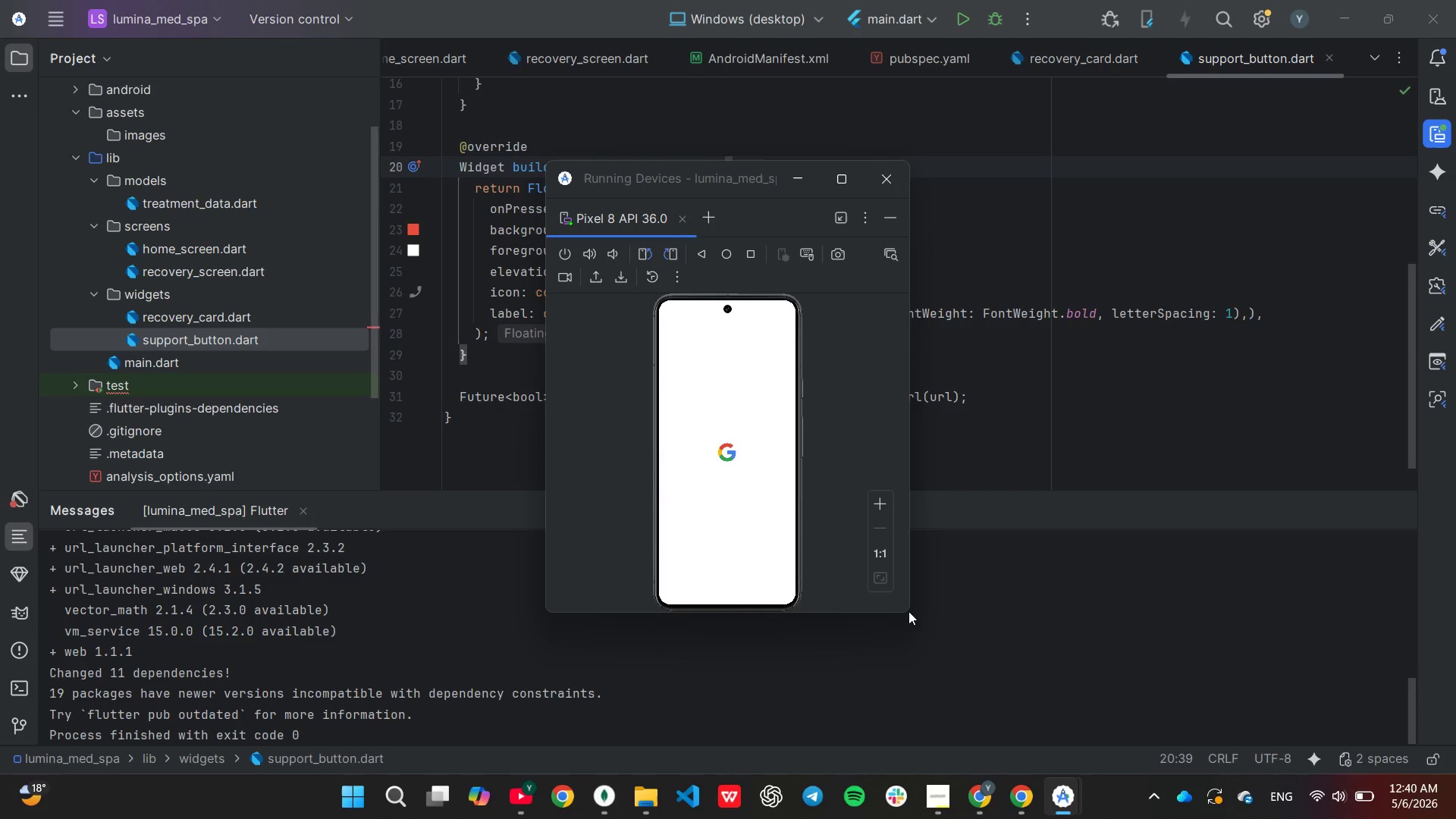 
left_click_drag(start_coordinate=[909, 617], to_coordinate=[960, 773])
 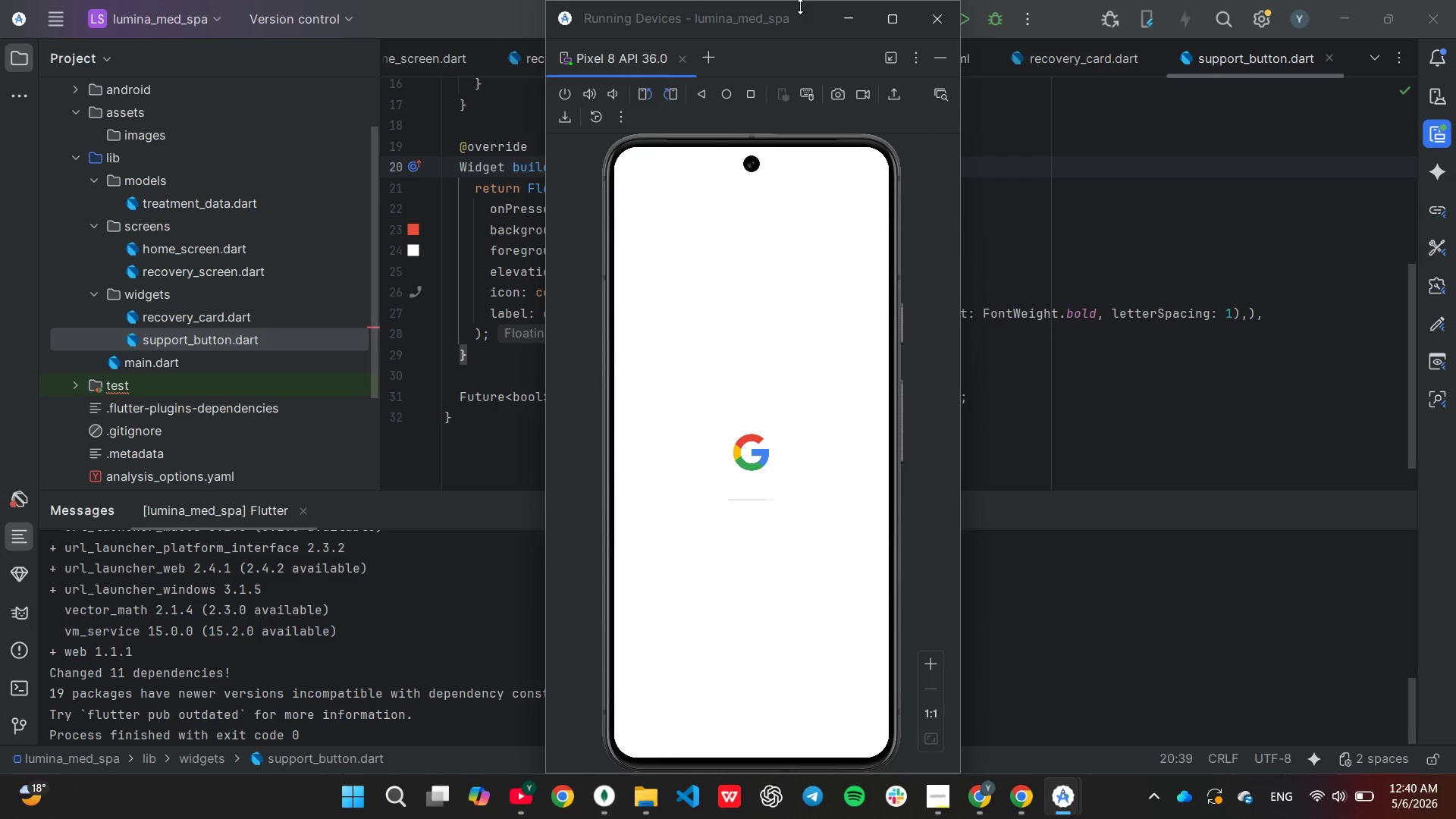 
left_click_drag(start_coordinate=[800, 9], to_coordinate=[1244, 124])
 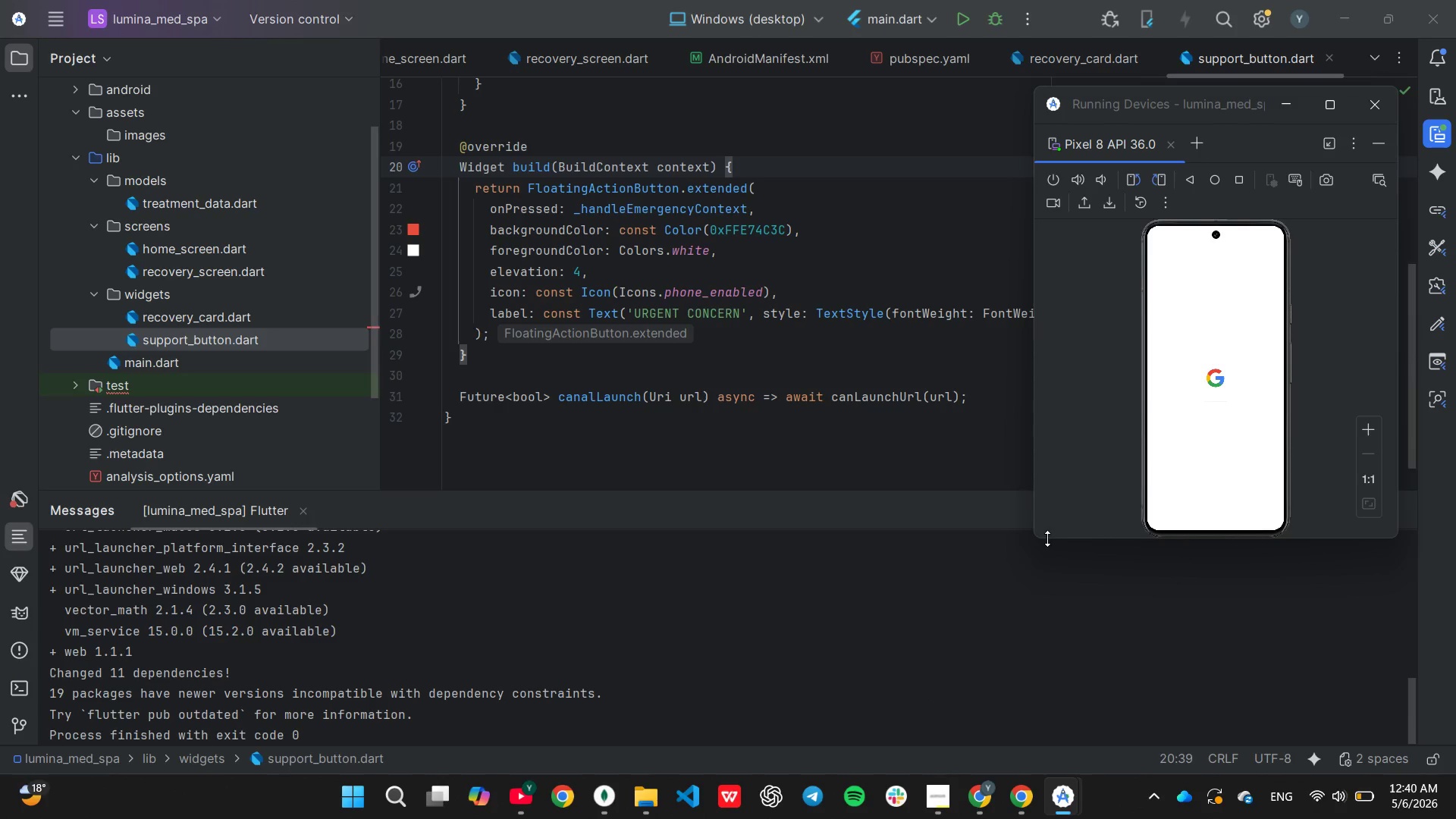 
wait(5.45)
 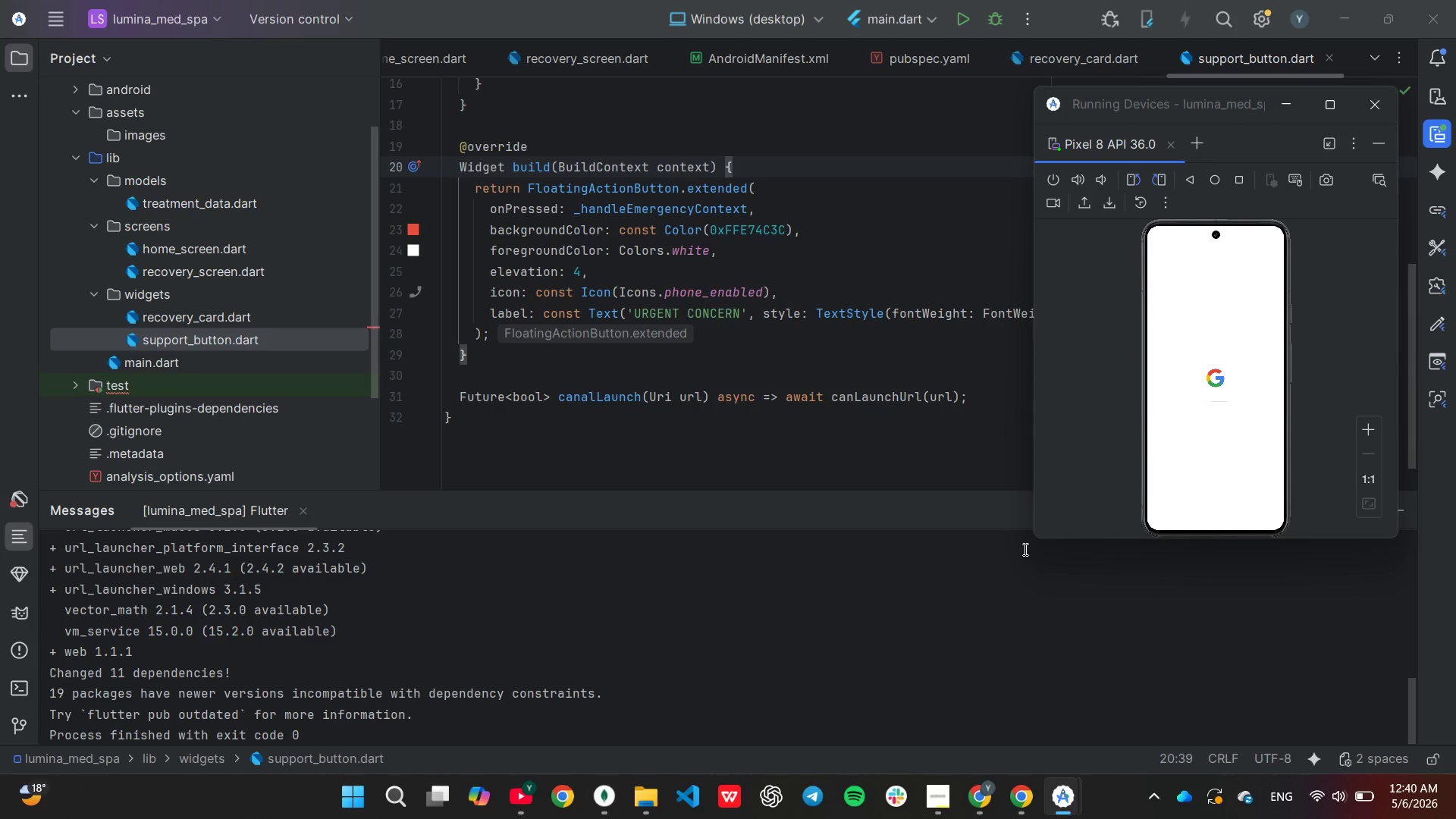 
left_click_drag(start_coordinate=[1031, 541], to_coordinate=[1000, 773])
 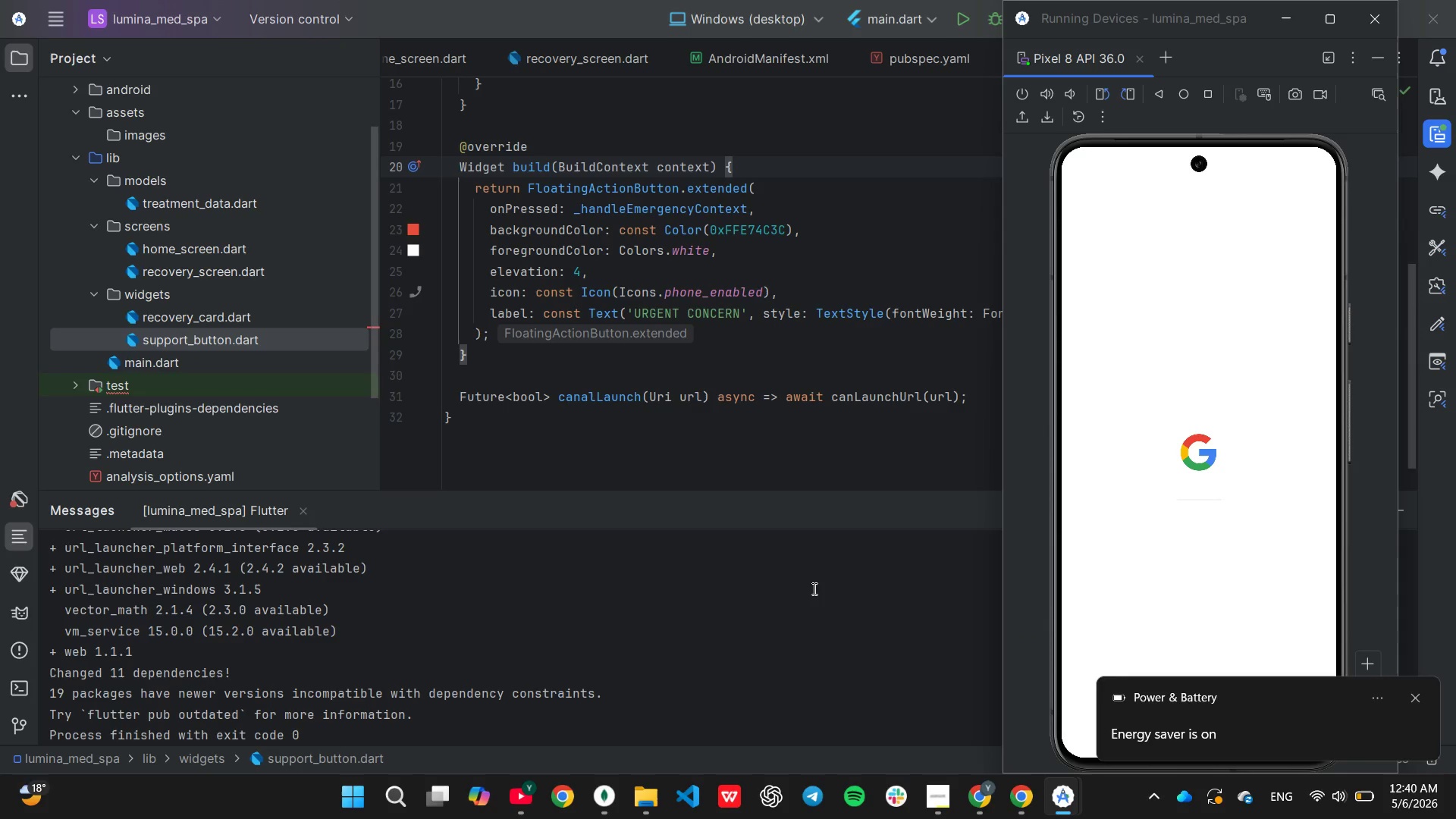 
wait(6.81)
 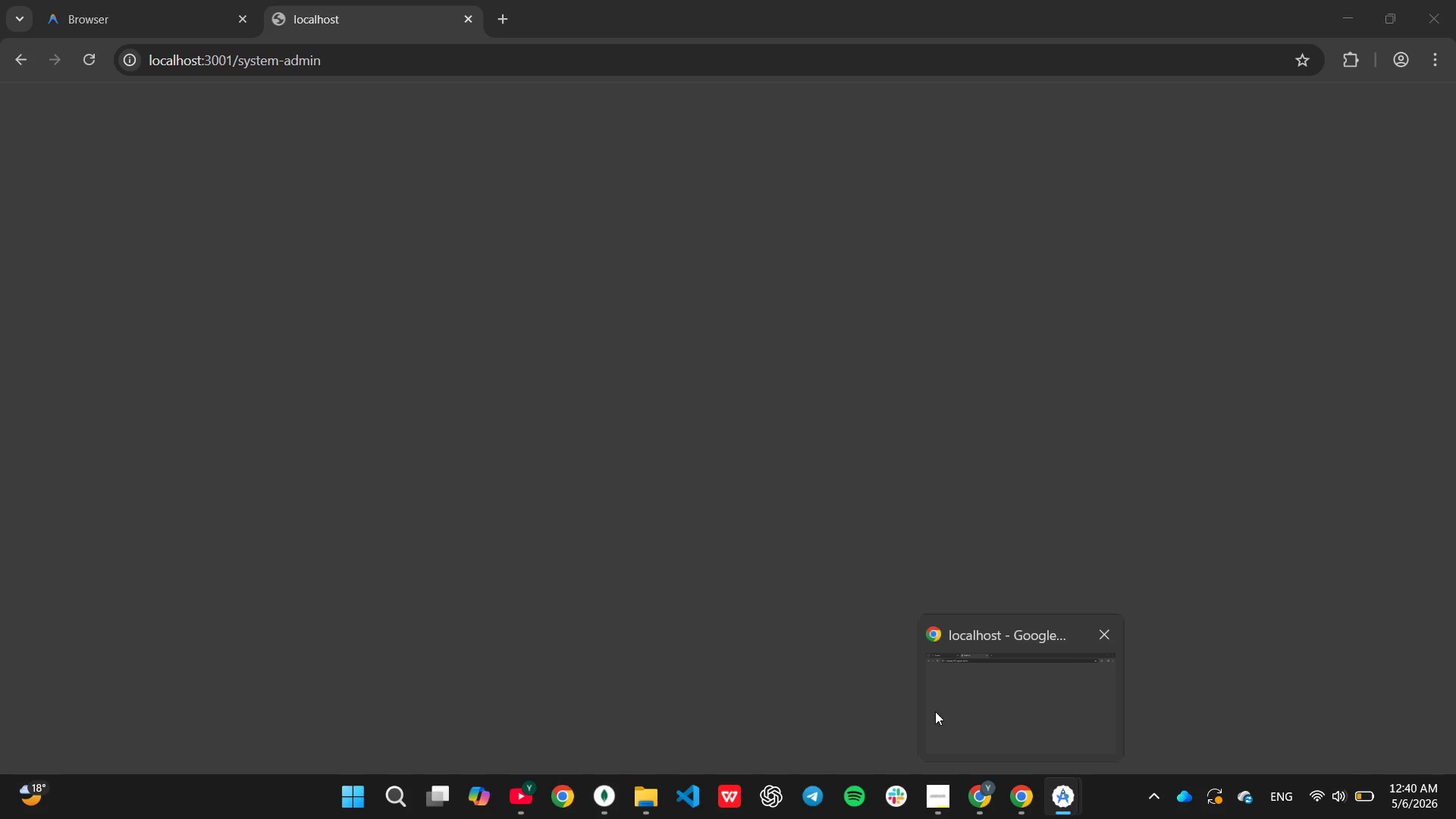 
left_click([779, 661])
 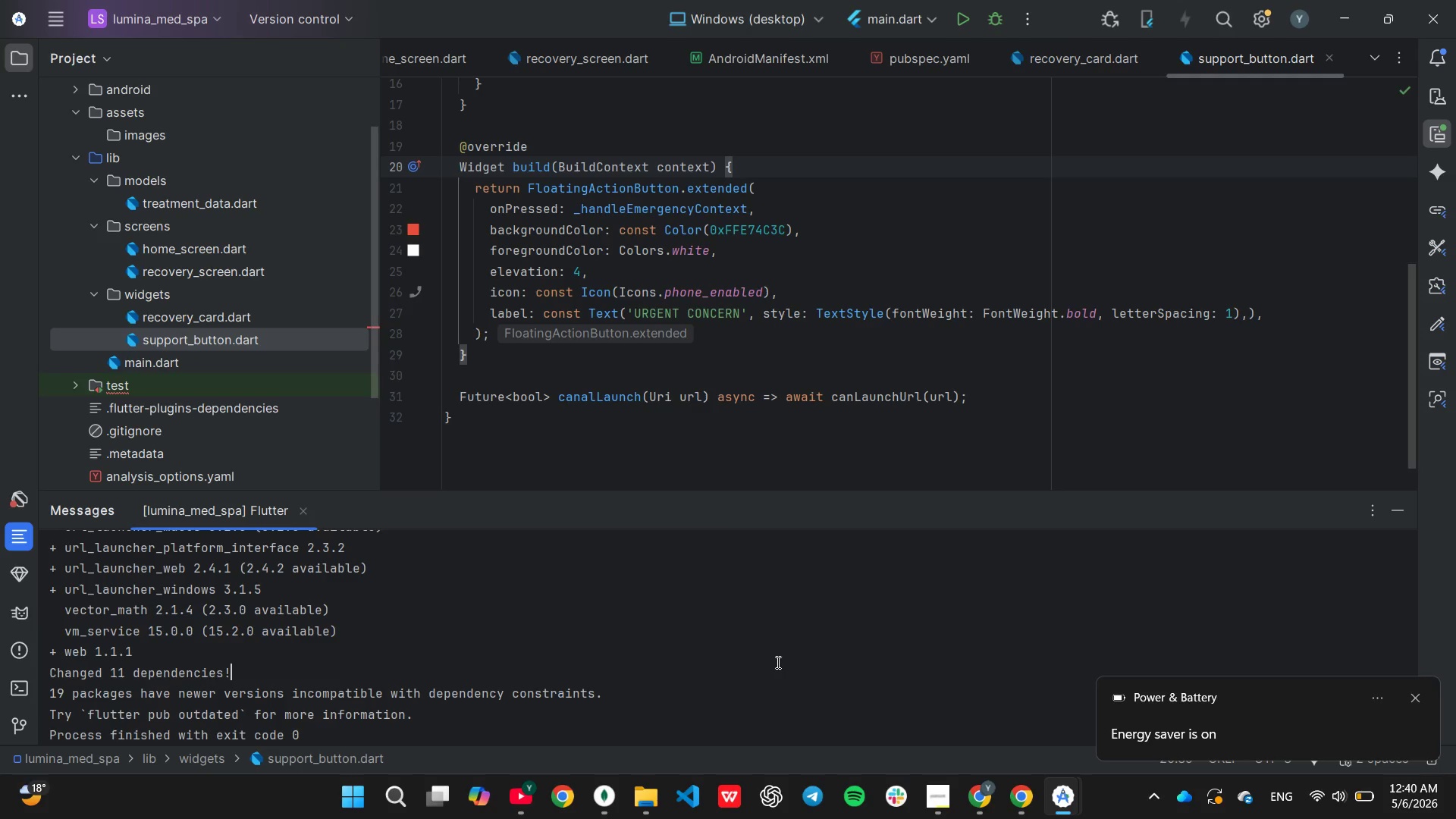 
scroll: coordinate [770, 667], scroll_direction: down, amount: 4.0
 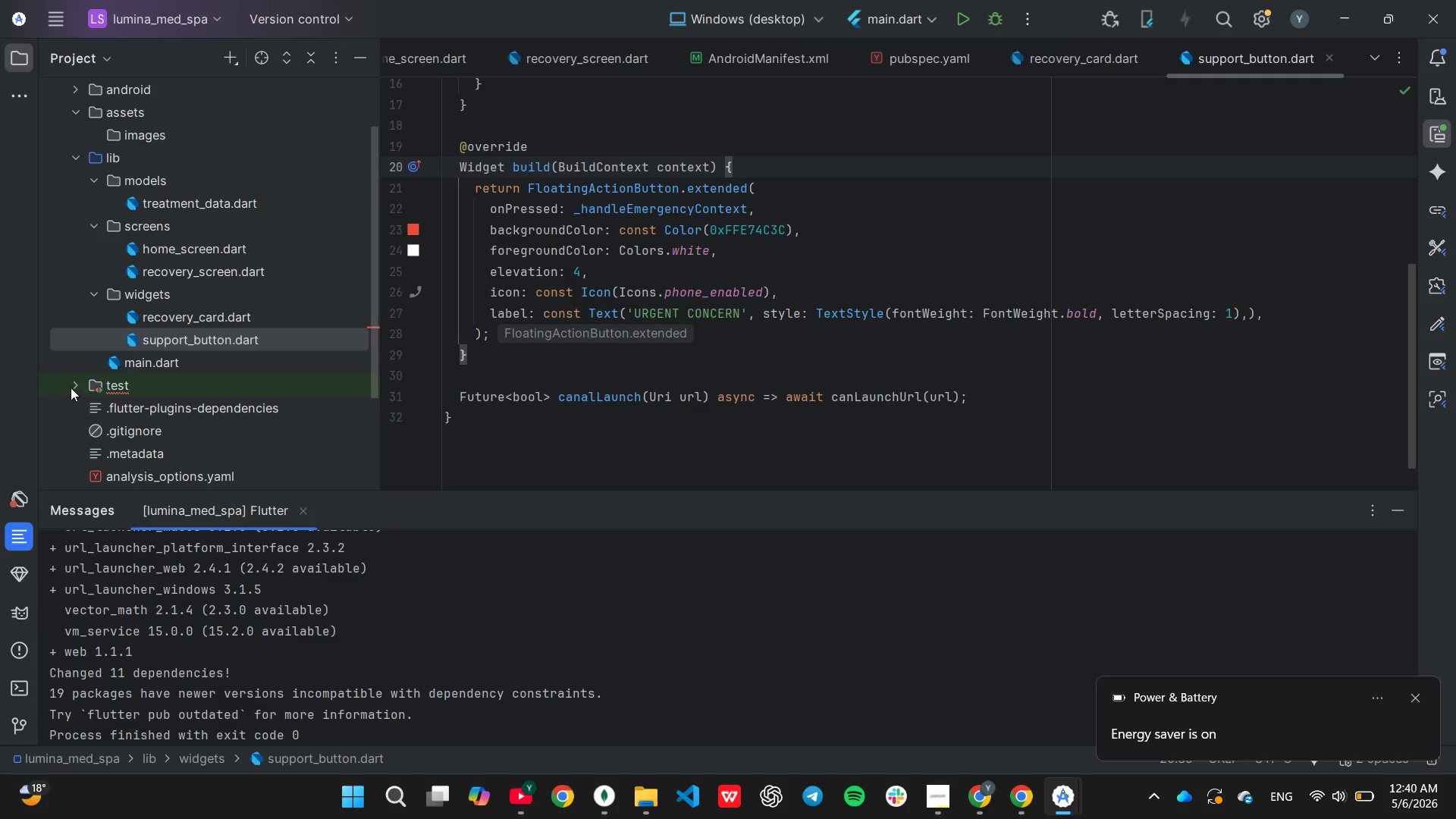 
left_click([71, 388])
 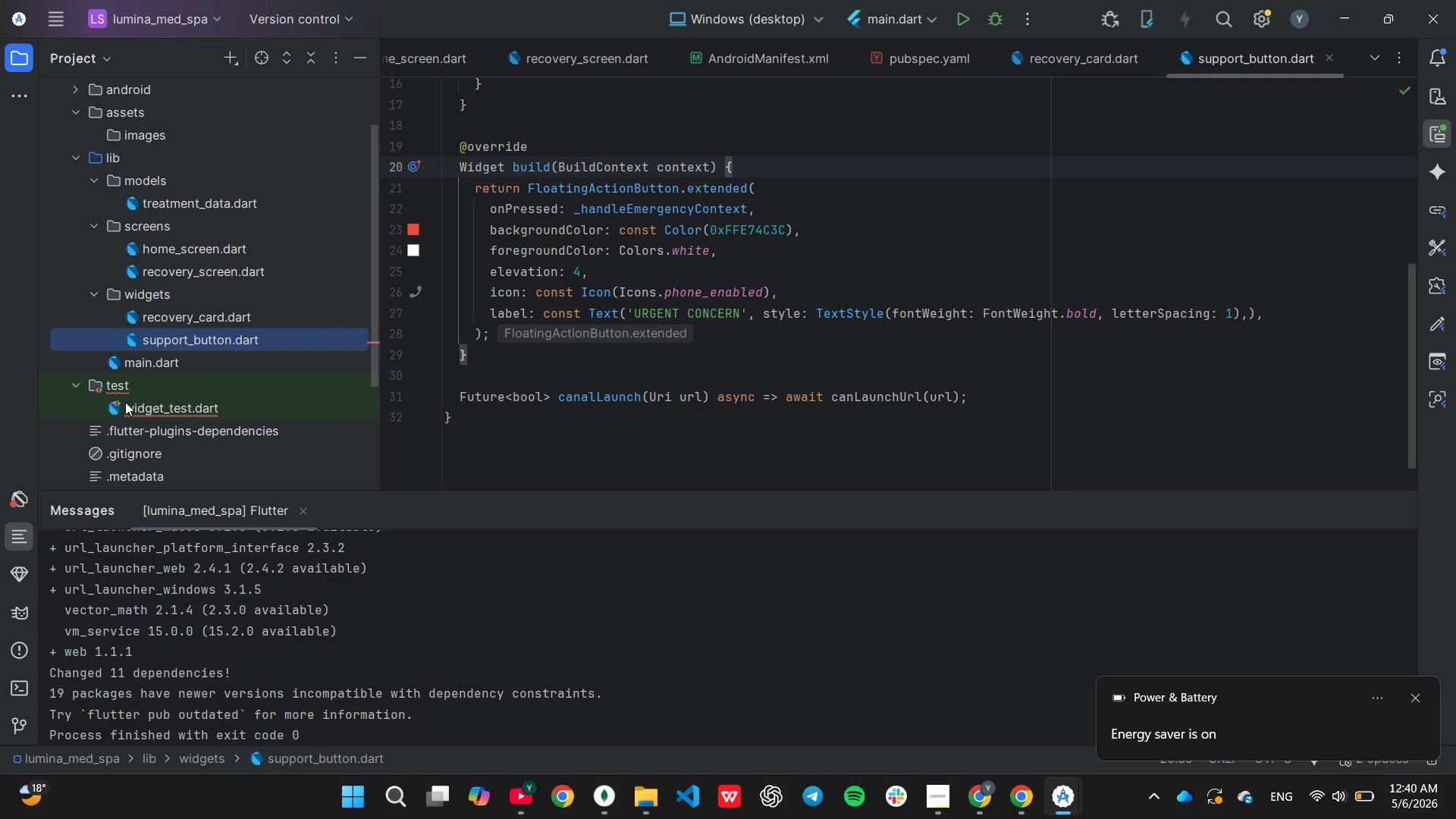 
left_click([126, 403])
 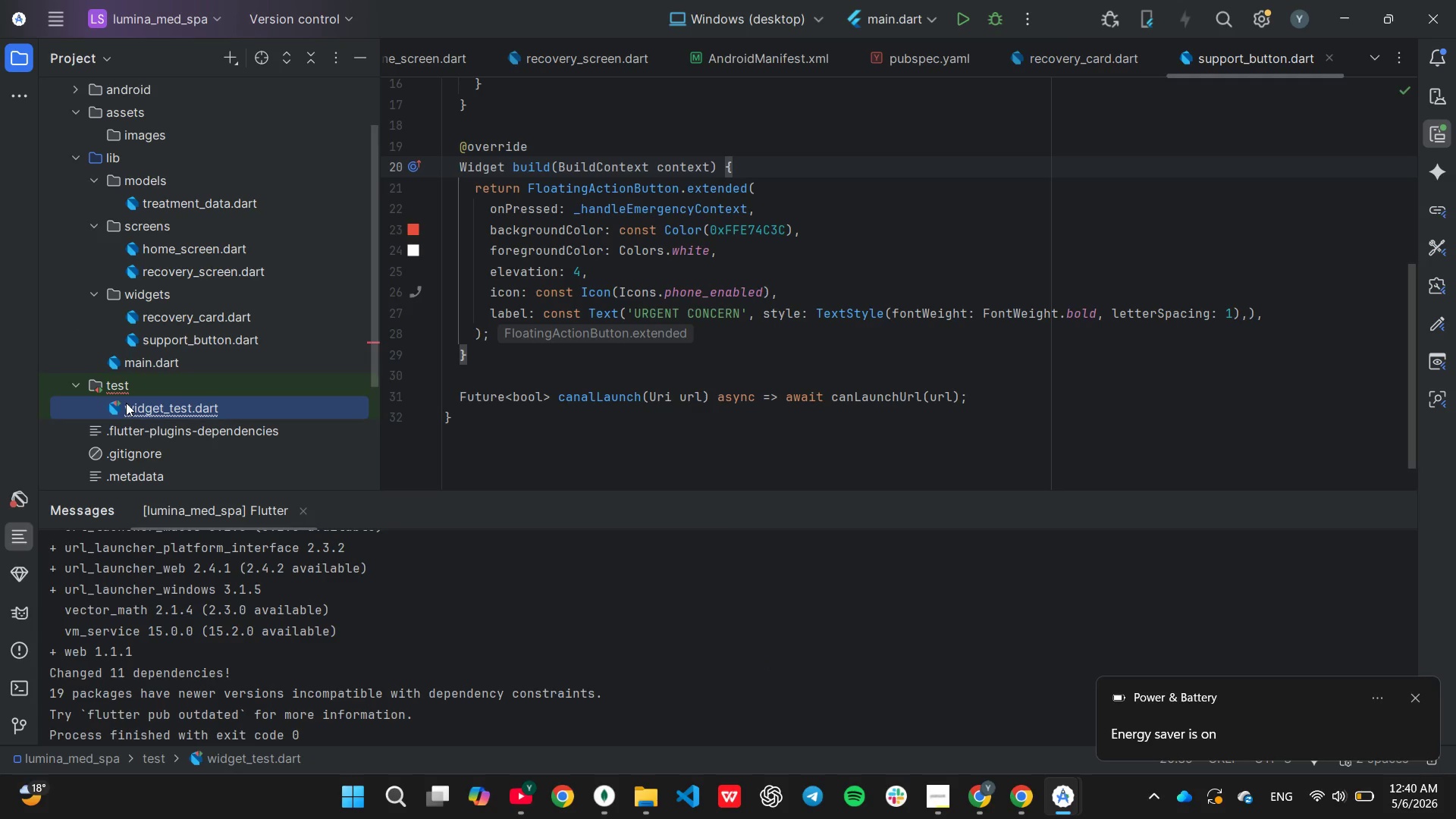 
double_click([126, 403])
 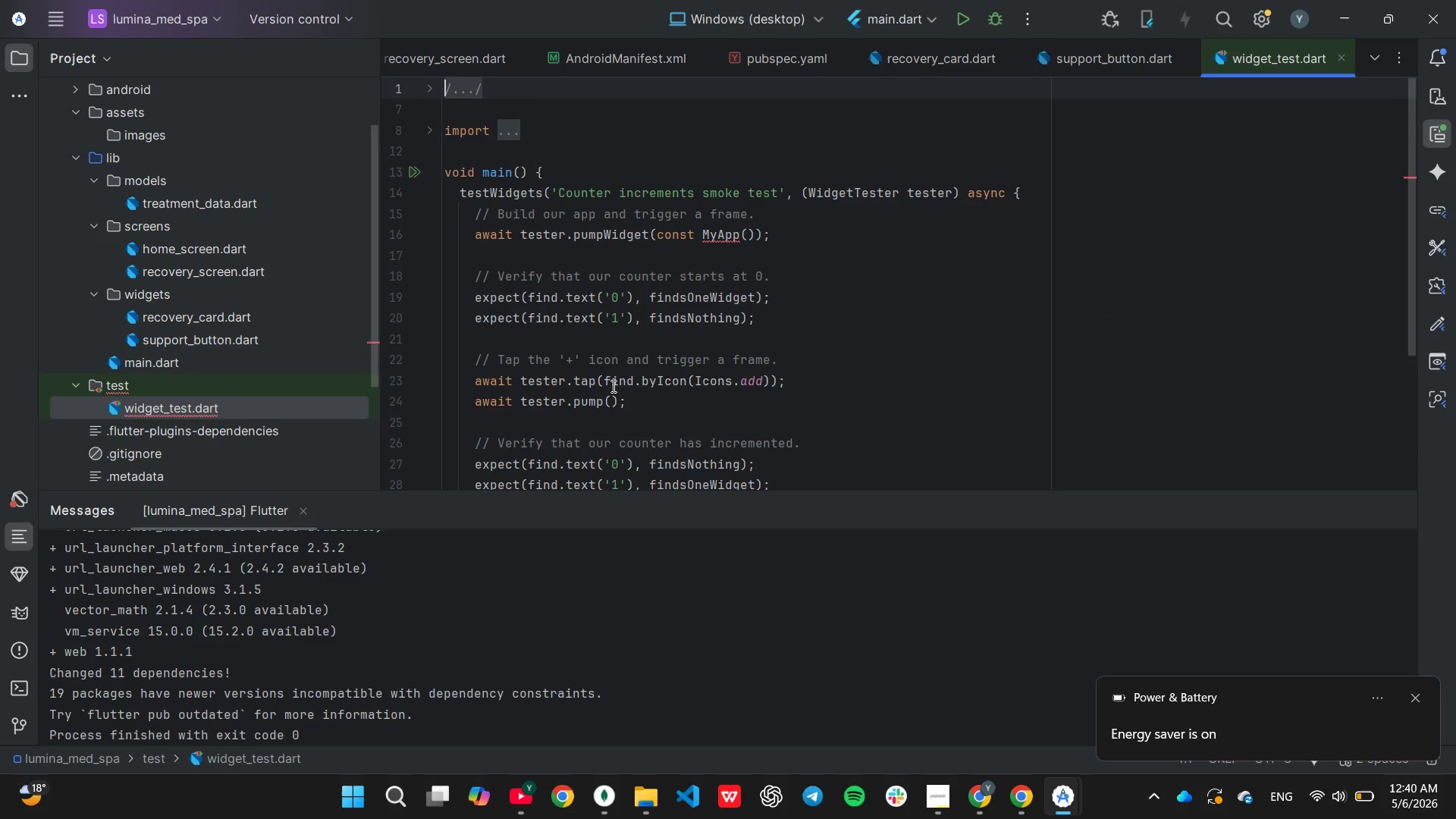 
scroll: coordinate [612, 386], scroll_direction: up, amount: 2.0
 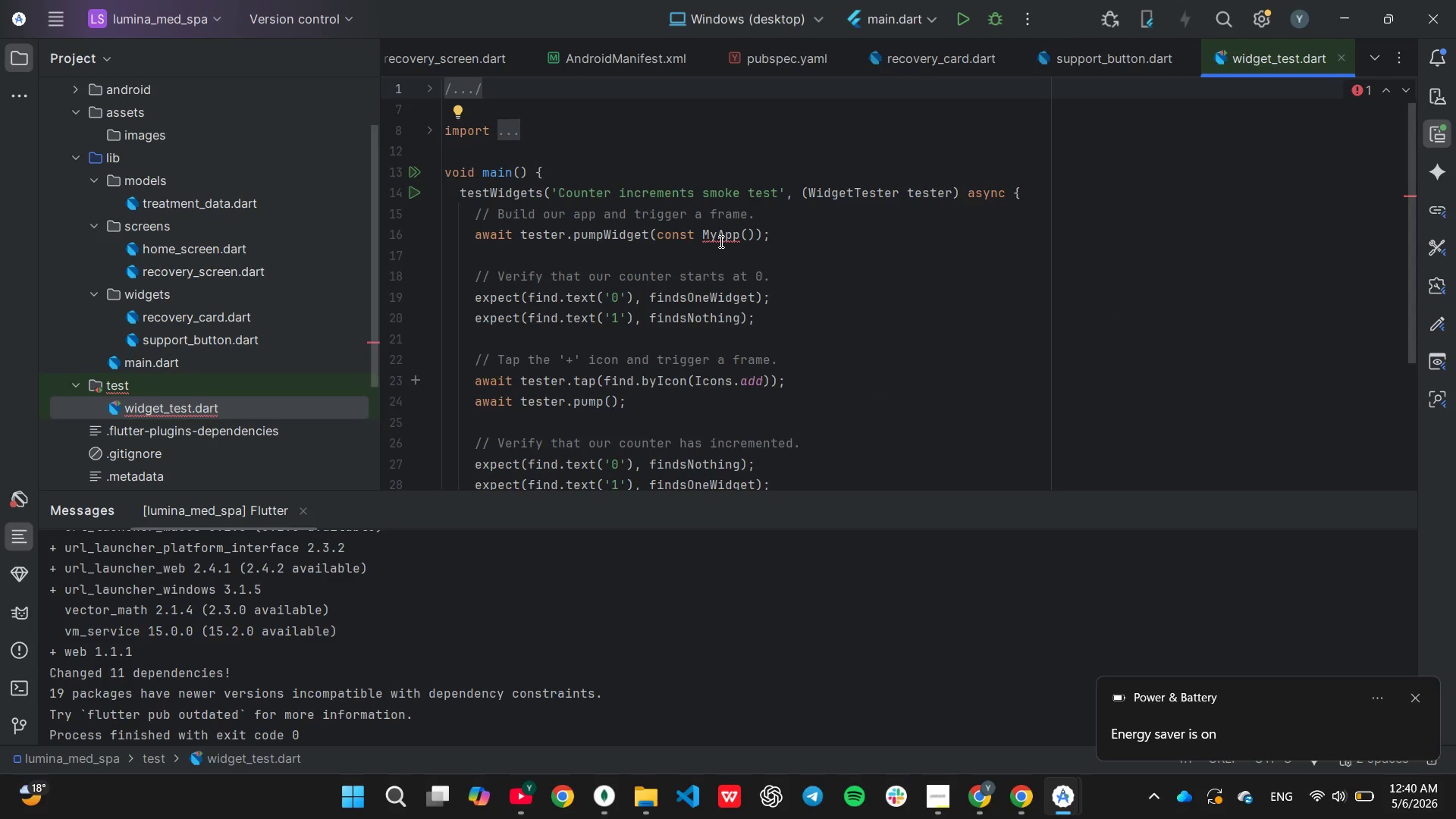 
left_click([720, 241])
 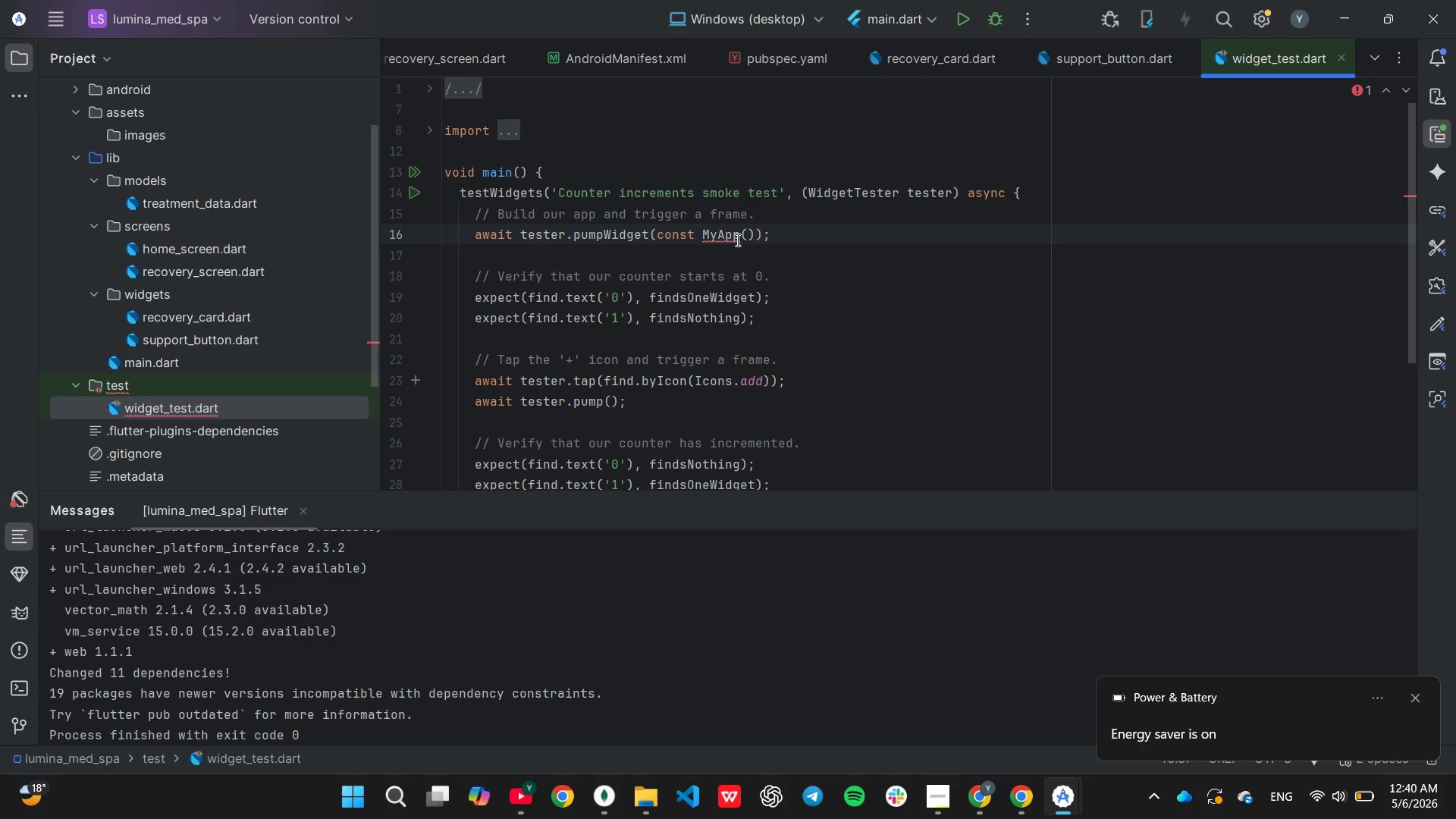 
key(ArrowRight)
 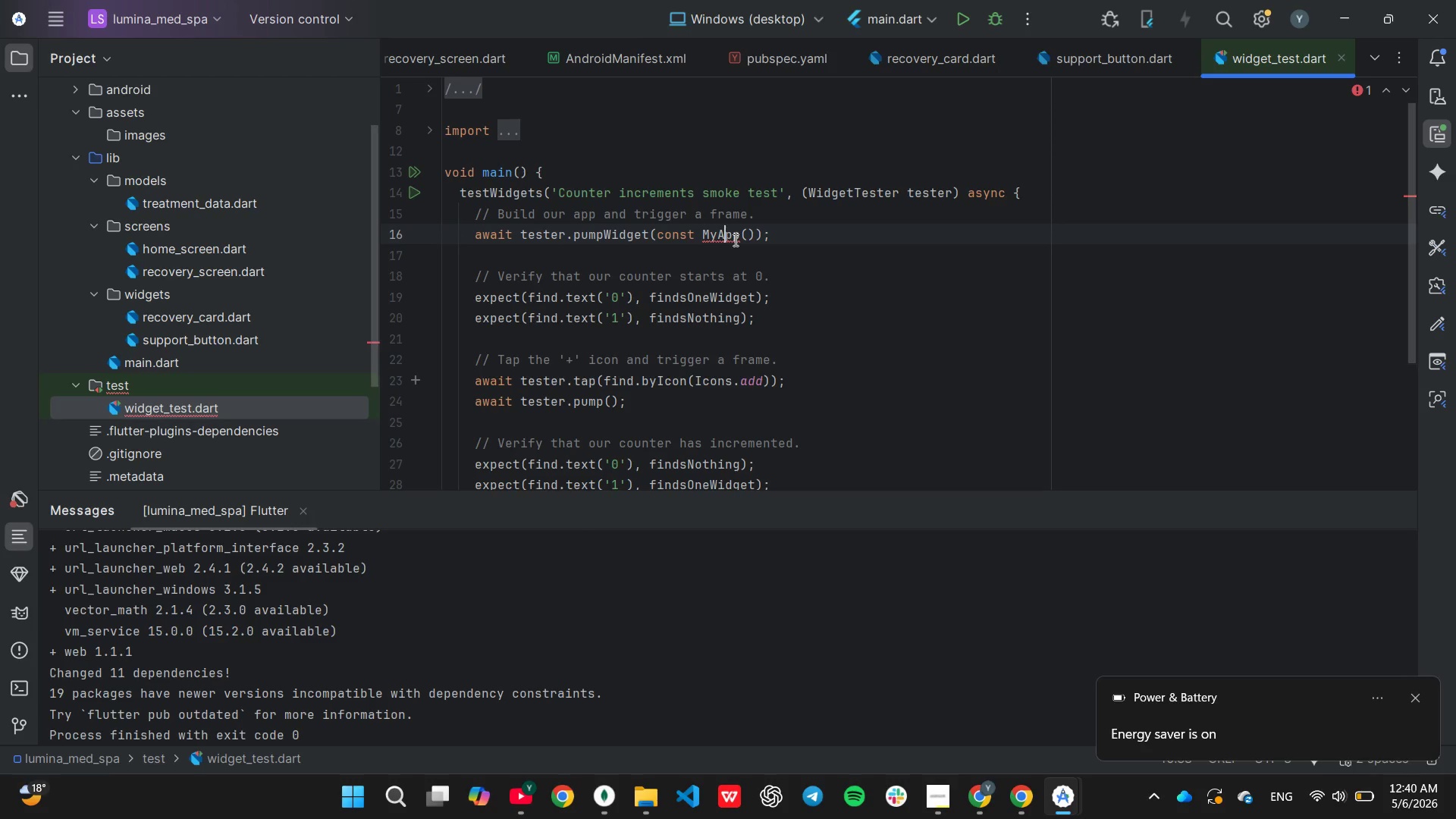 
key(ArrowRight)
 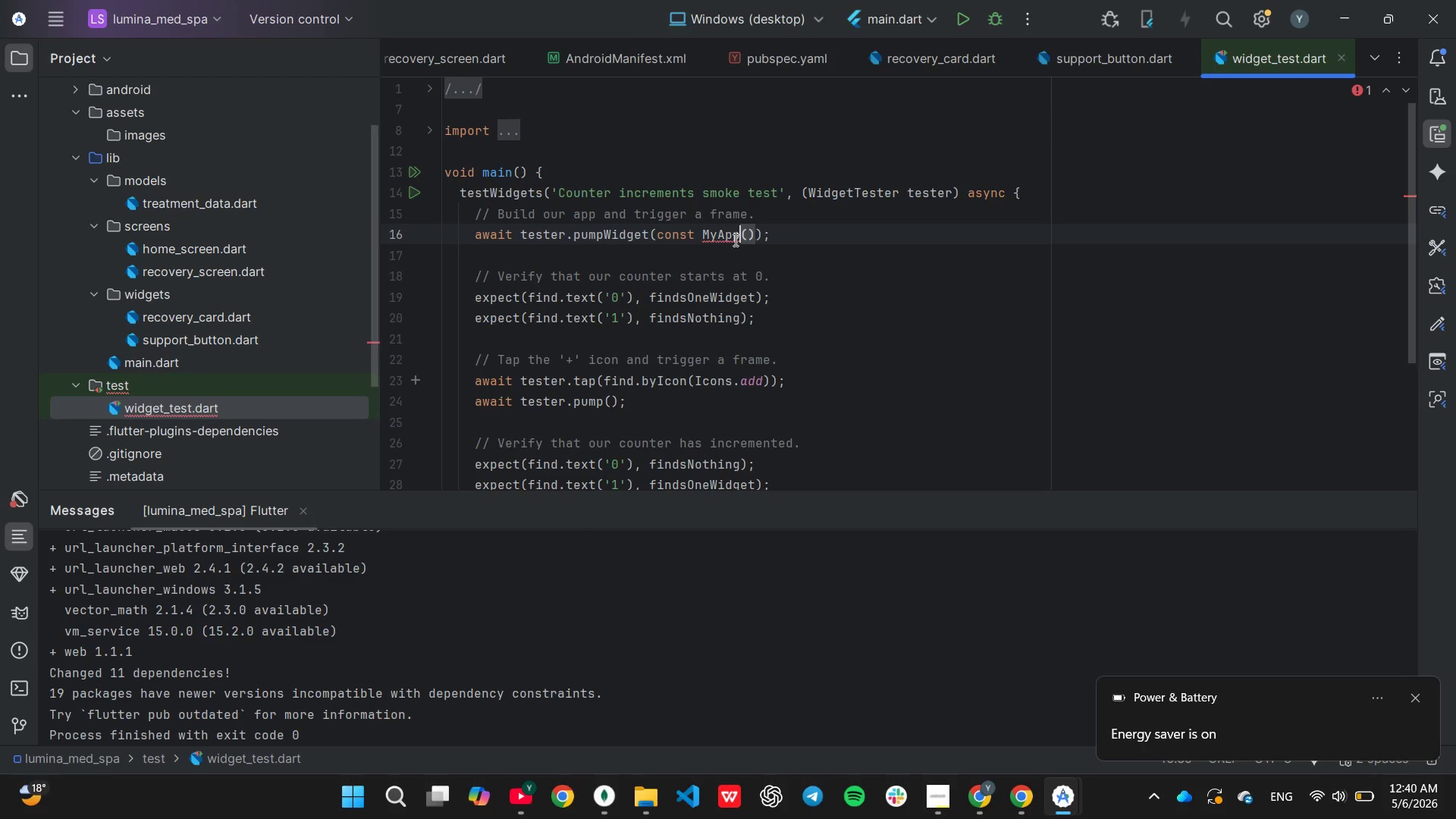 
key(ArrowRight)
 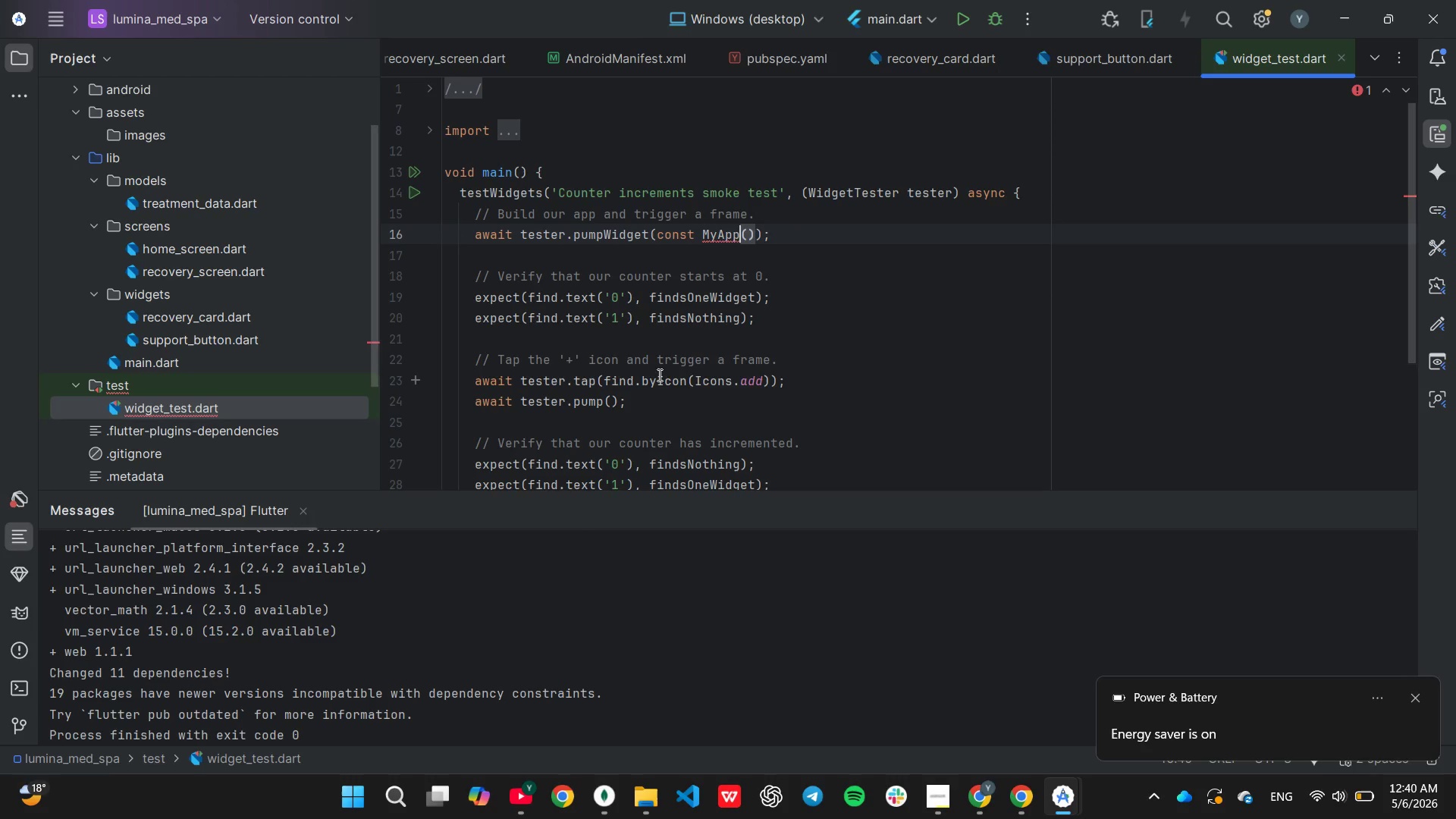 
key(Backspace)
 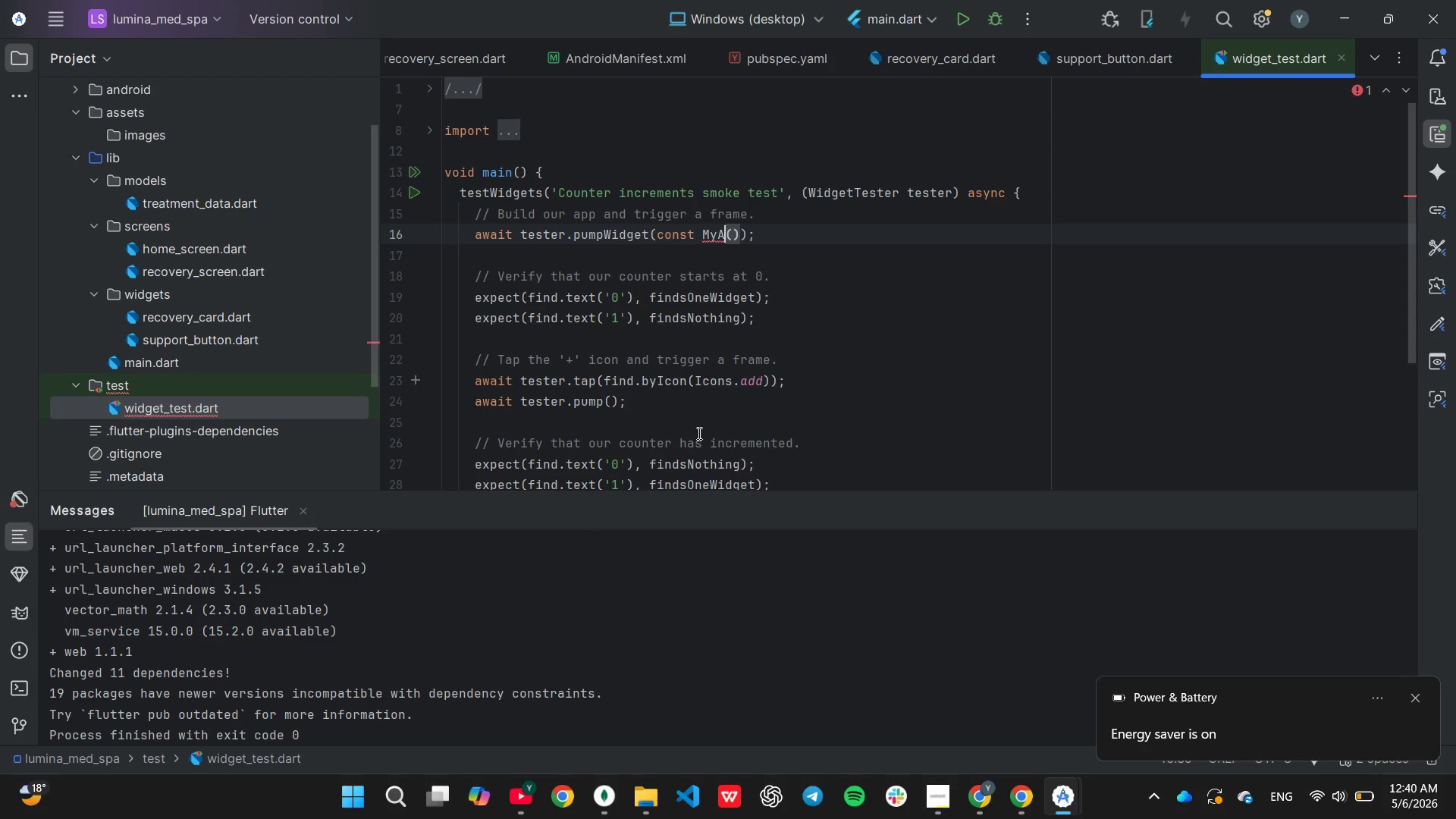 
key(Backspace)
 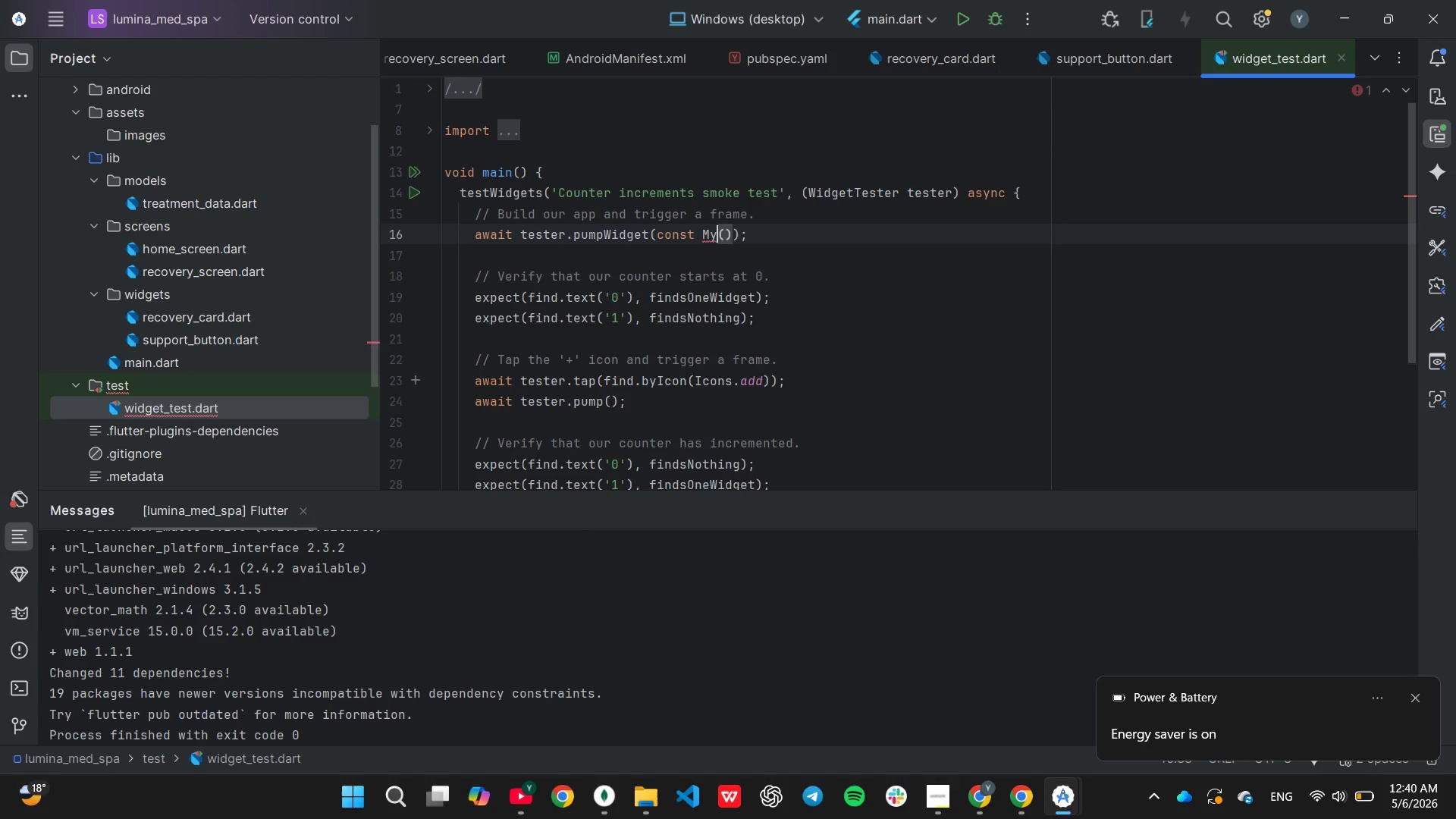 
key(Backspace)
 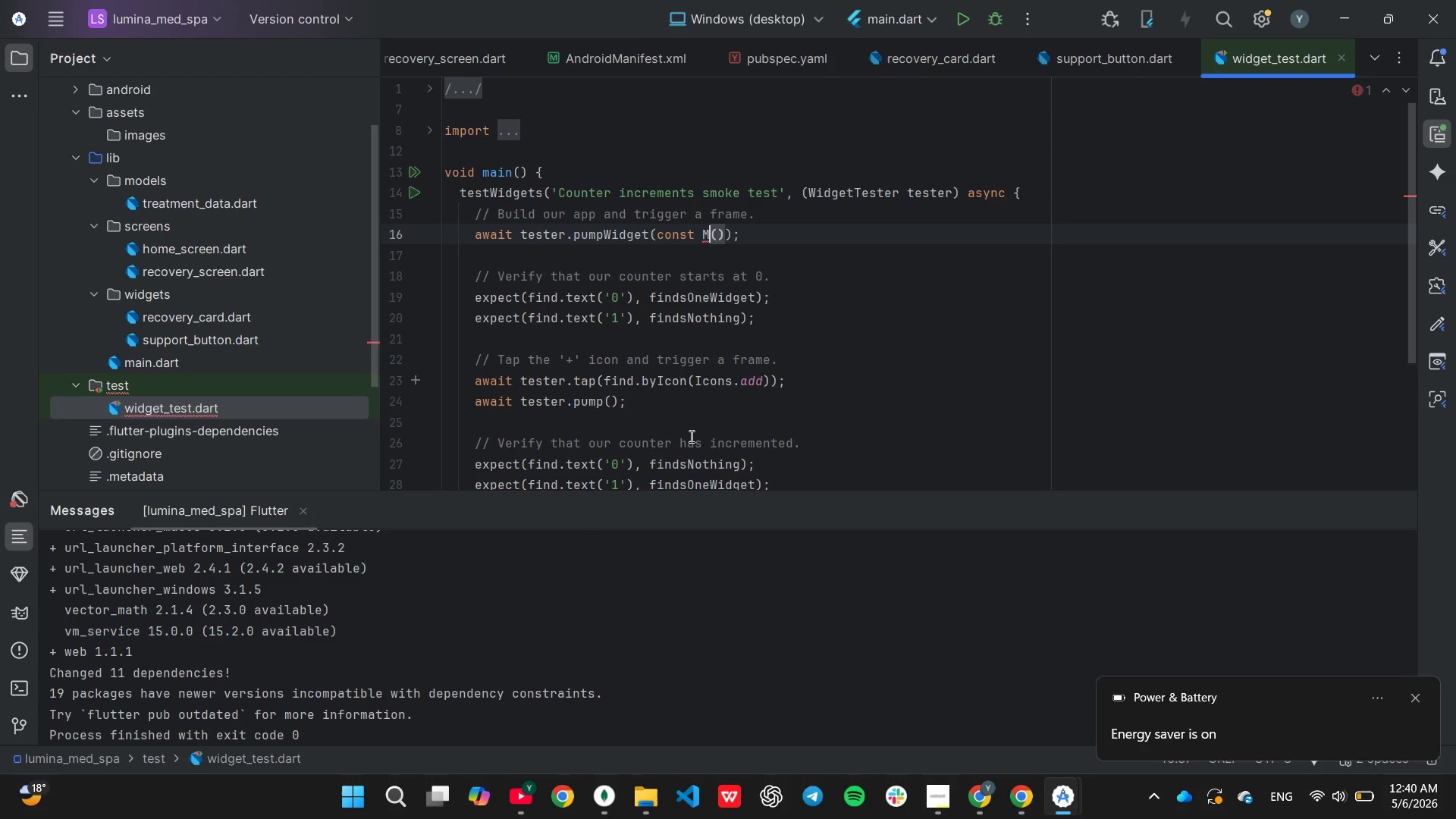 
key(Backspace)
 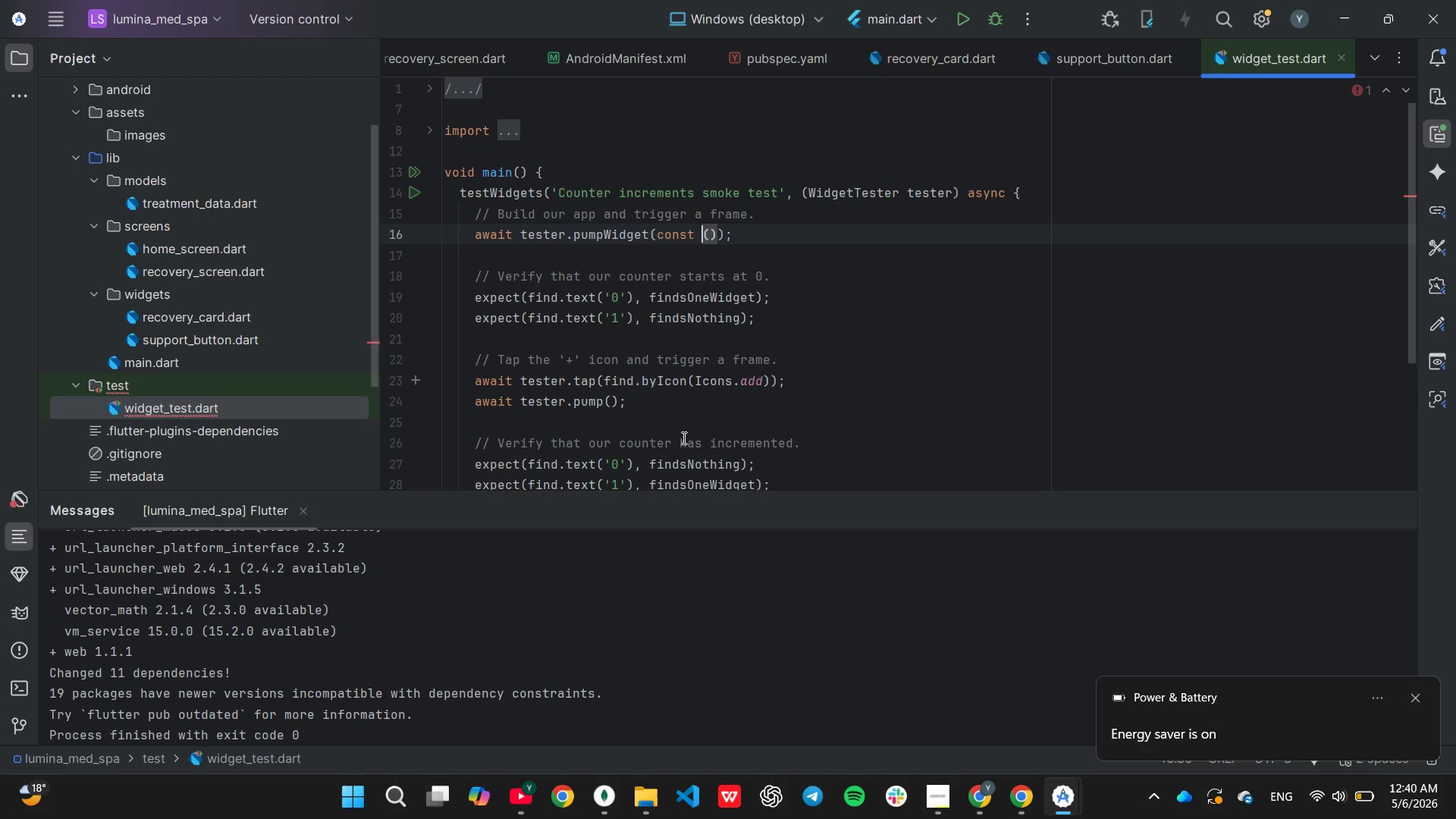 
key(Backspace)
 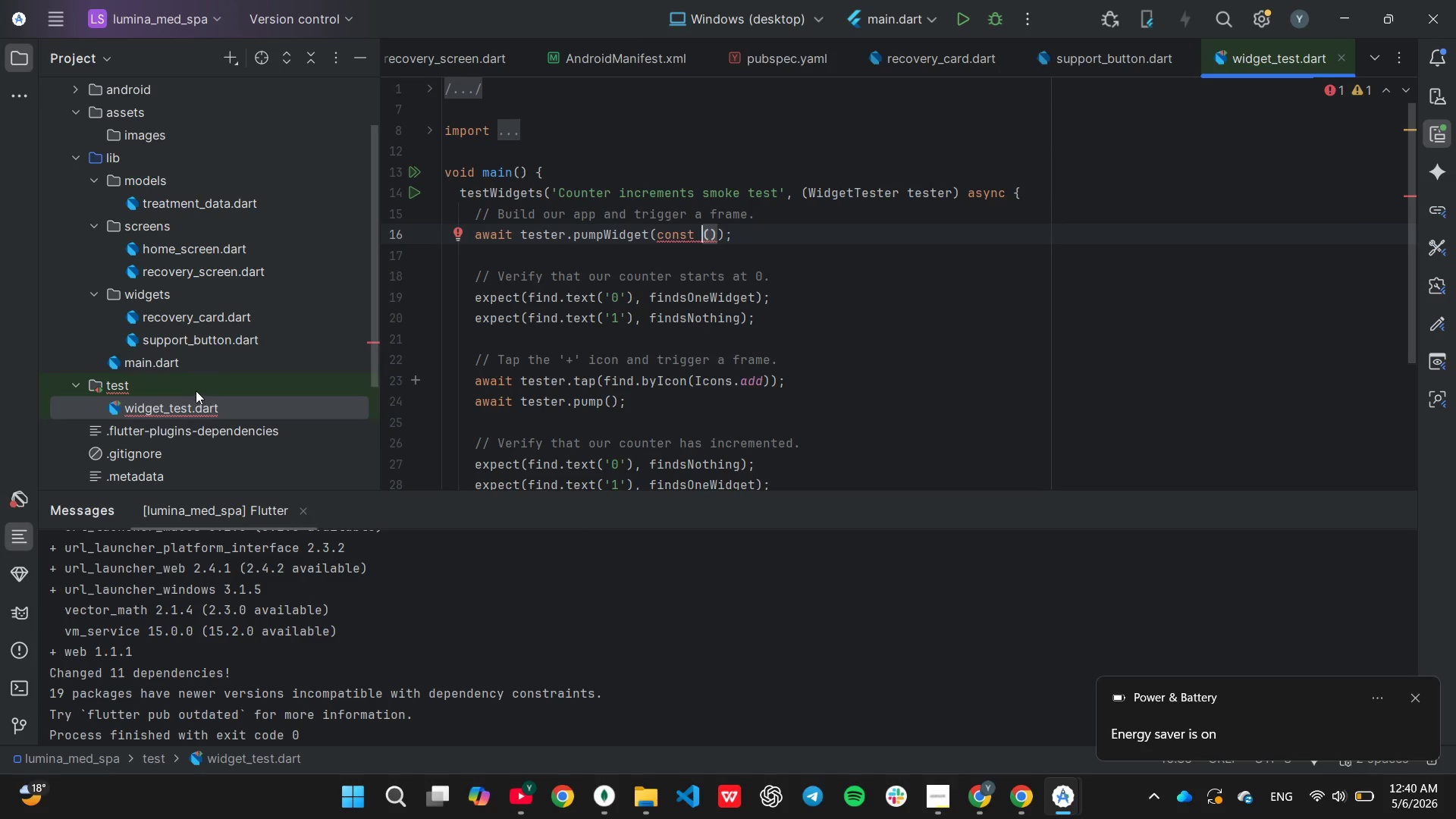 
wait(6.39)
 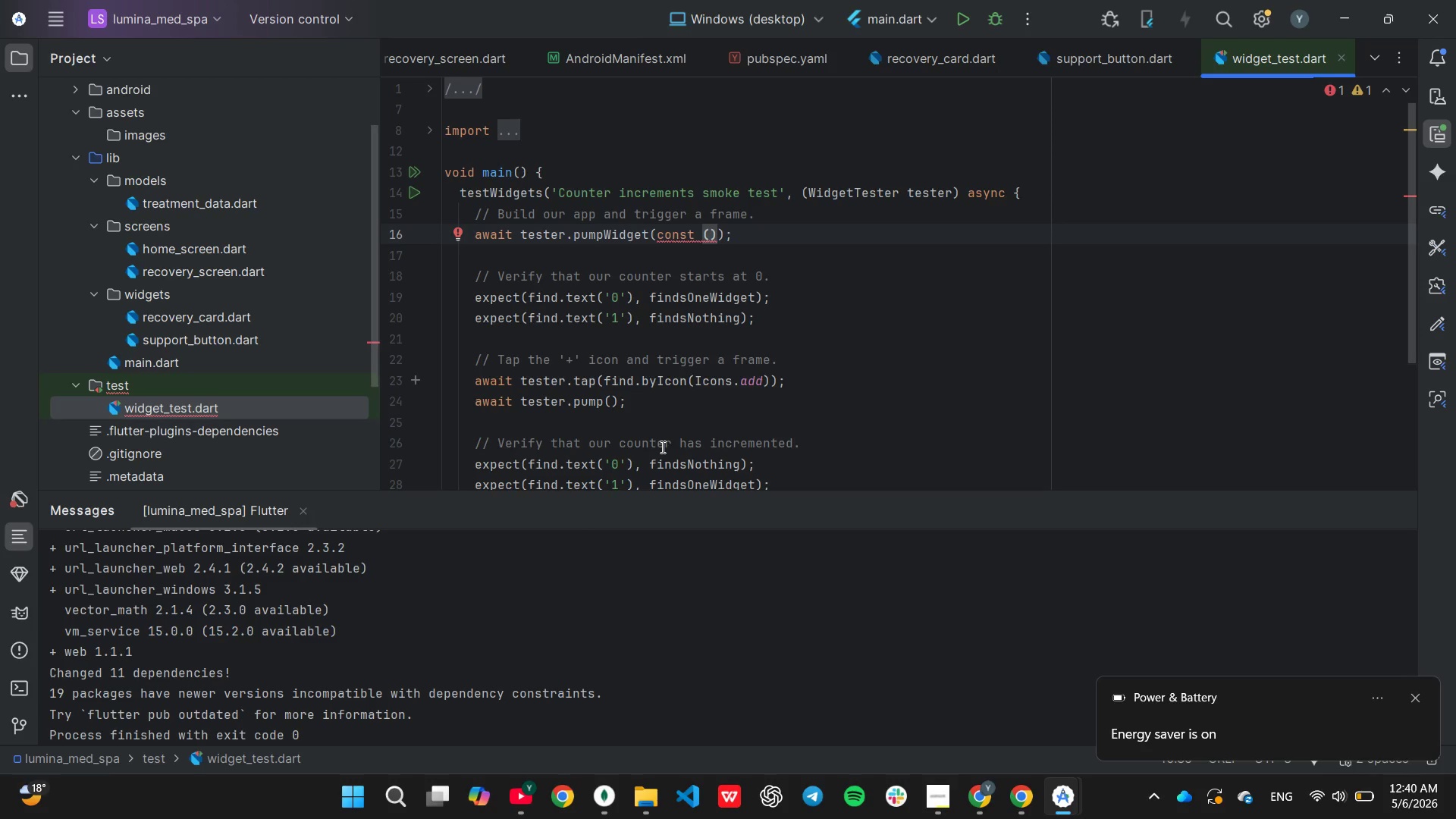 
double_click([178, 363])
 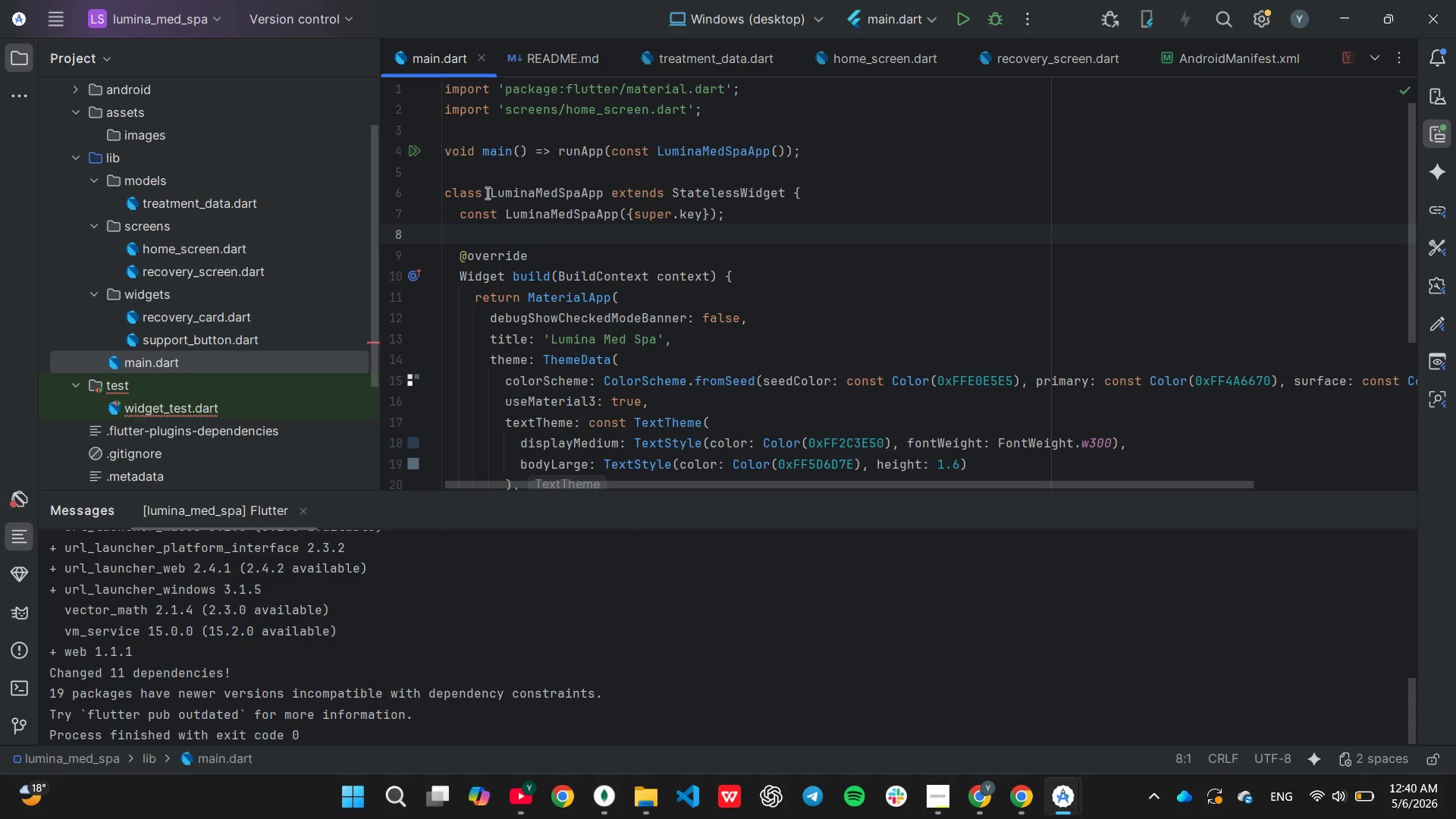 
left_click_drag(start_coordinate=[492, 195], to_coordinate=[601, 193])
 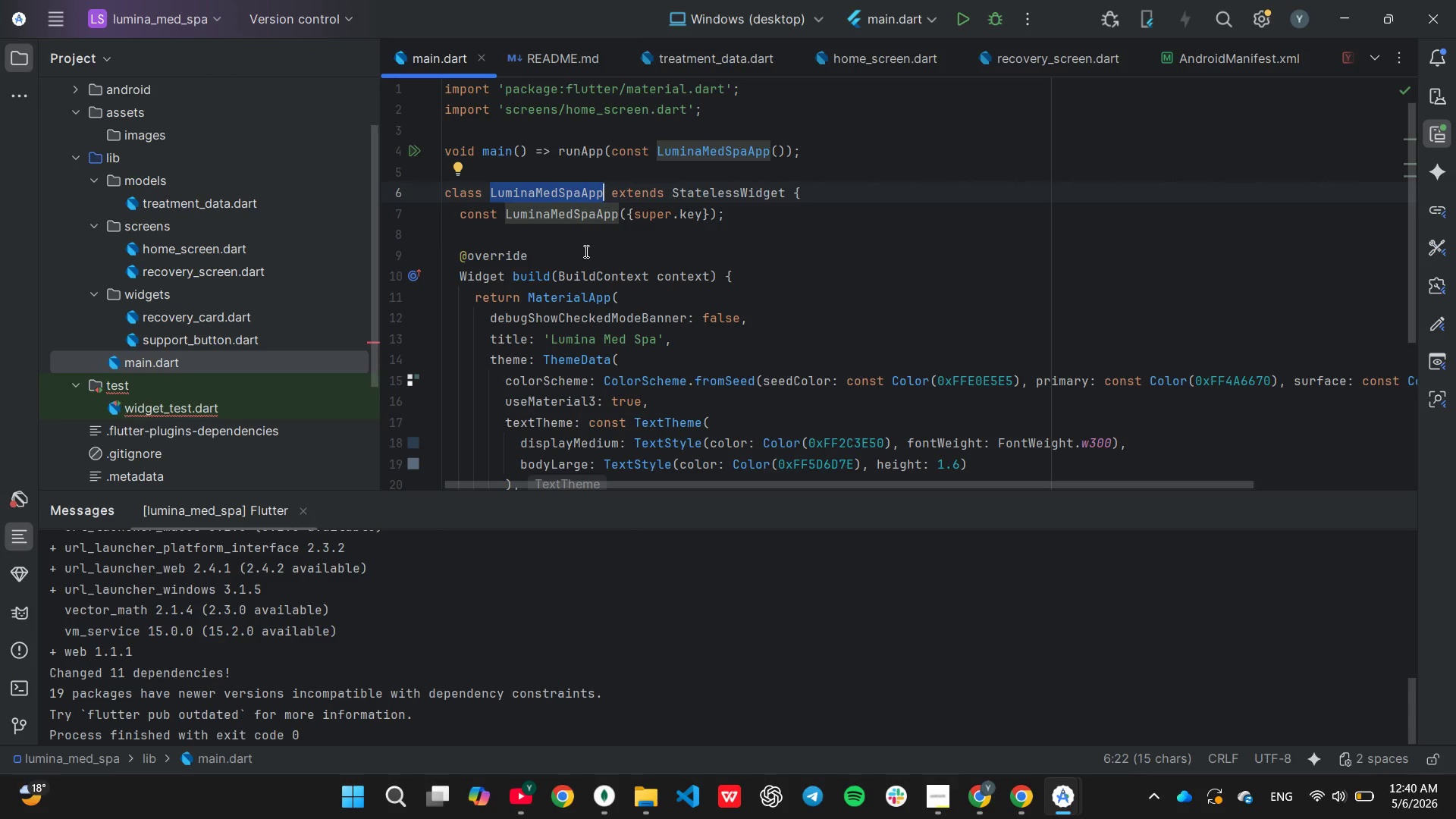 
key(Control+ControlLeft)
 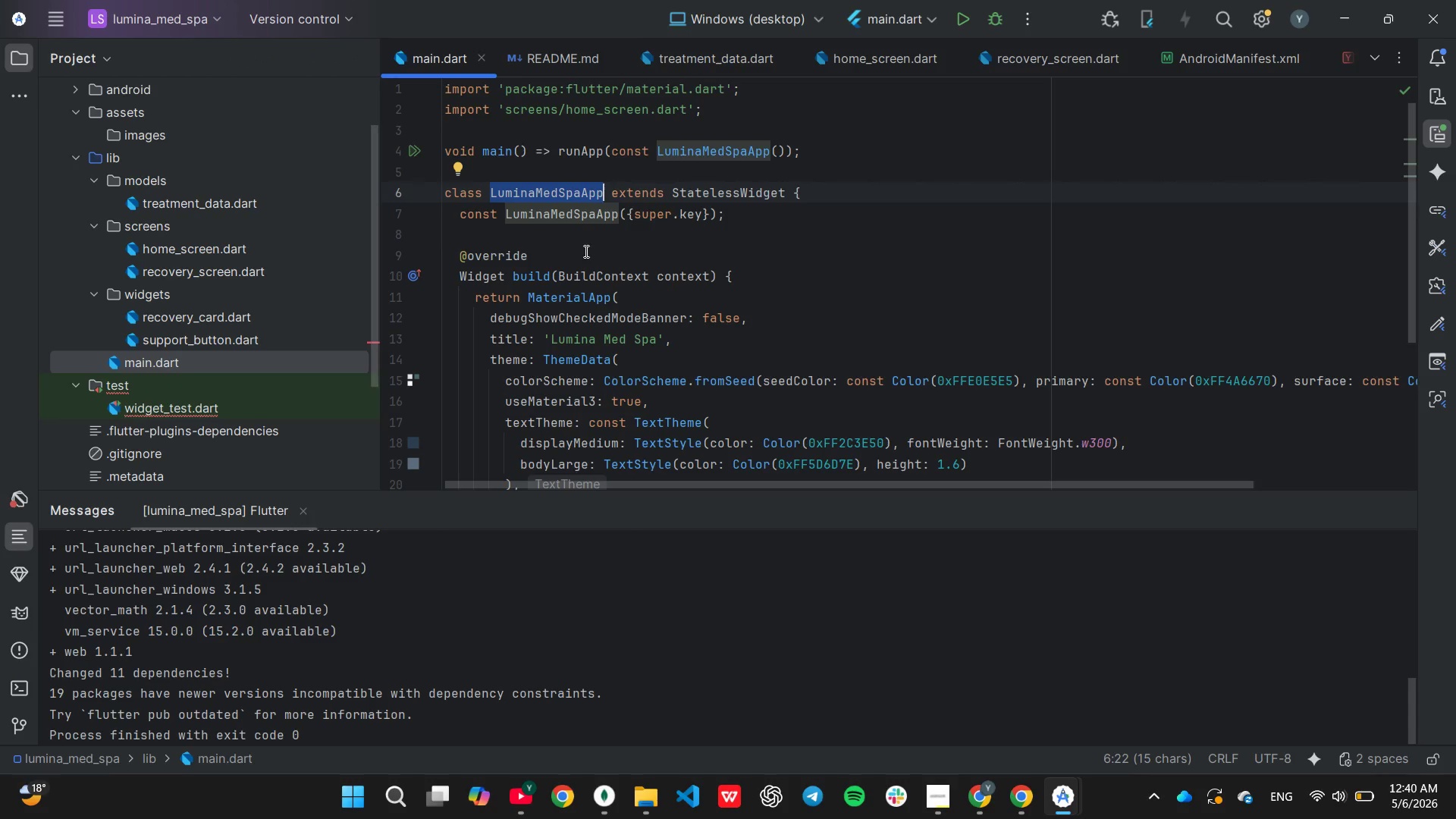 
key(Control+C)
 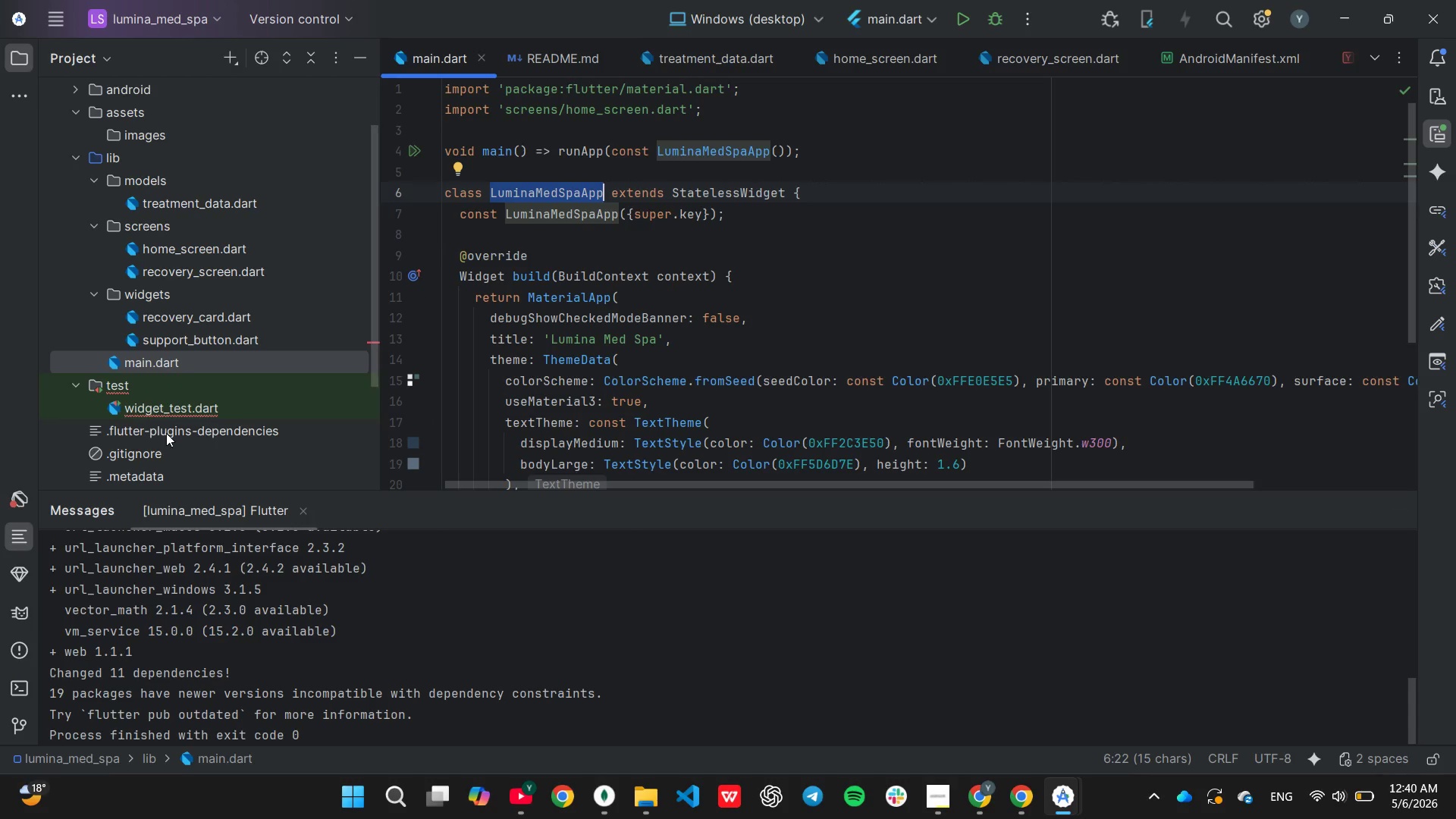 
left_click_drag(start_coordinate=[166, 406], to_coordinate=[158, 412])
 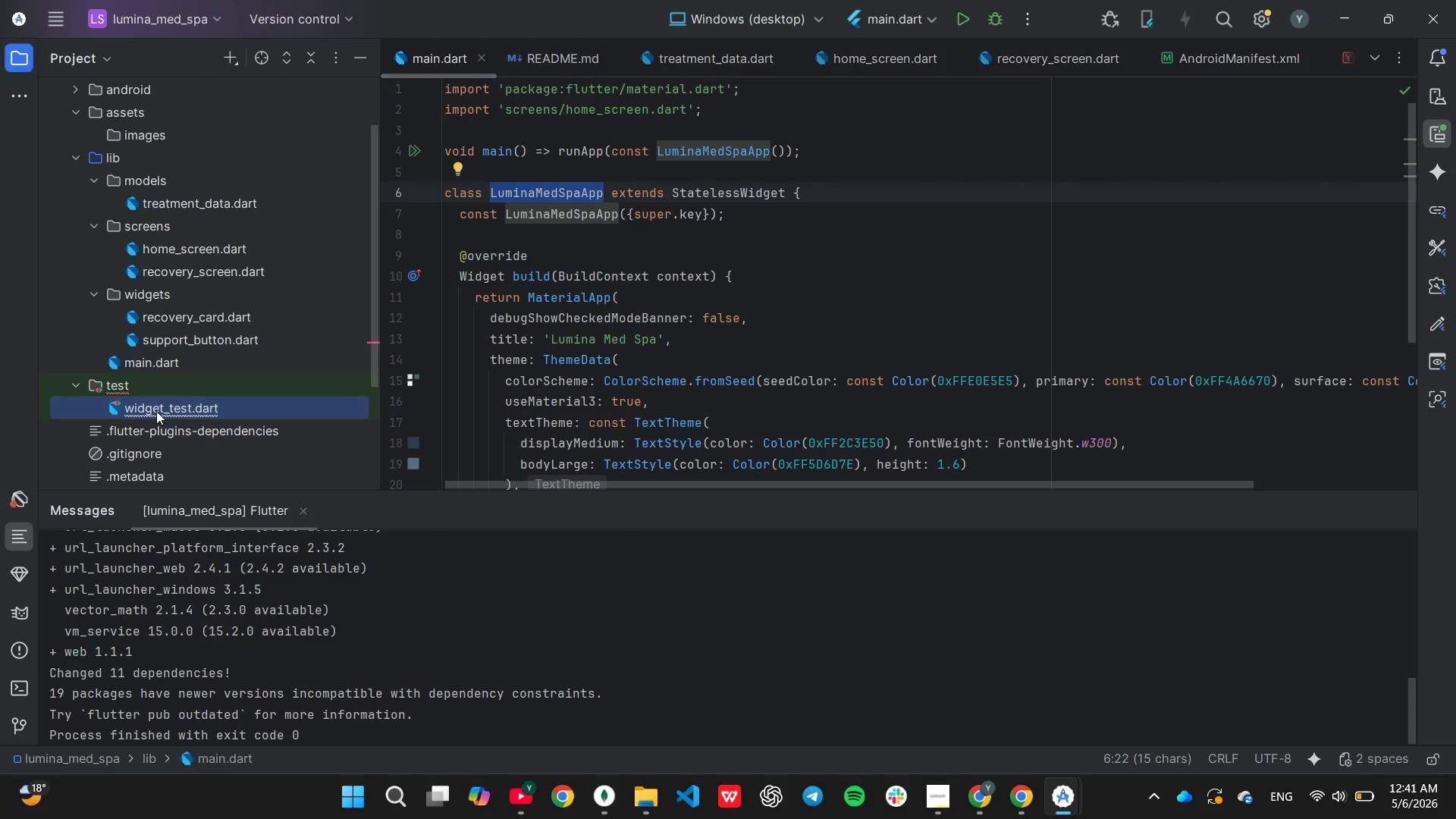 
double_click([156, 411])
 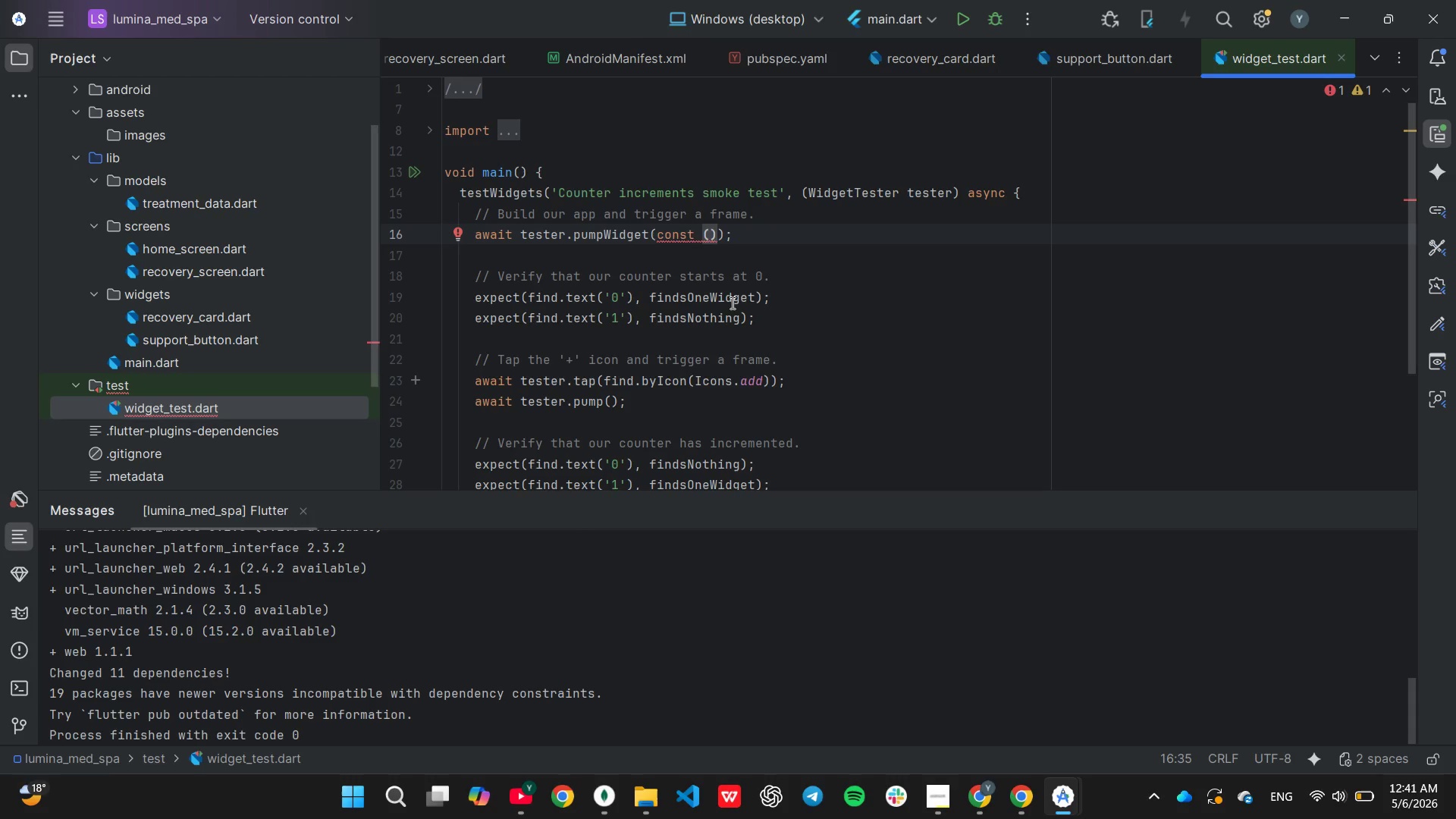 
key(Control+V)
 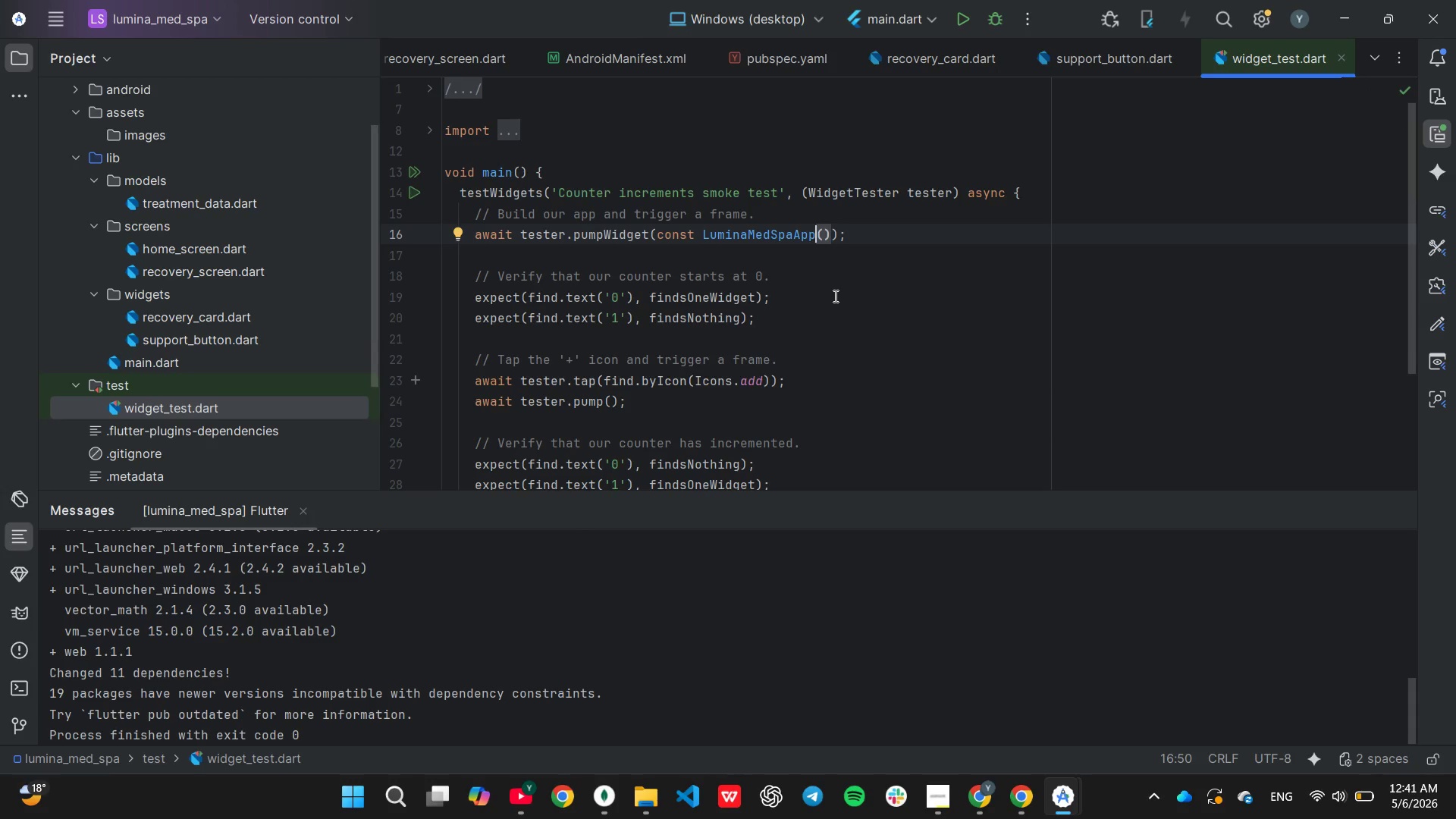 
scroll: coordinate [833, 297], scroll_direction: down, amount: 1.0
 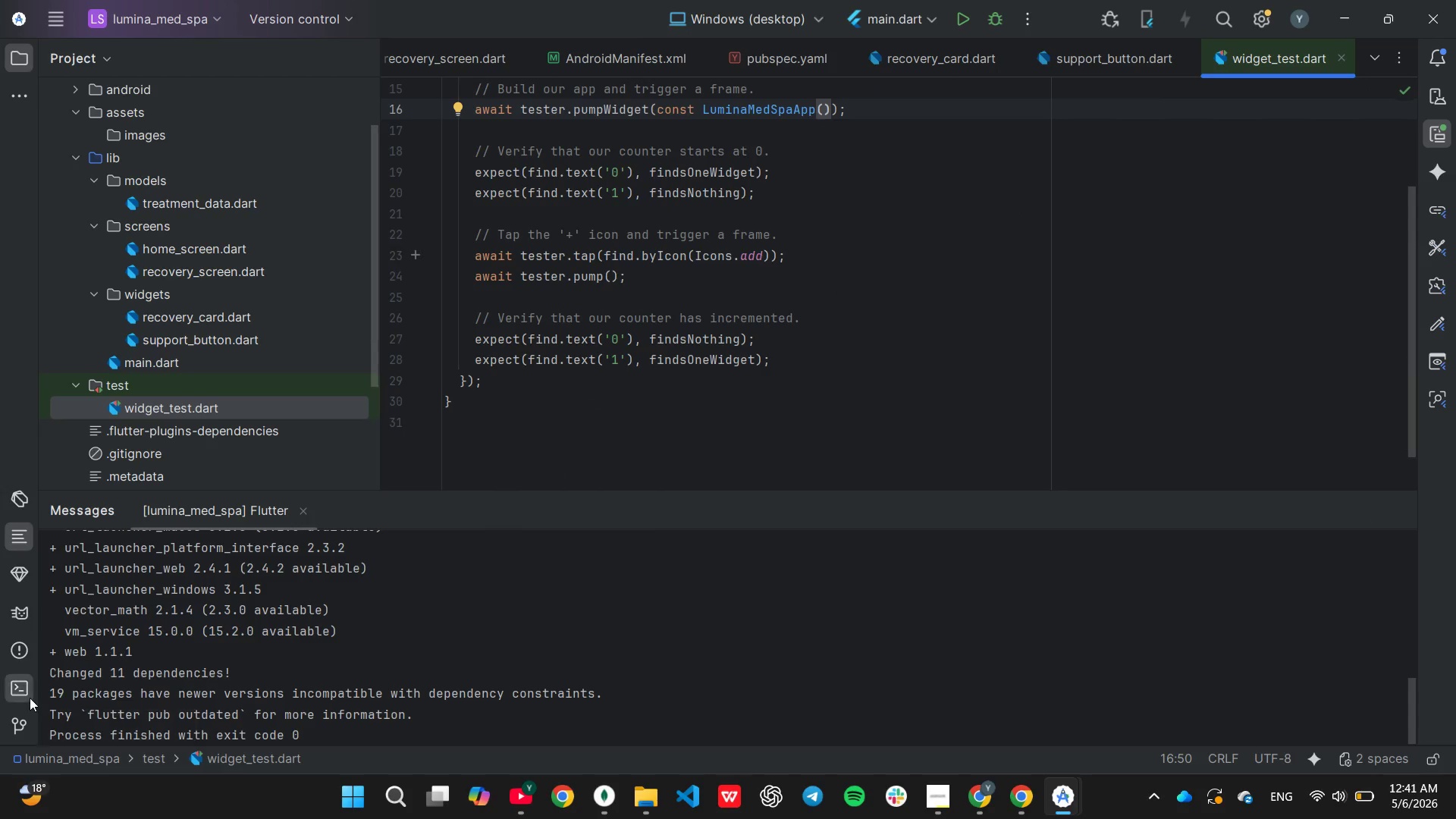 
left_click([27, 688])
 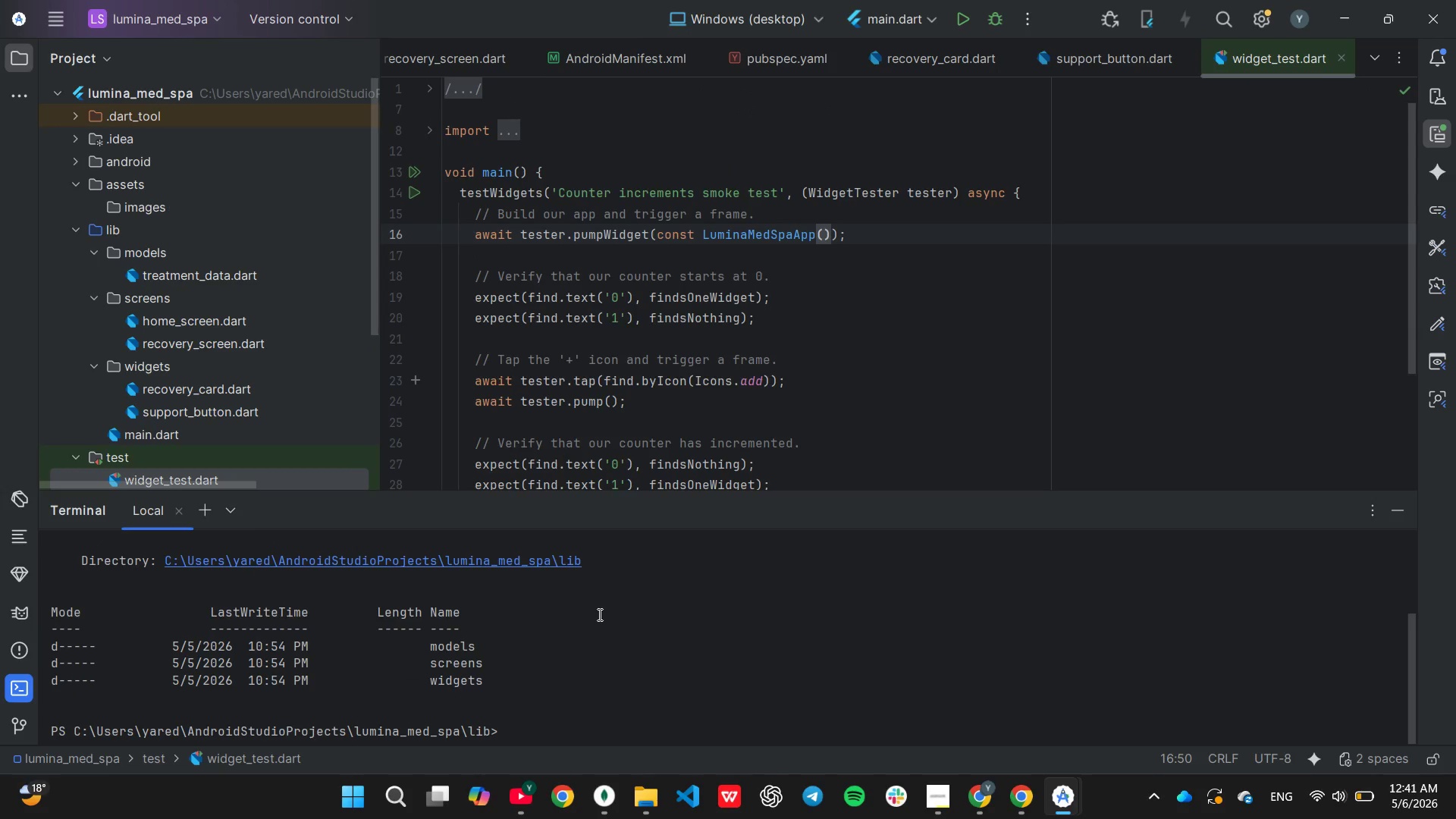 
scroll: coordinate [598, 614], scroll_direction: down, amount: 1.0
 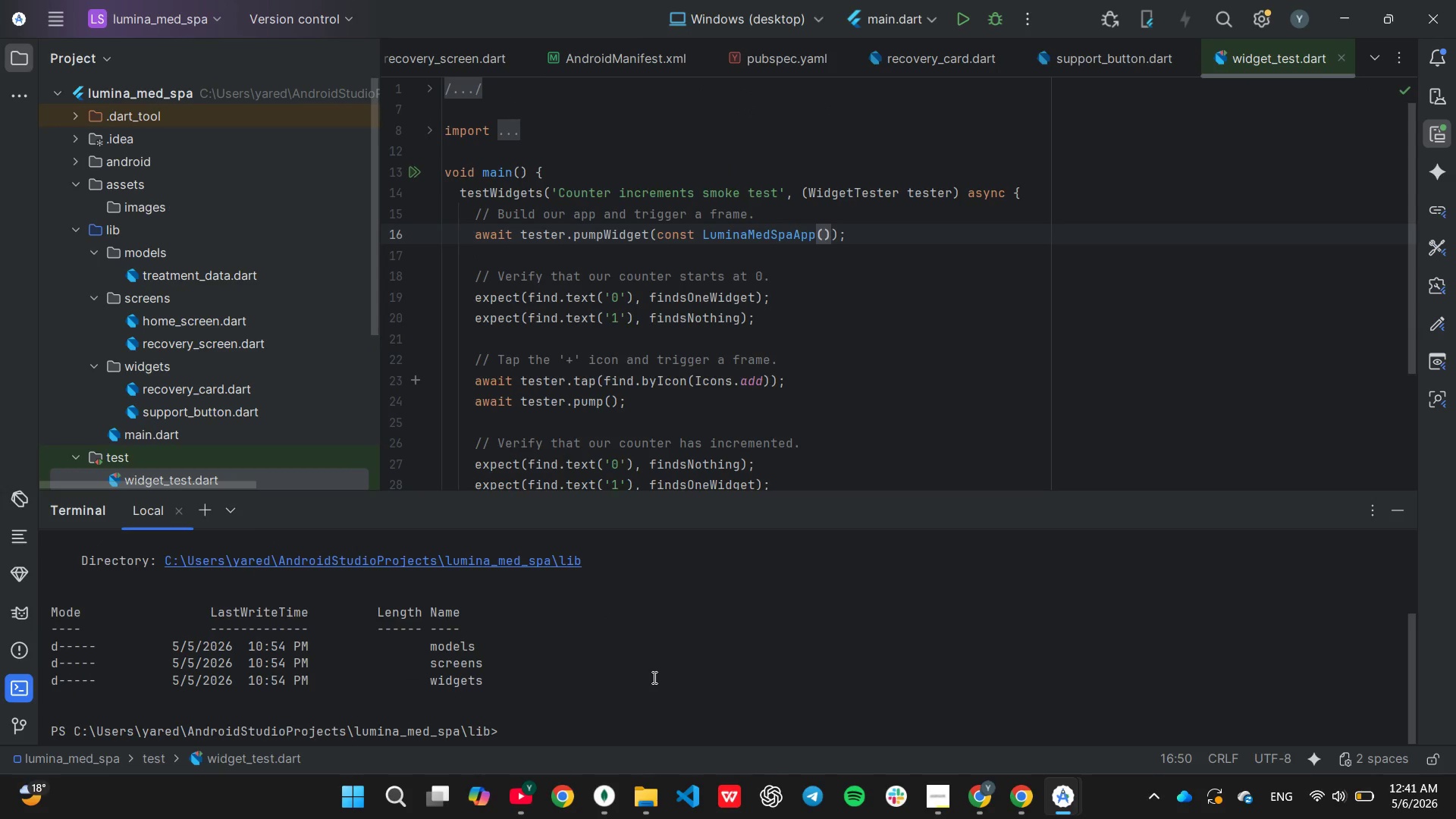 
type(cd ..)
 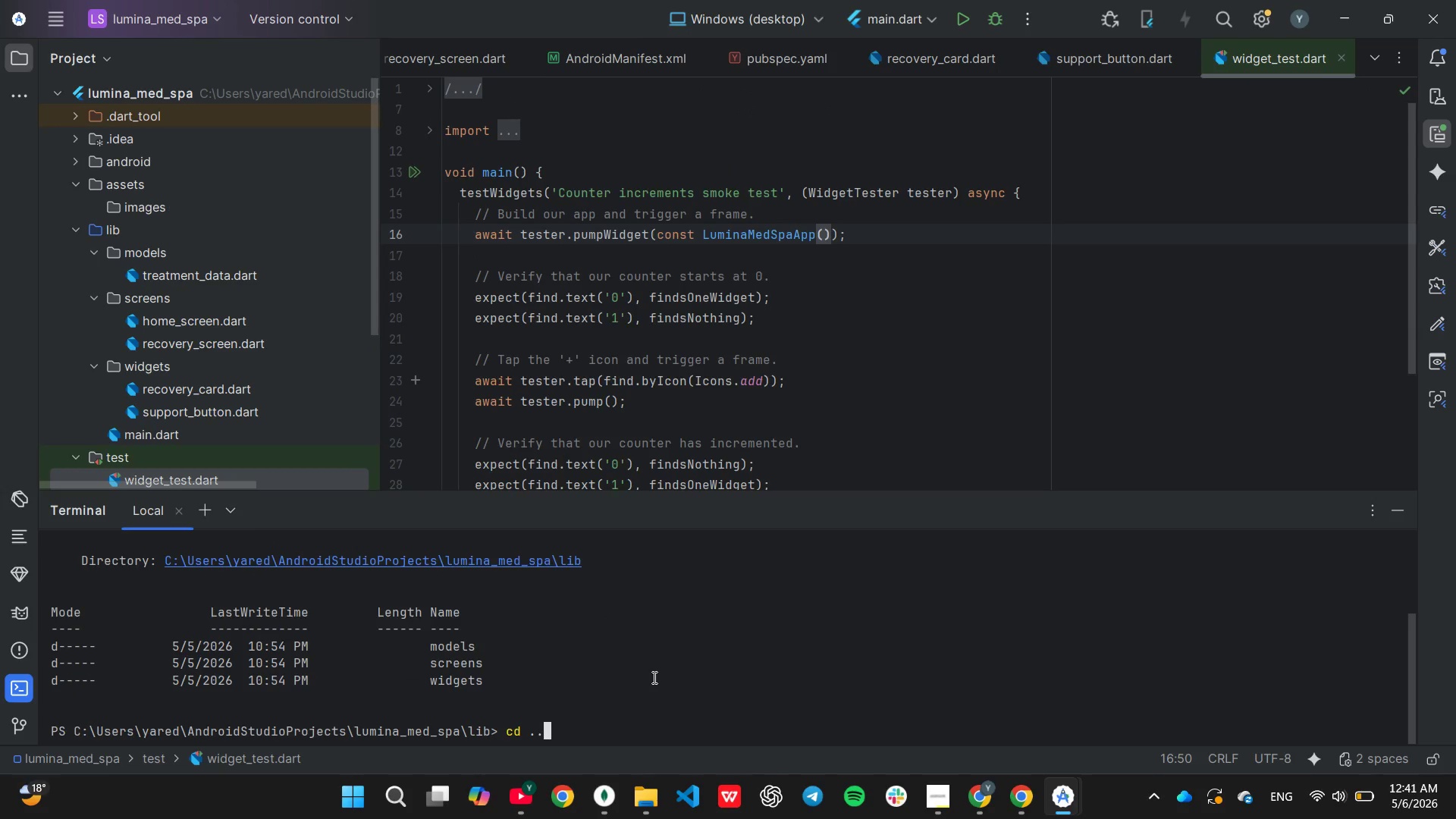 
key(Enter)
 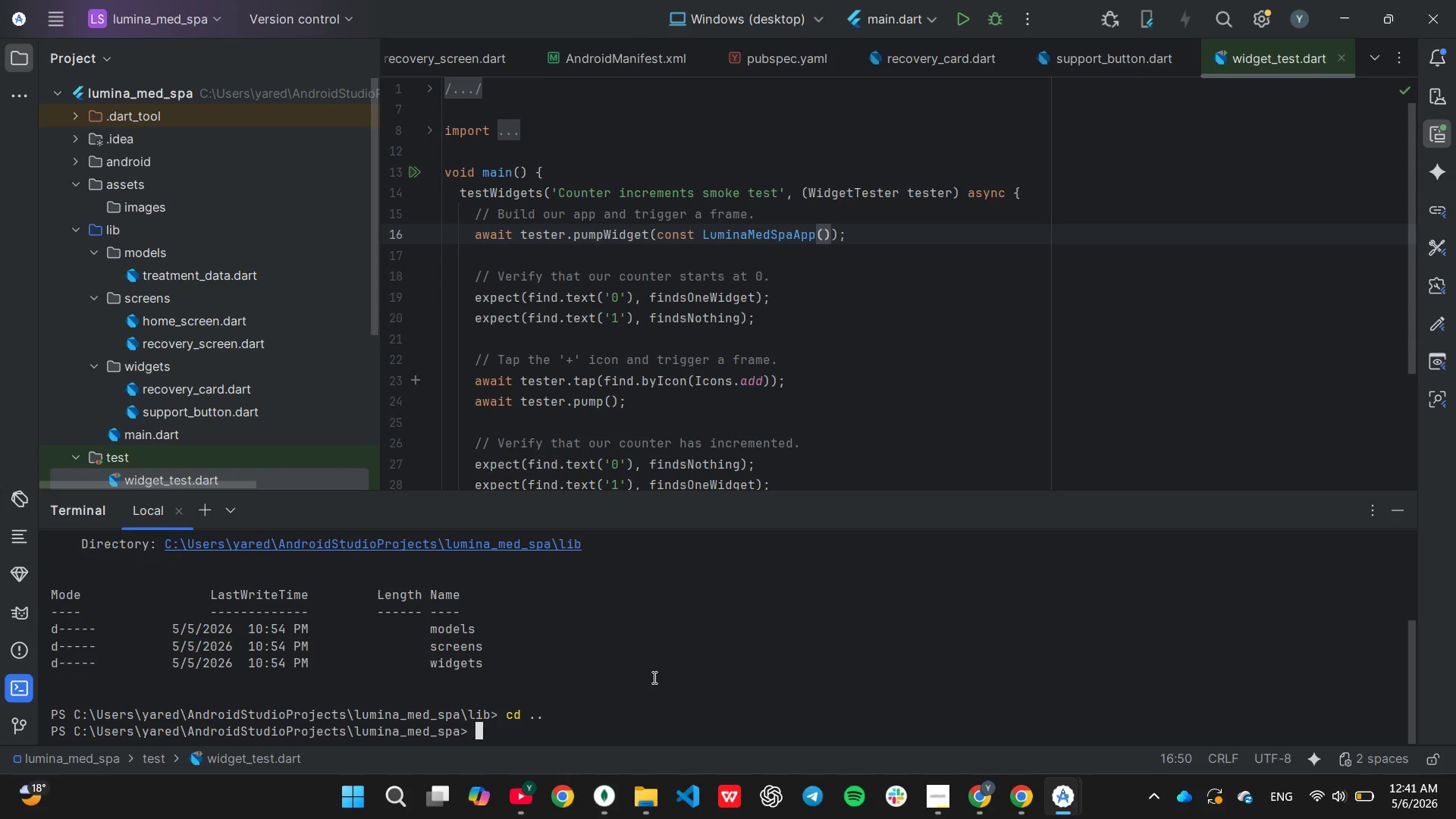 
type(clear)
 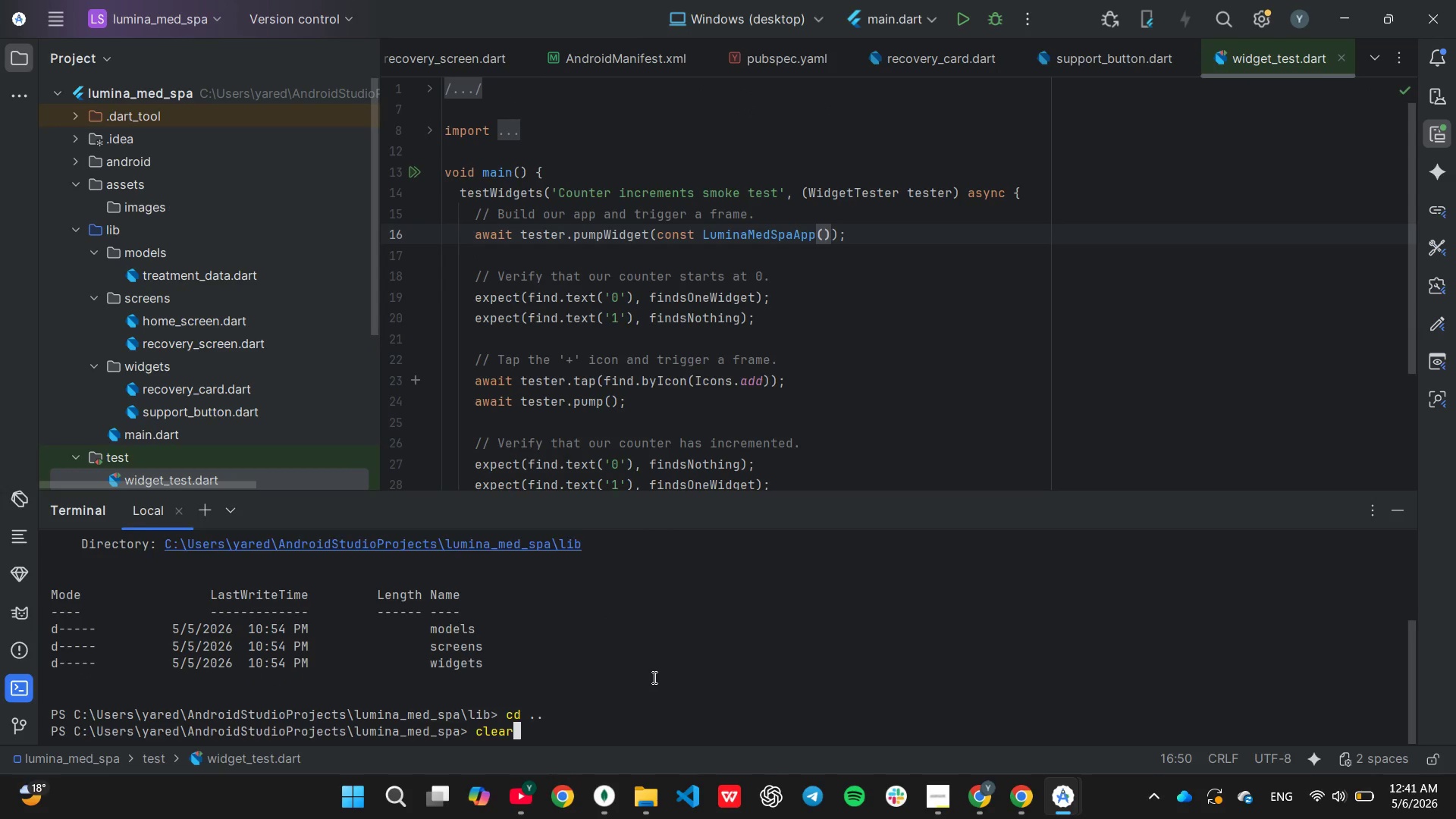 
key(Enter)
 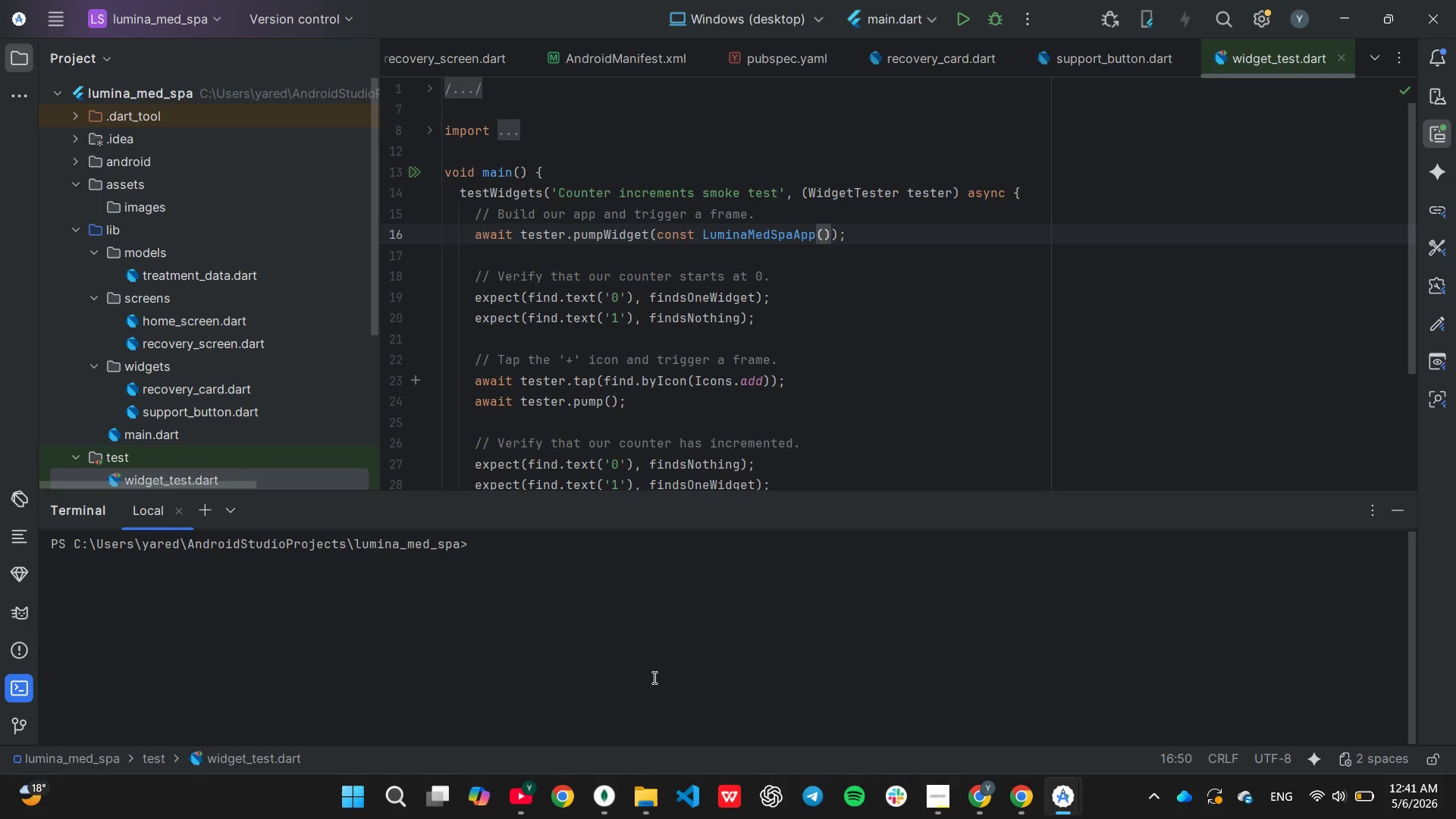 
type(flutter run)
 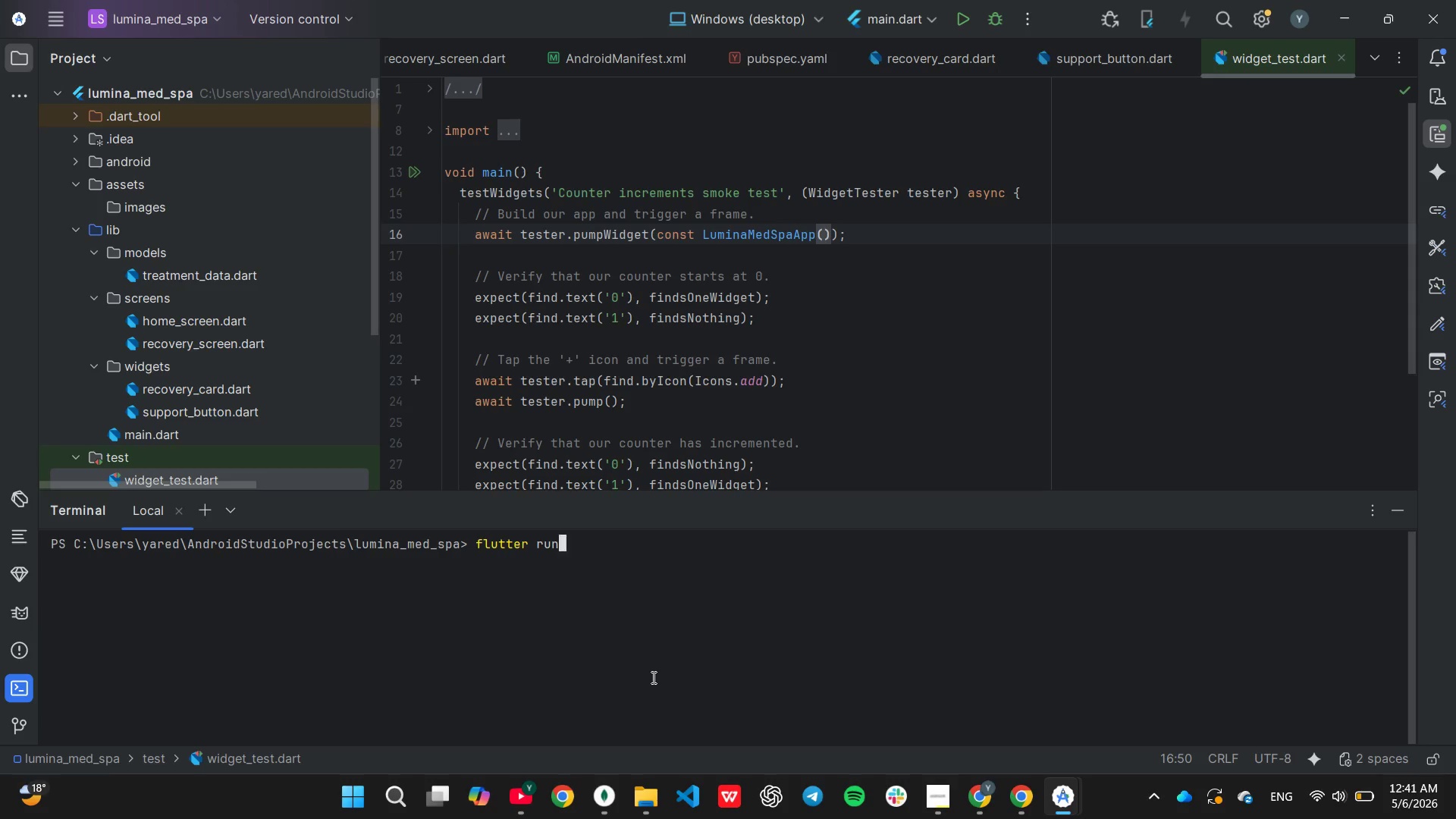 
key(Enter)
 